 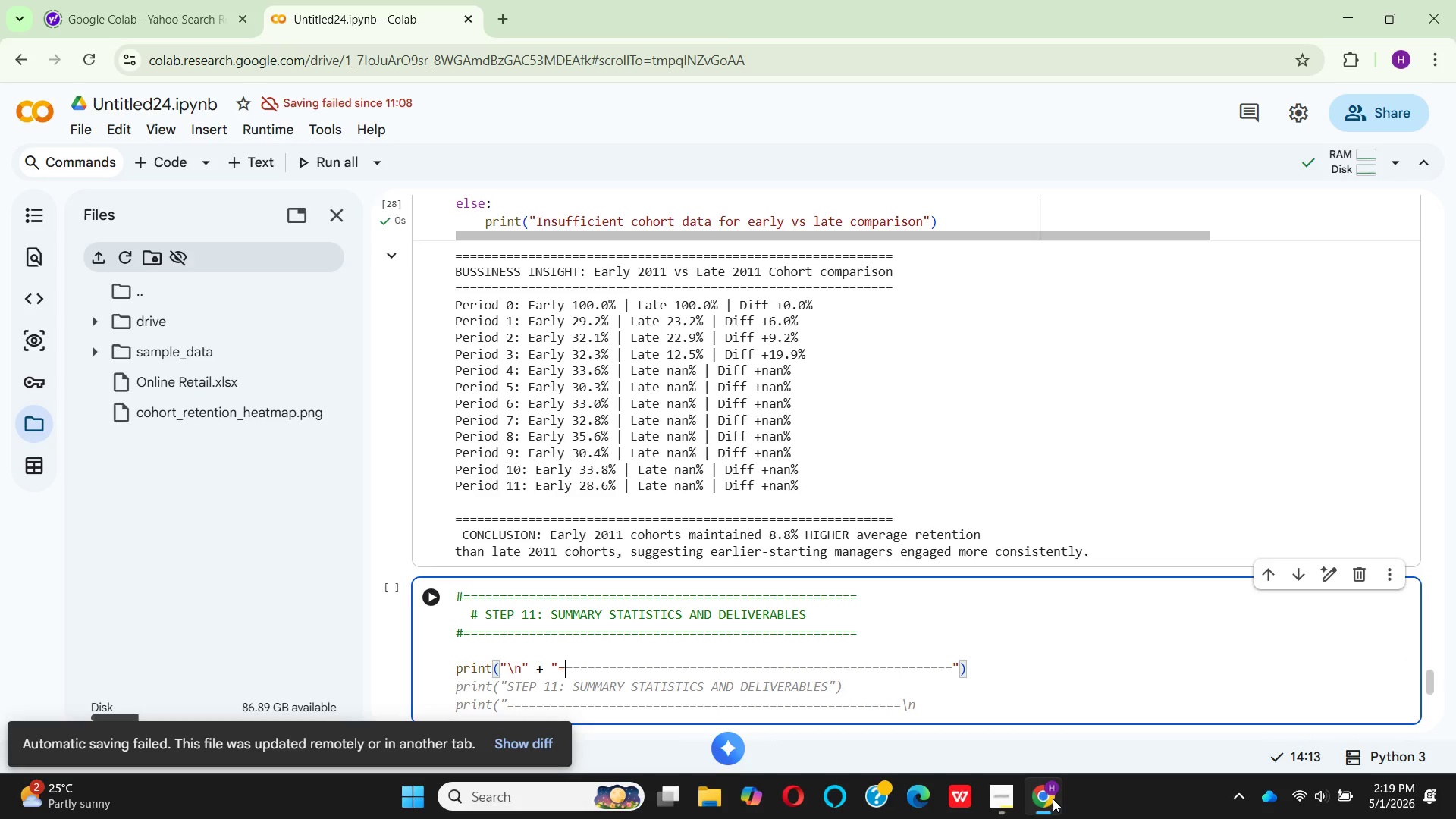 
key(ArrowRight)
 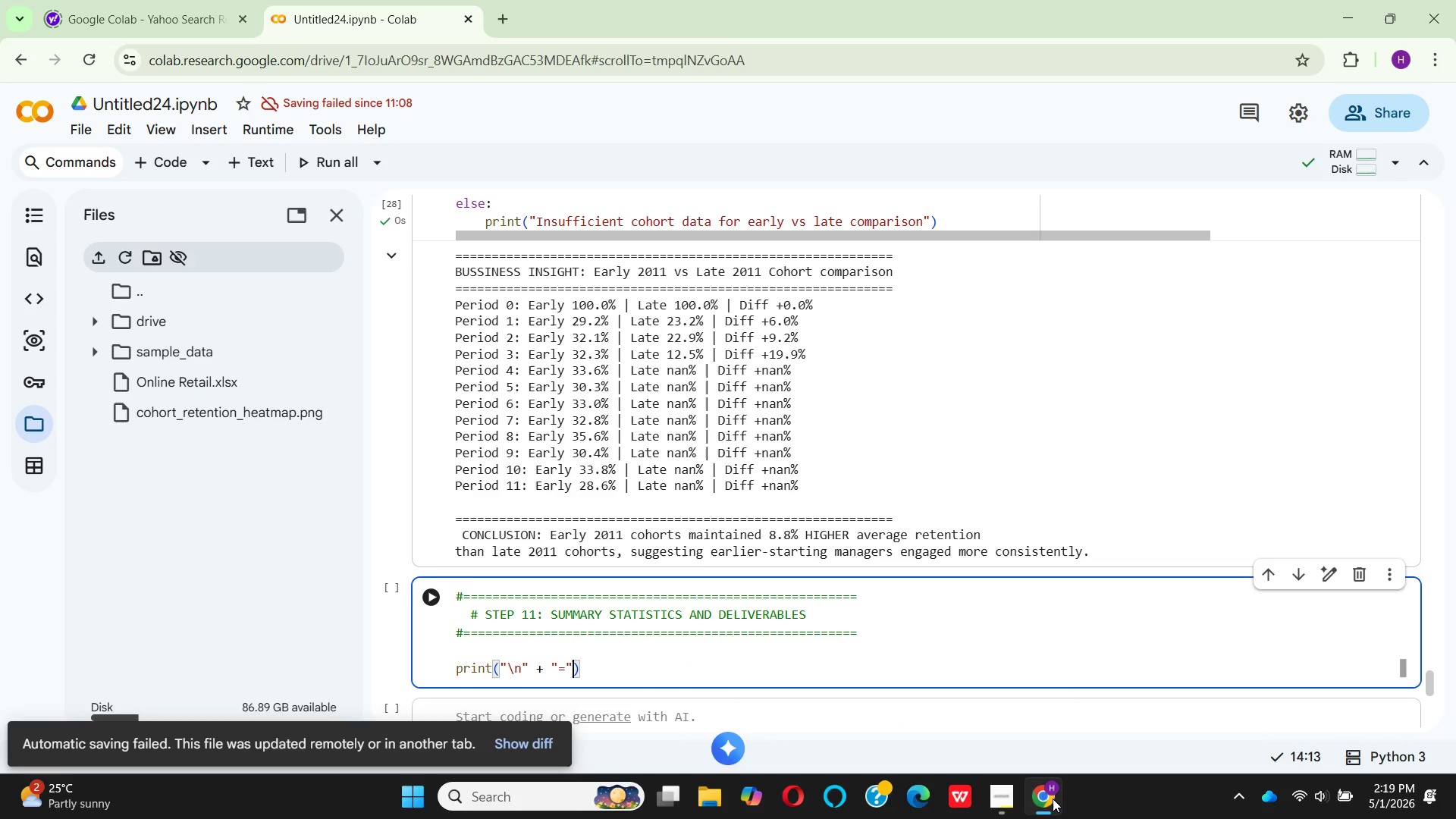 
type( *n)
key(Backspace)
type( 60)
 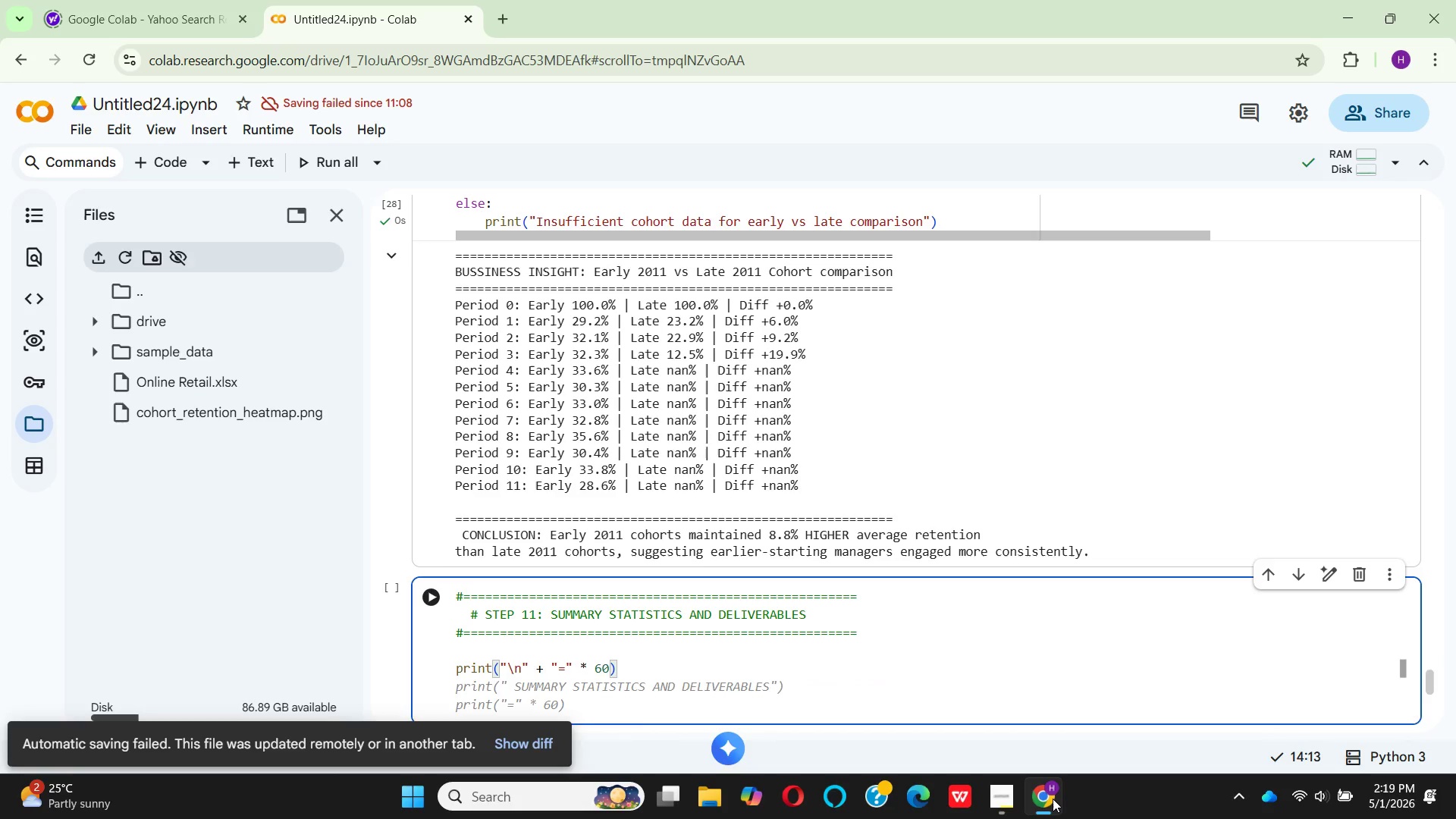 
key(ArrowRight)
 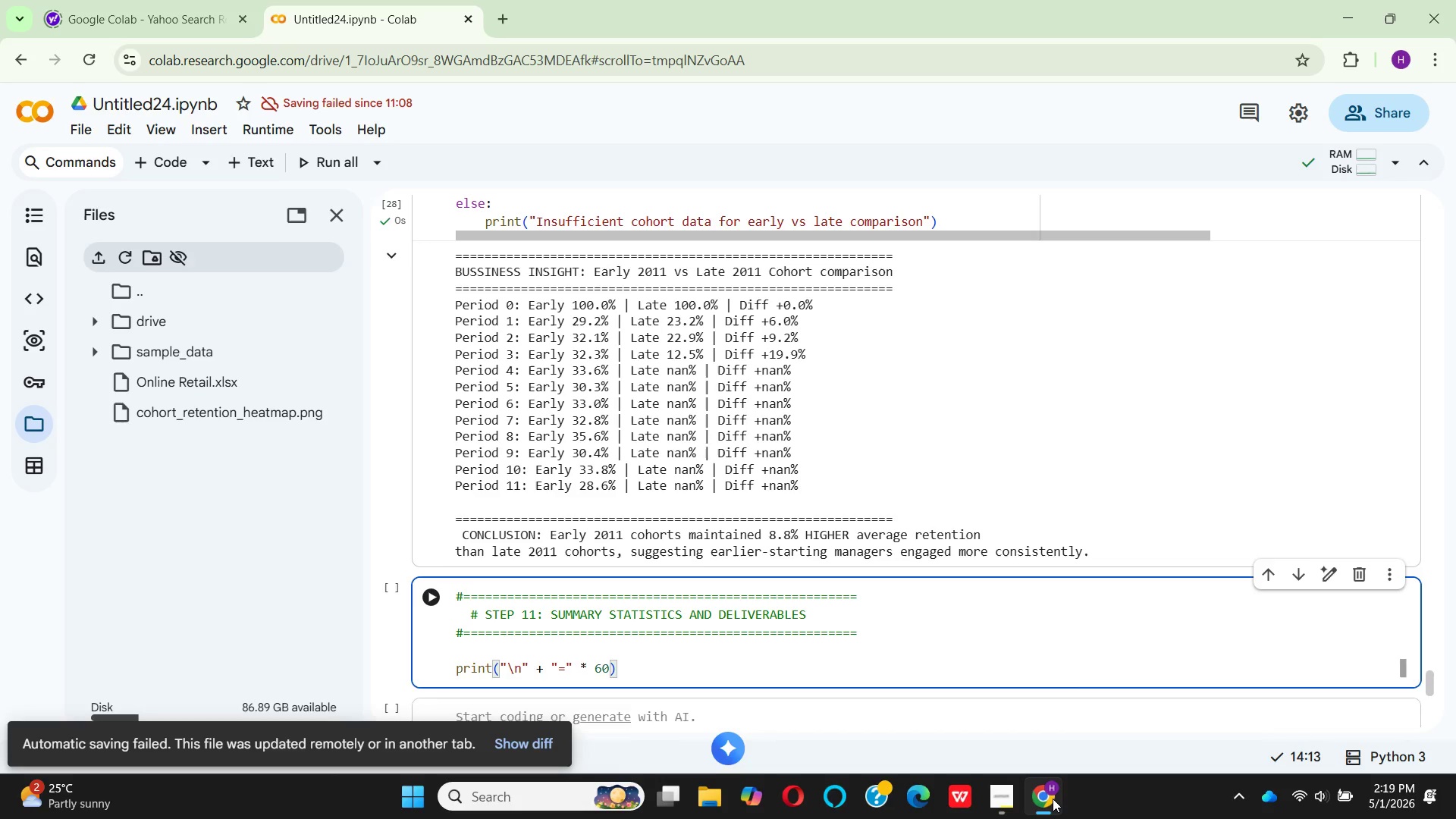 
key(Enter)
 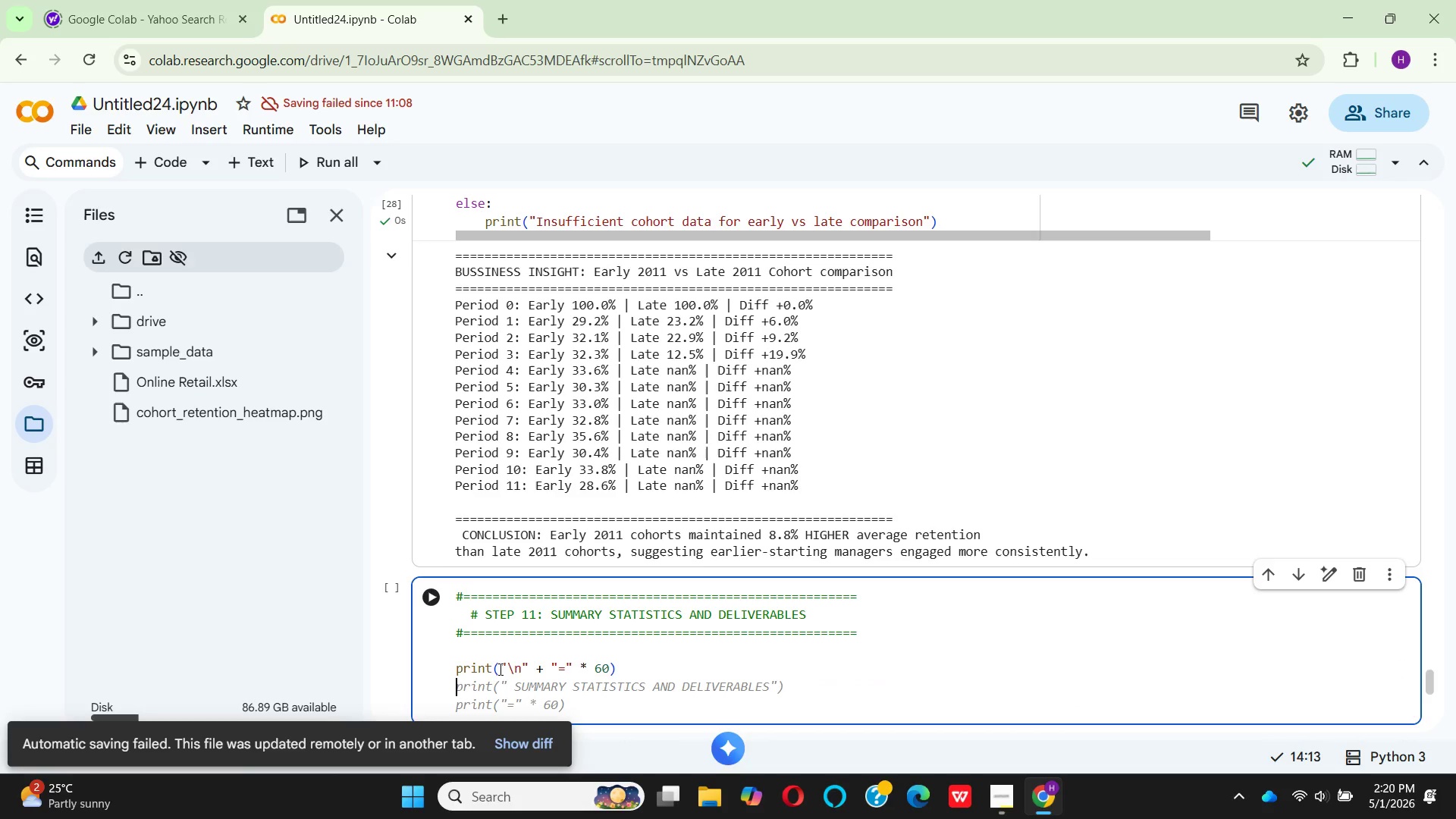 
wait(6.53)
 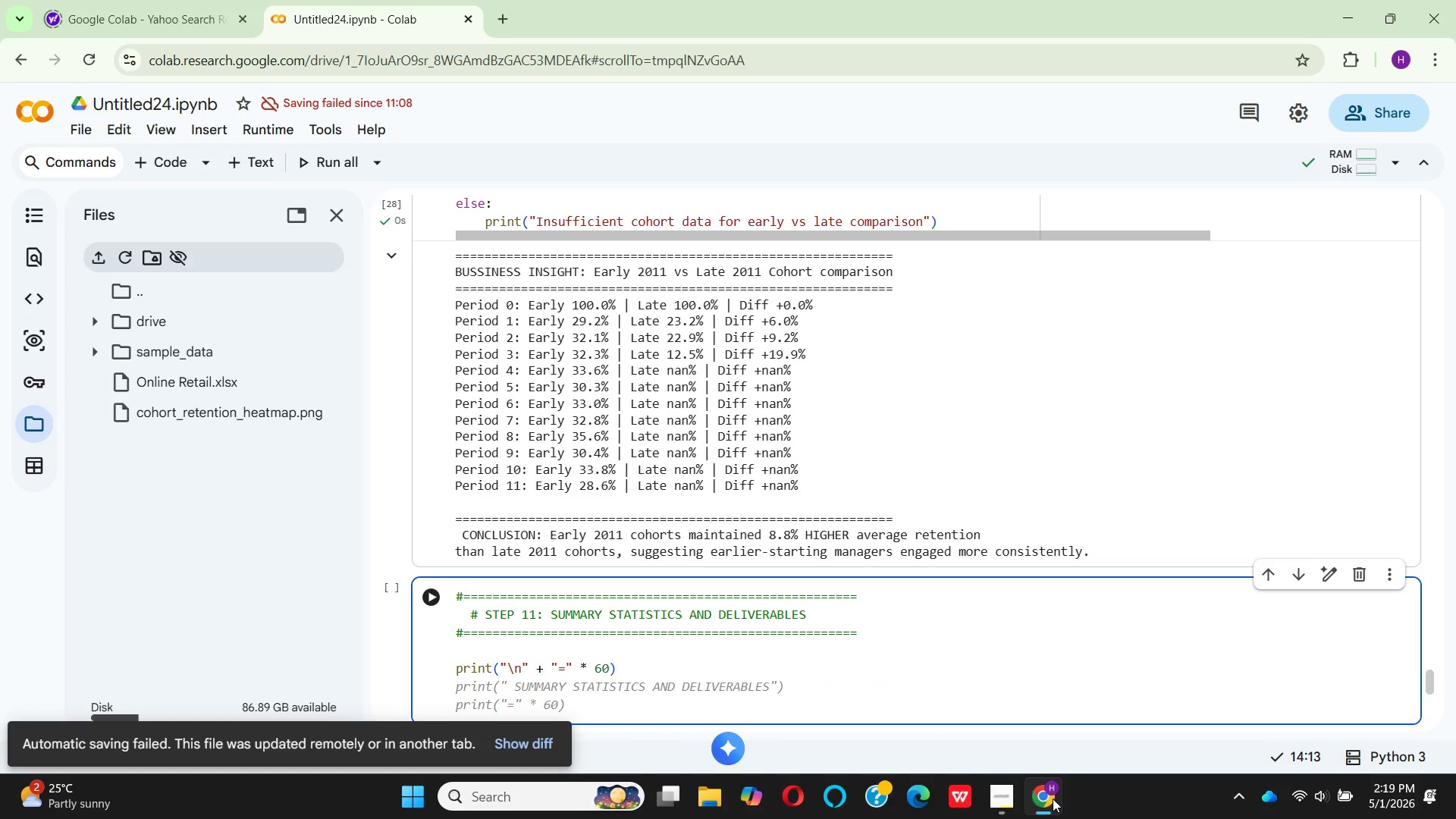 
left_click([543, 665])
 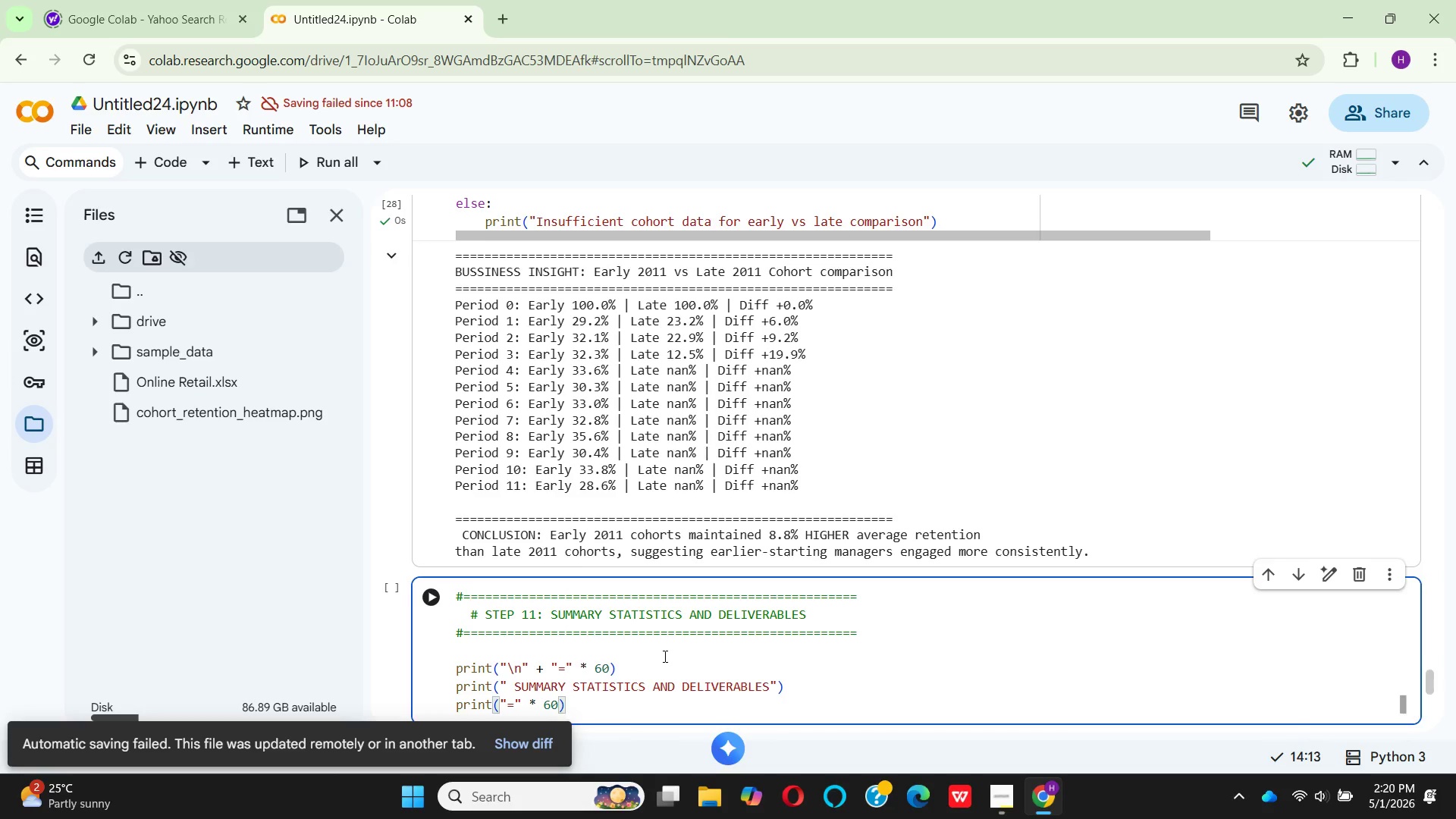 
scroll: coordinate [664, 655], scroll_direction: down, amount: 1.0
 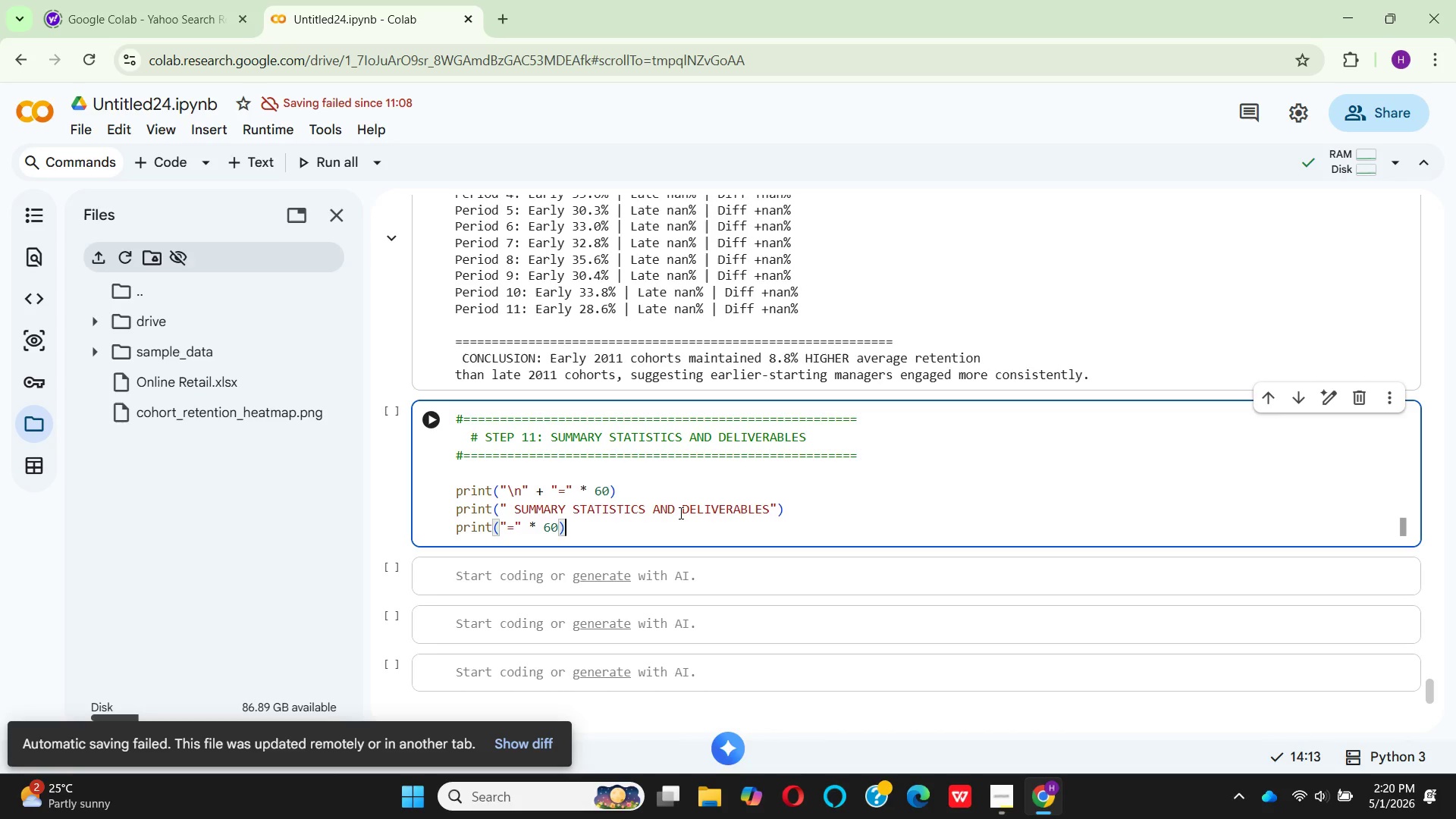 
wait(17.82)
 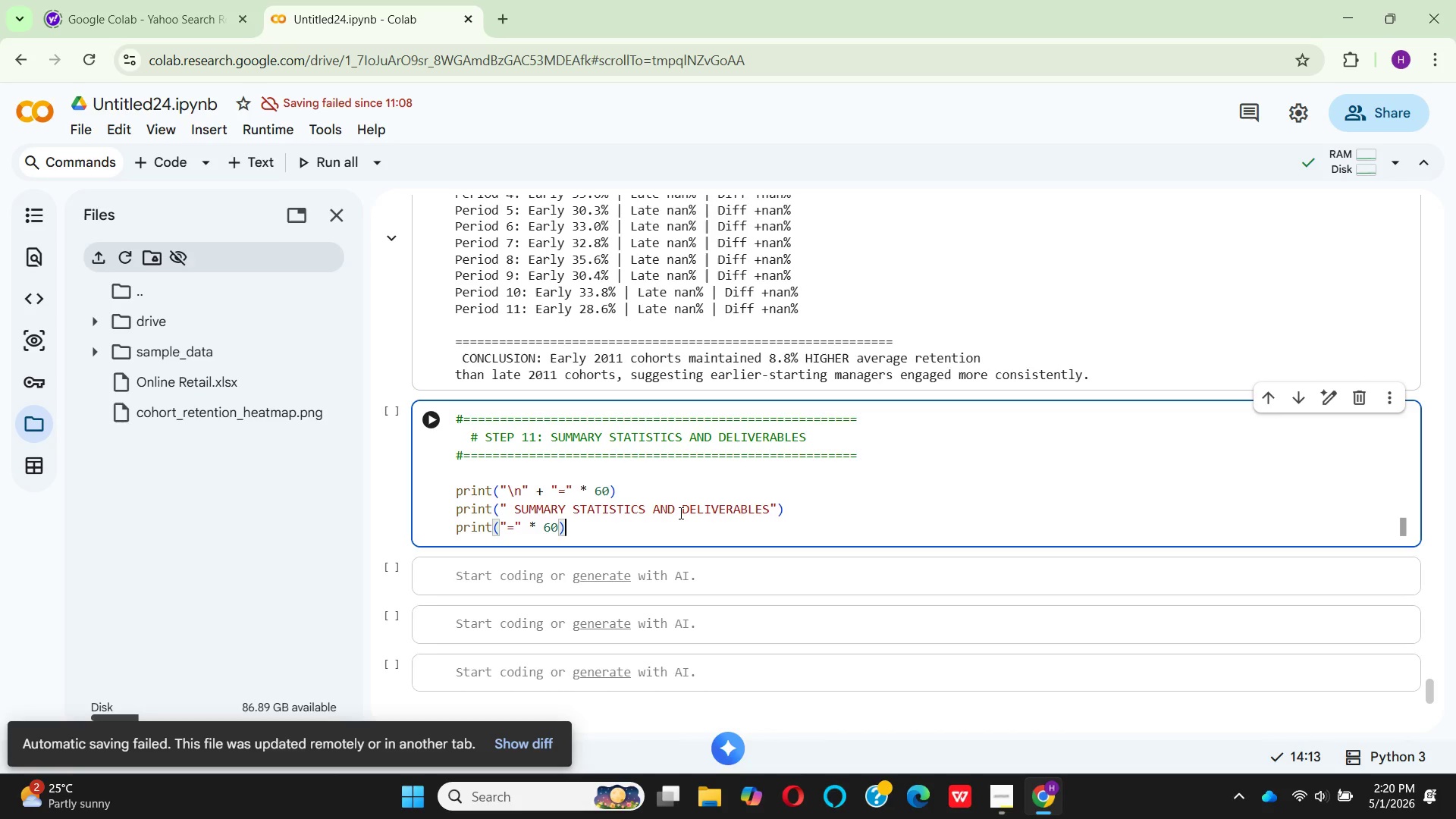 
left_click_drag(start_coordinate=[679, 513], to_coordinate=[662, 519])
 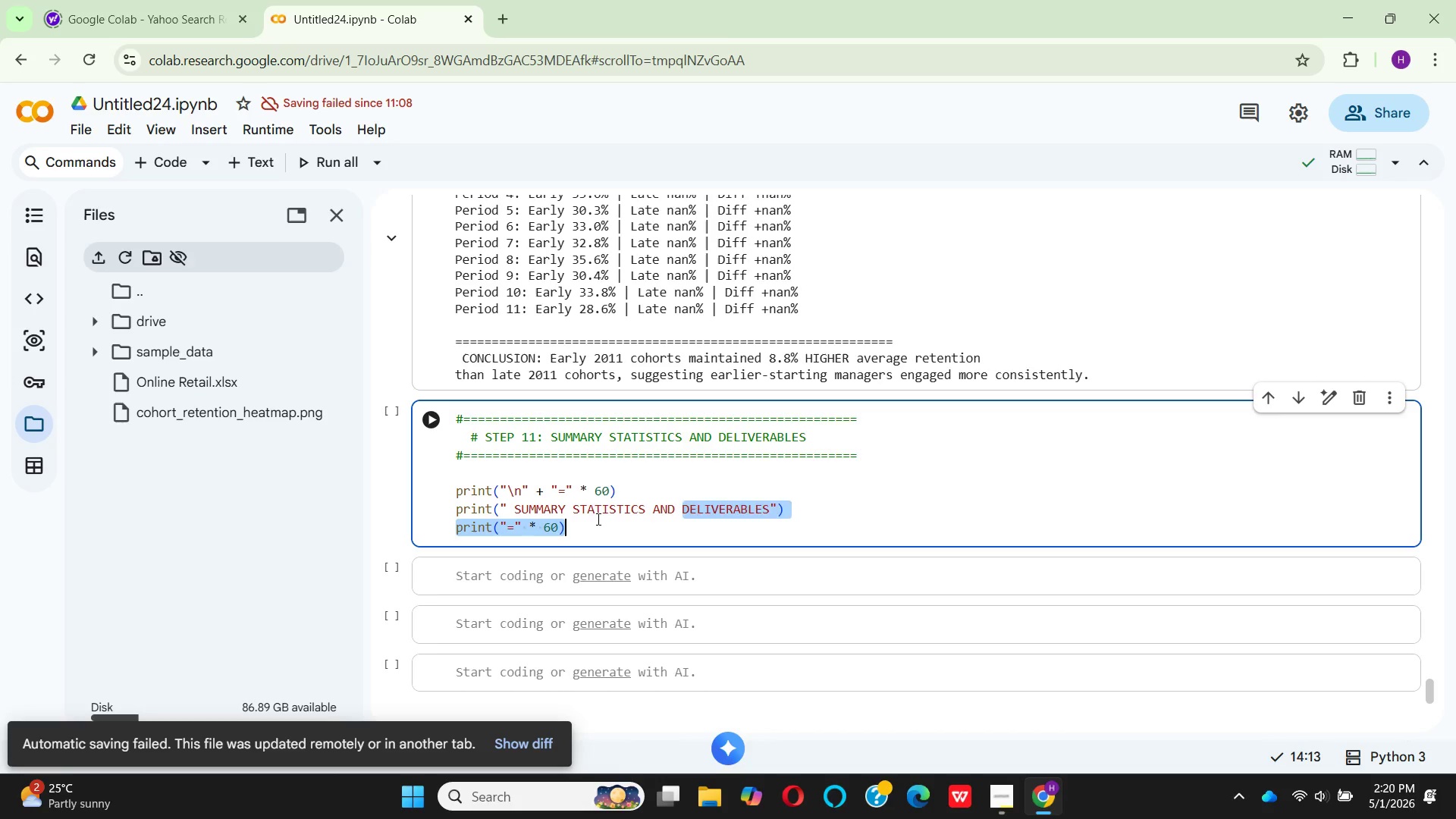 
left_click([597, 519])
 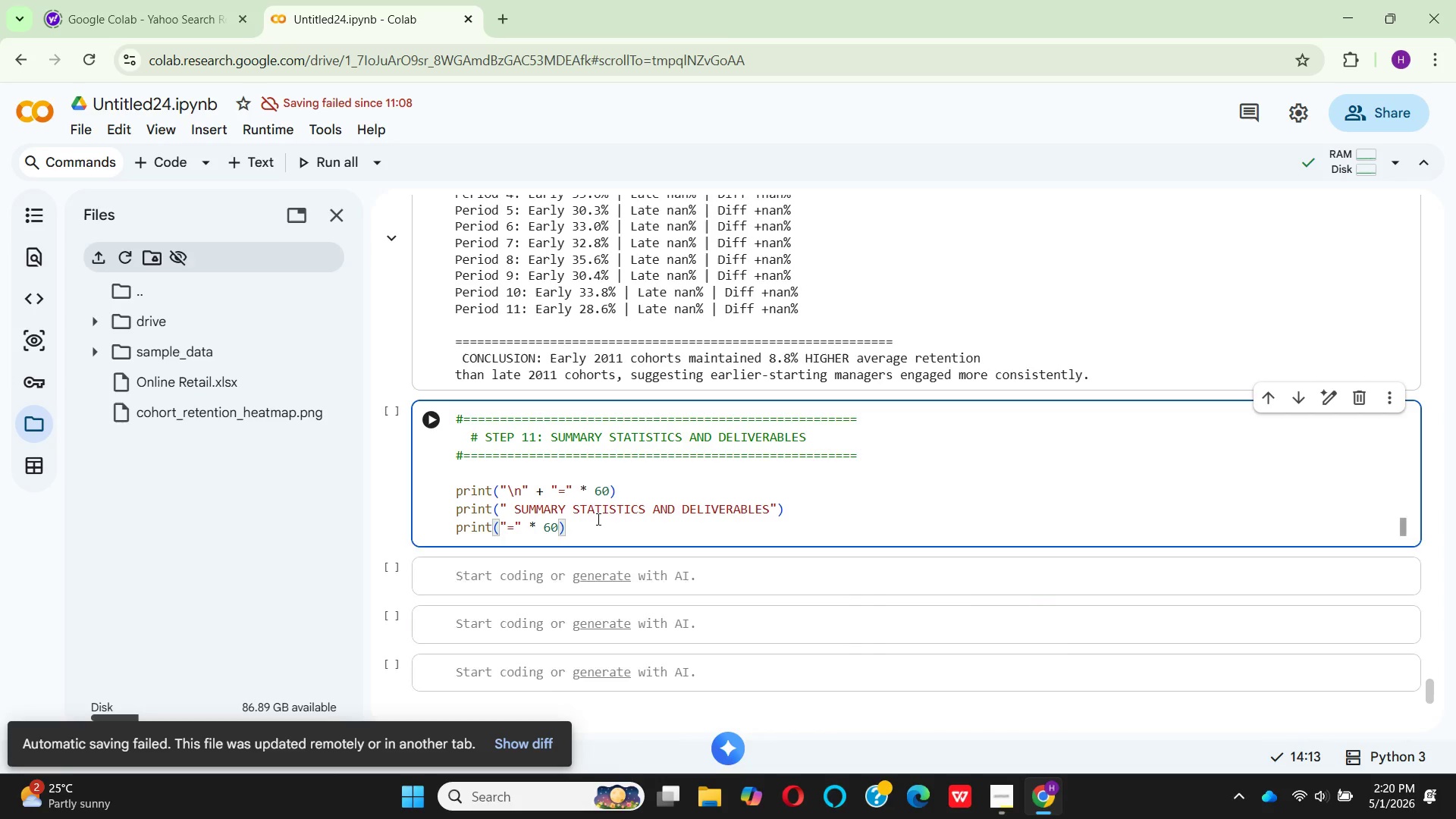 
key(Enter)
 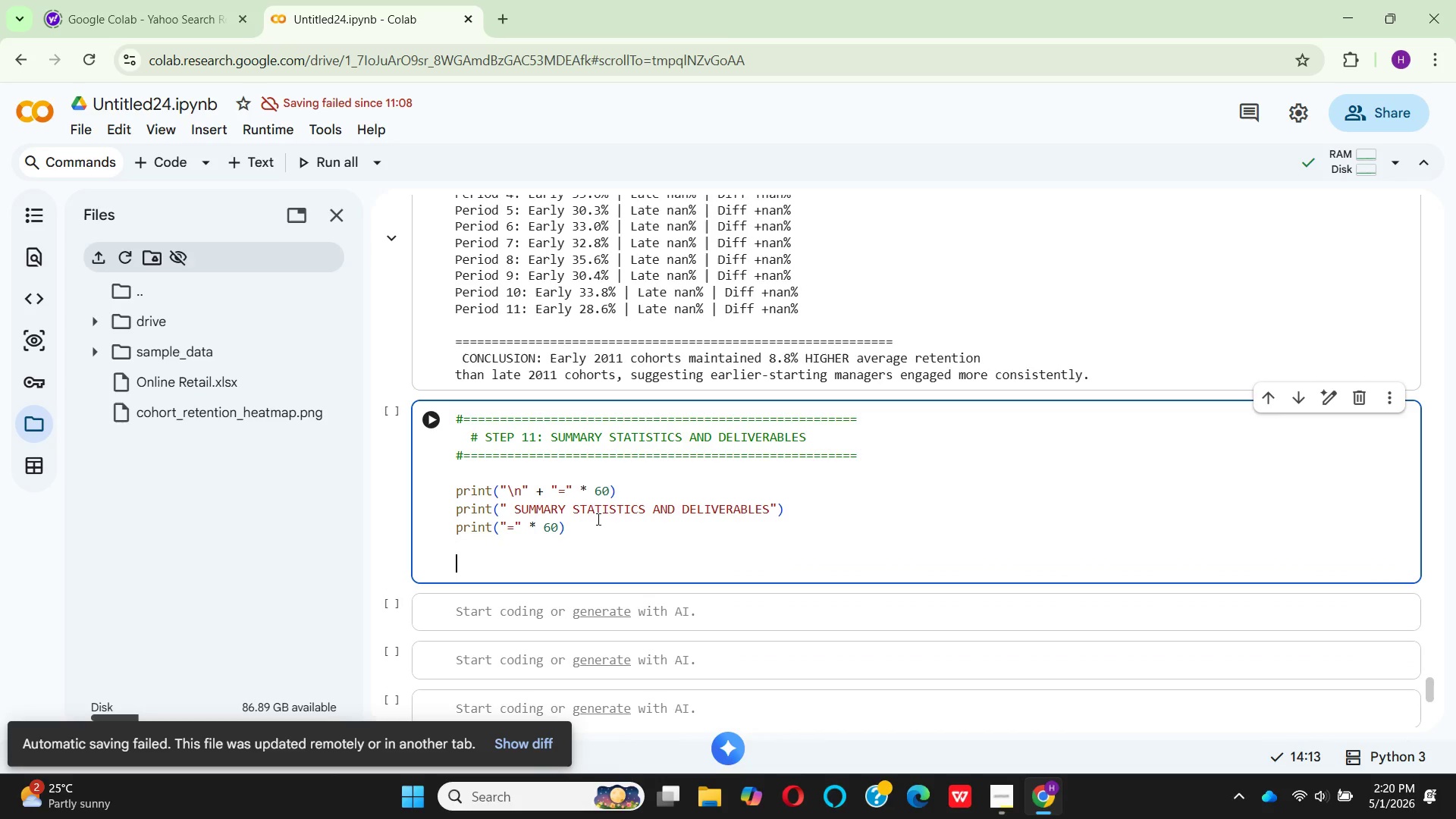 
key(Enter)
 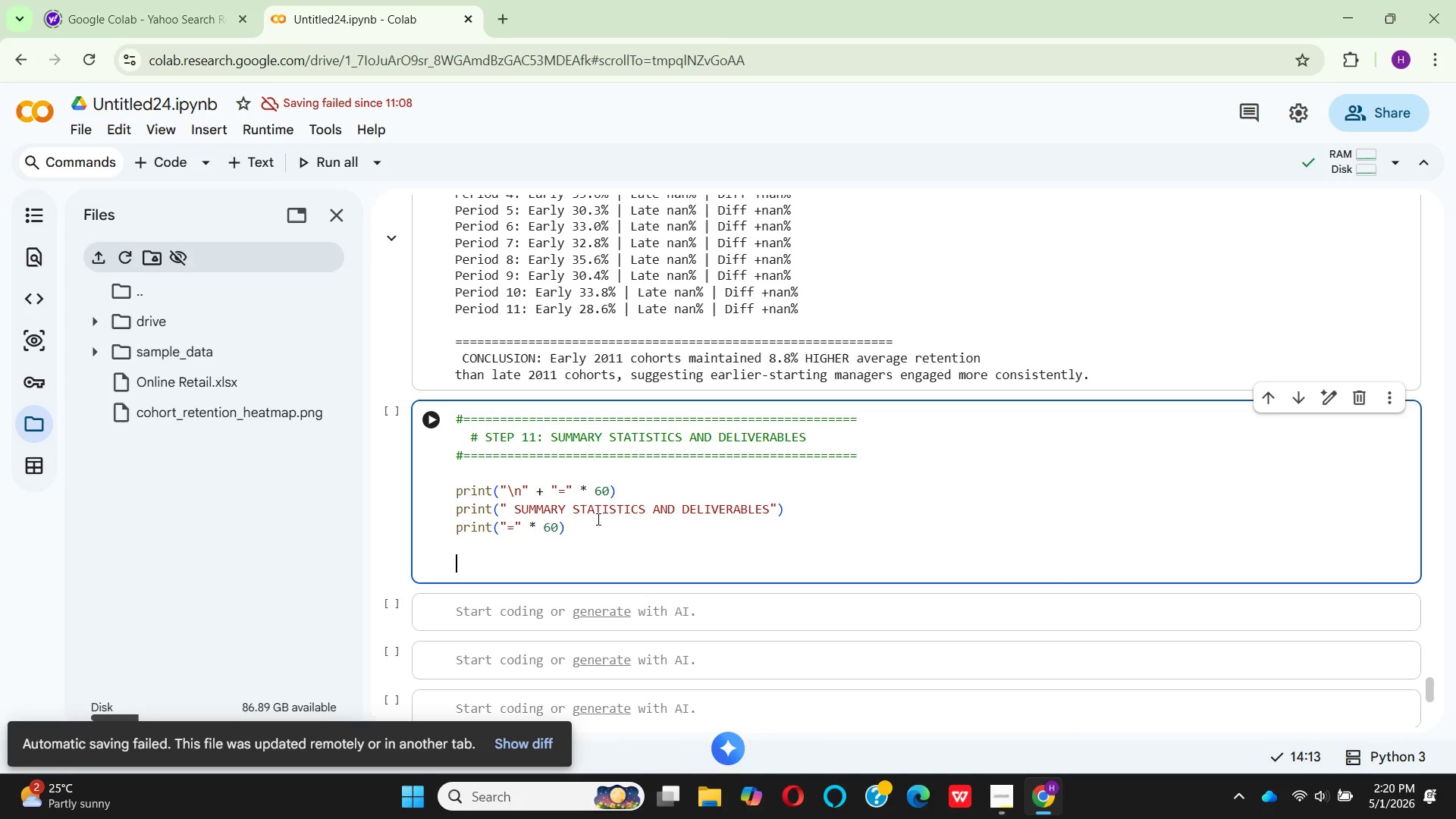 
type(print)
 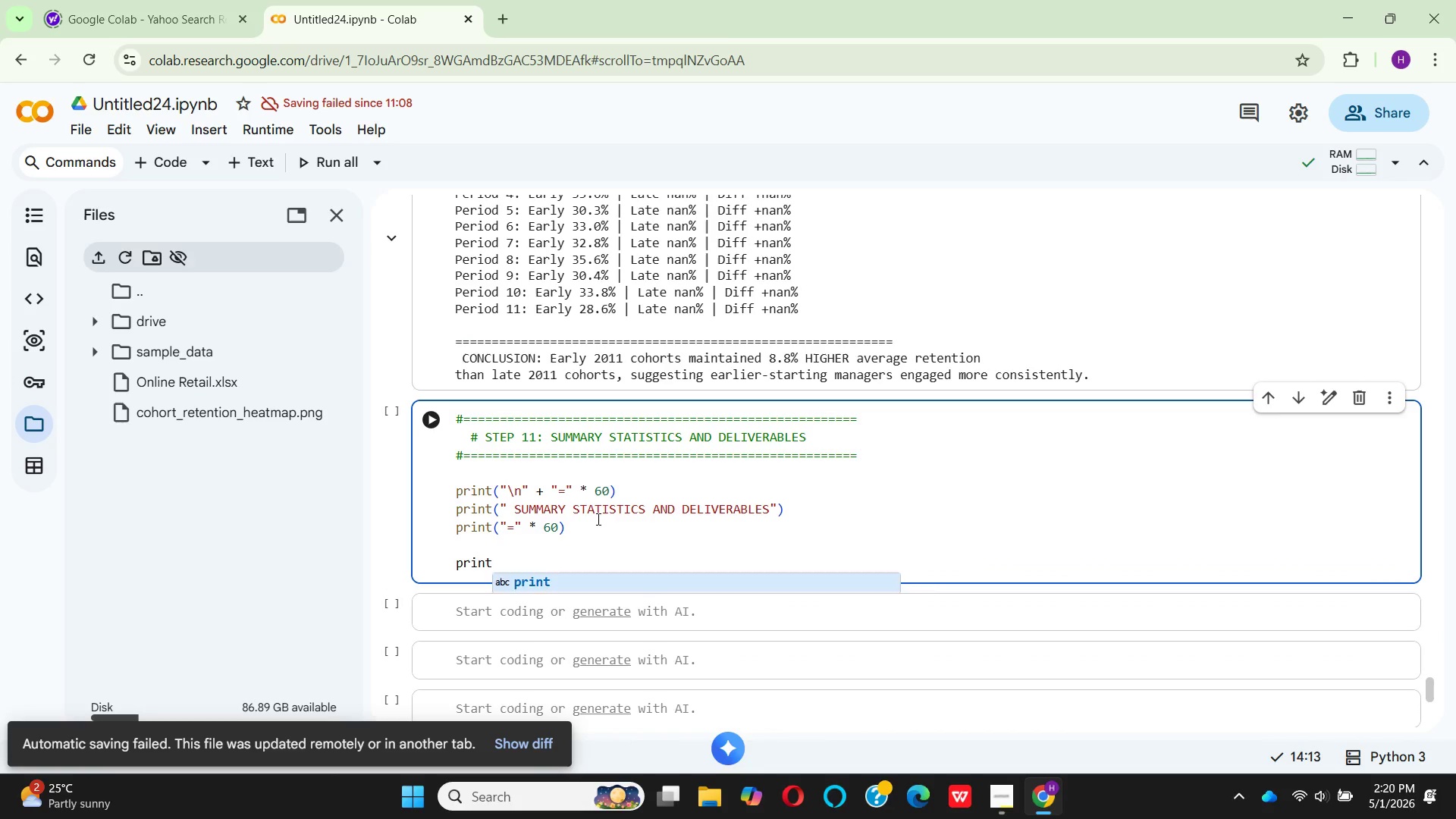 
key(Enter)
 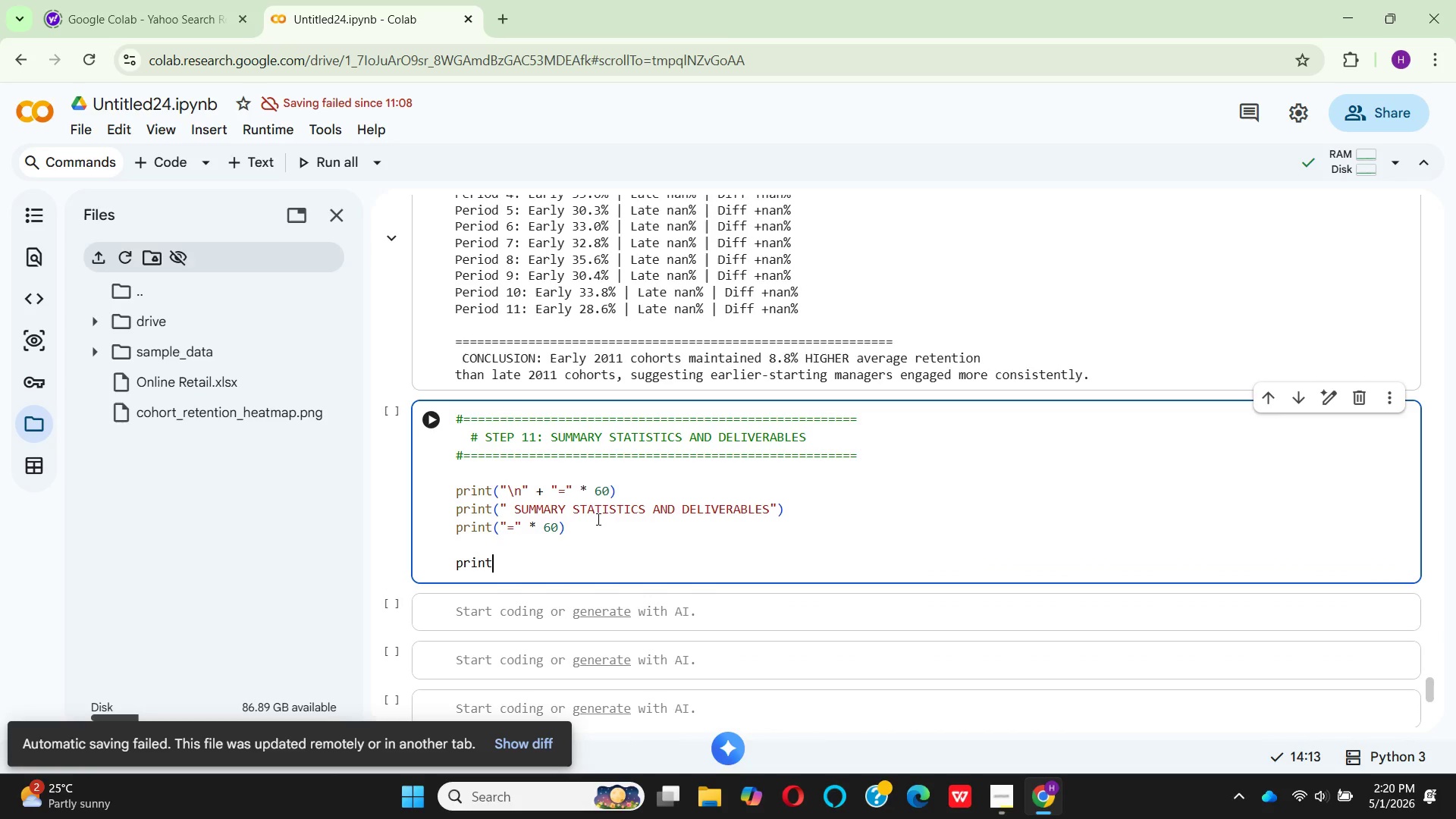 
type(("\n RETENTION)
 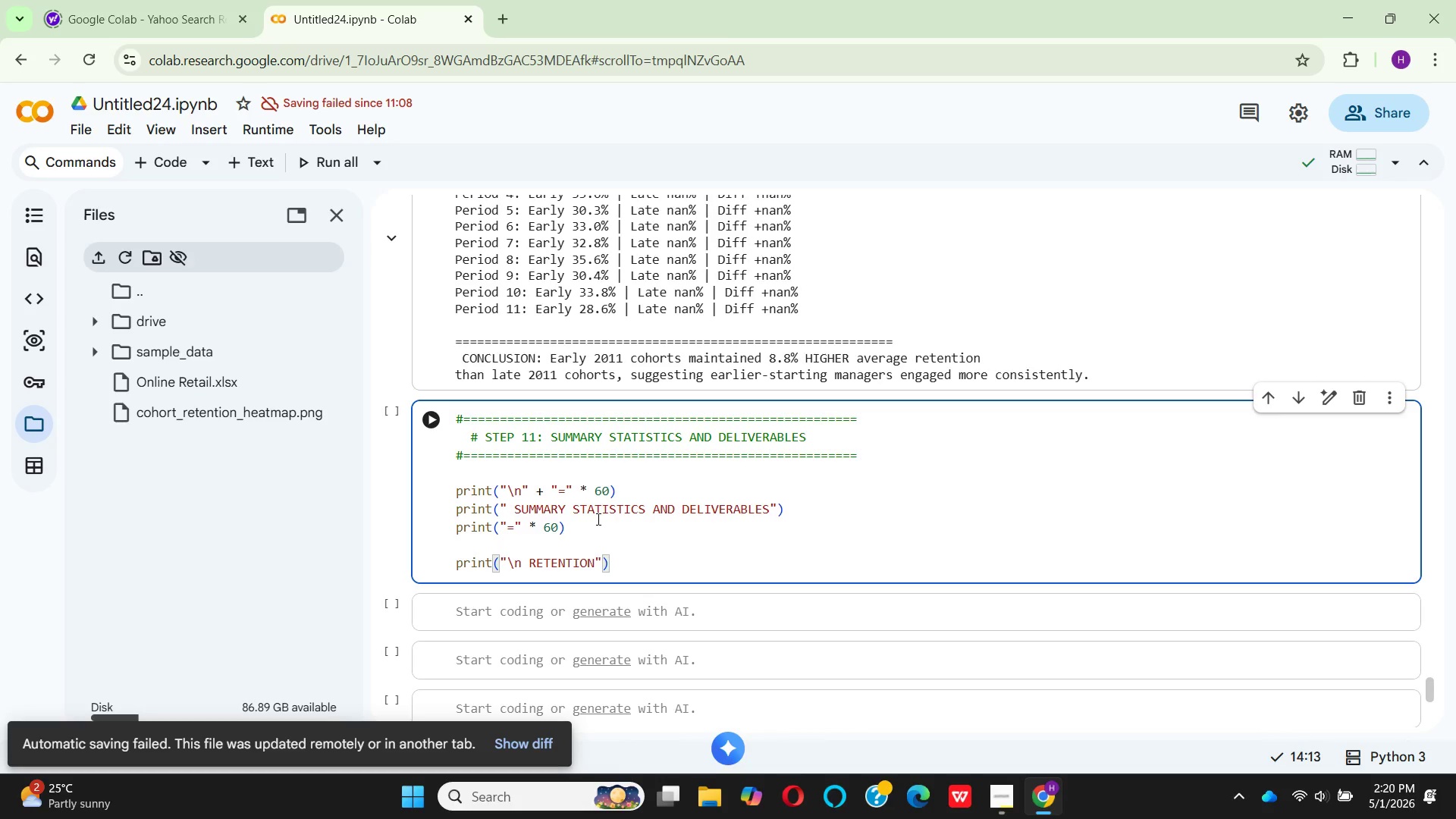 
type( STATIS)
 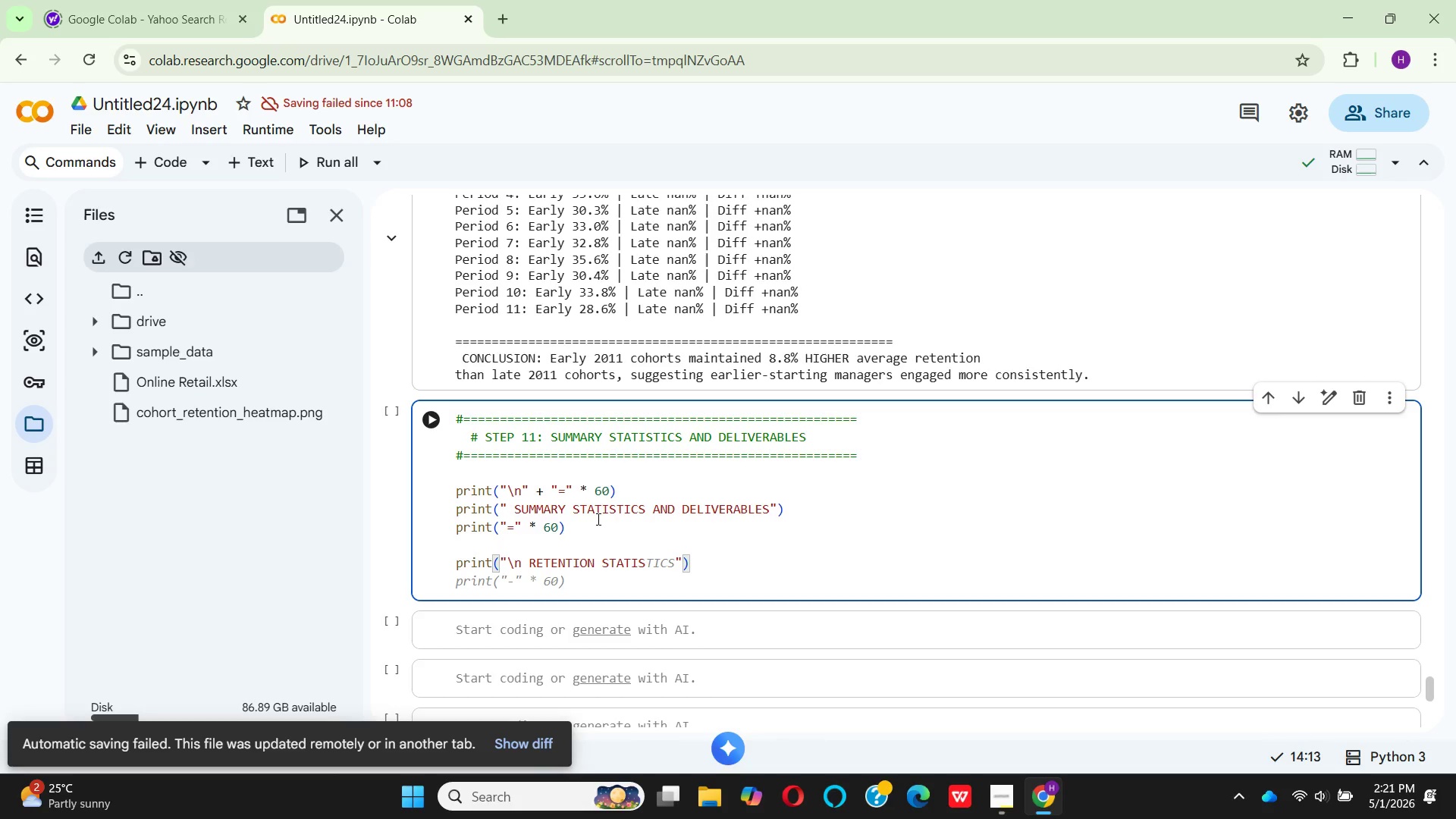 
wait(6.09)
 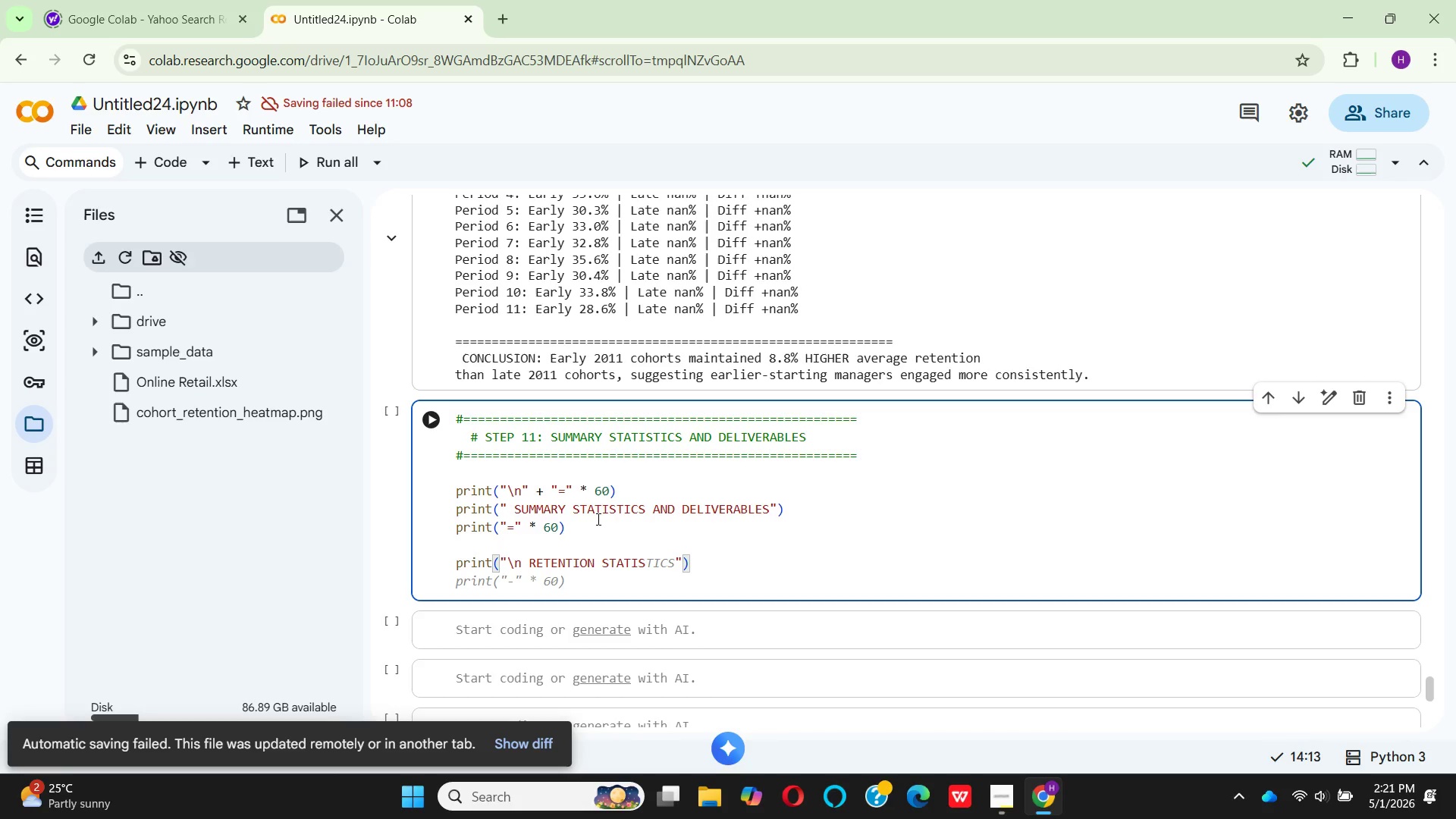 
type(TICS:)
 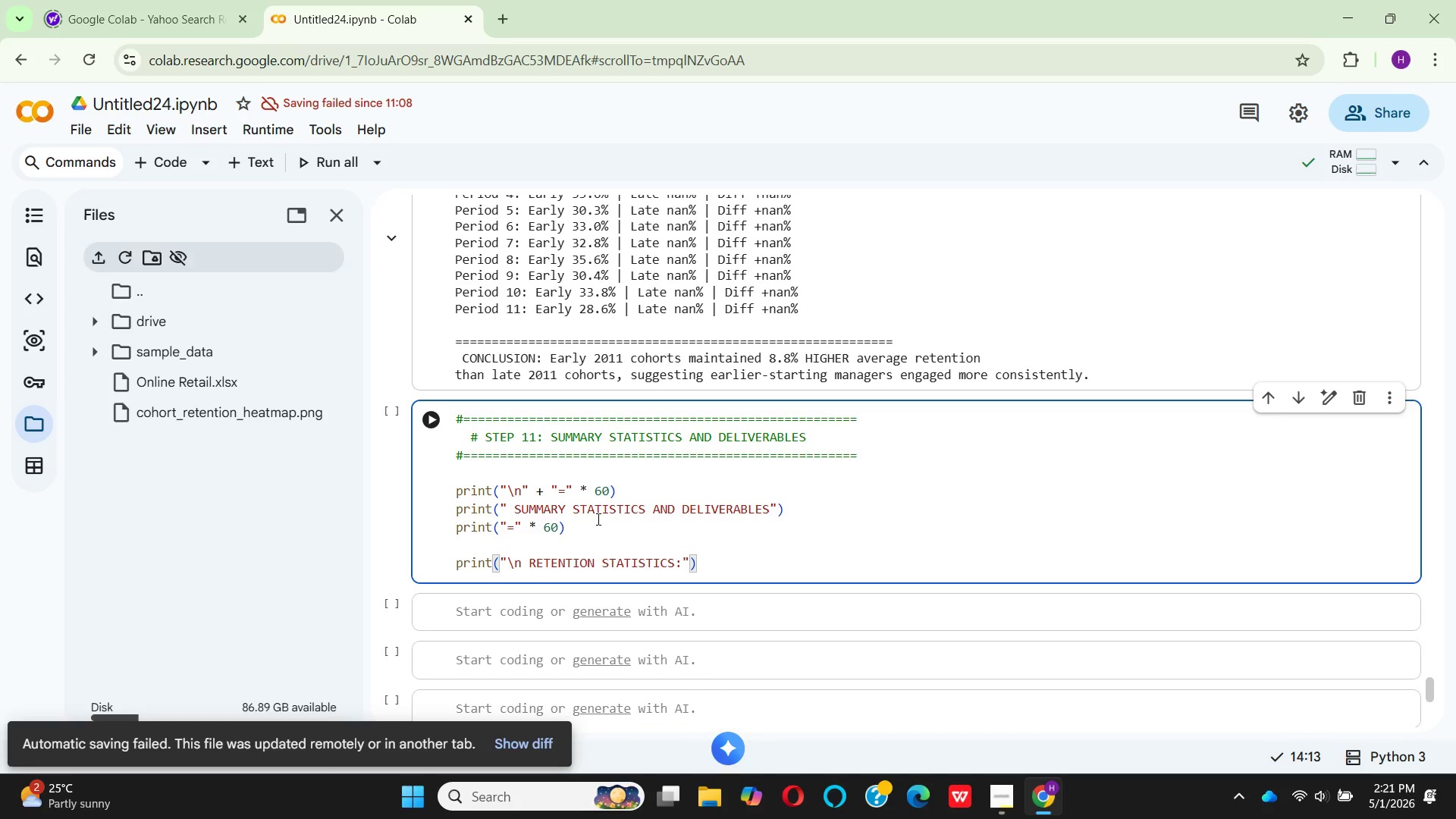 
key(ArrowRight)
 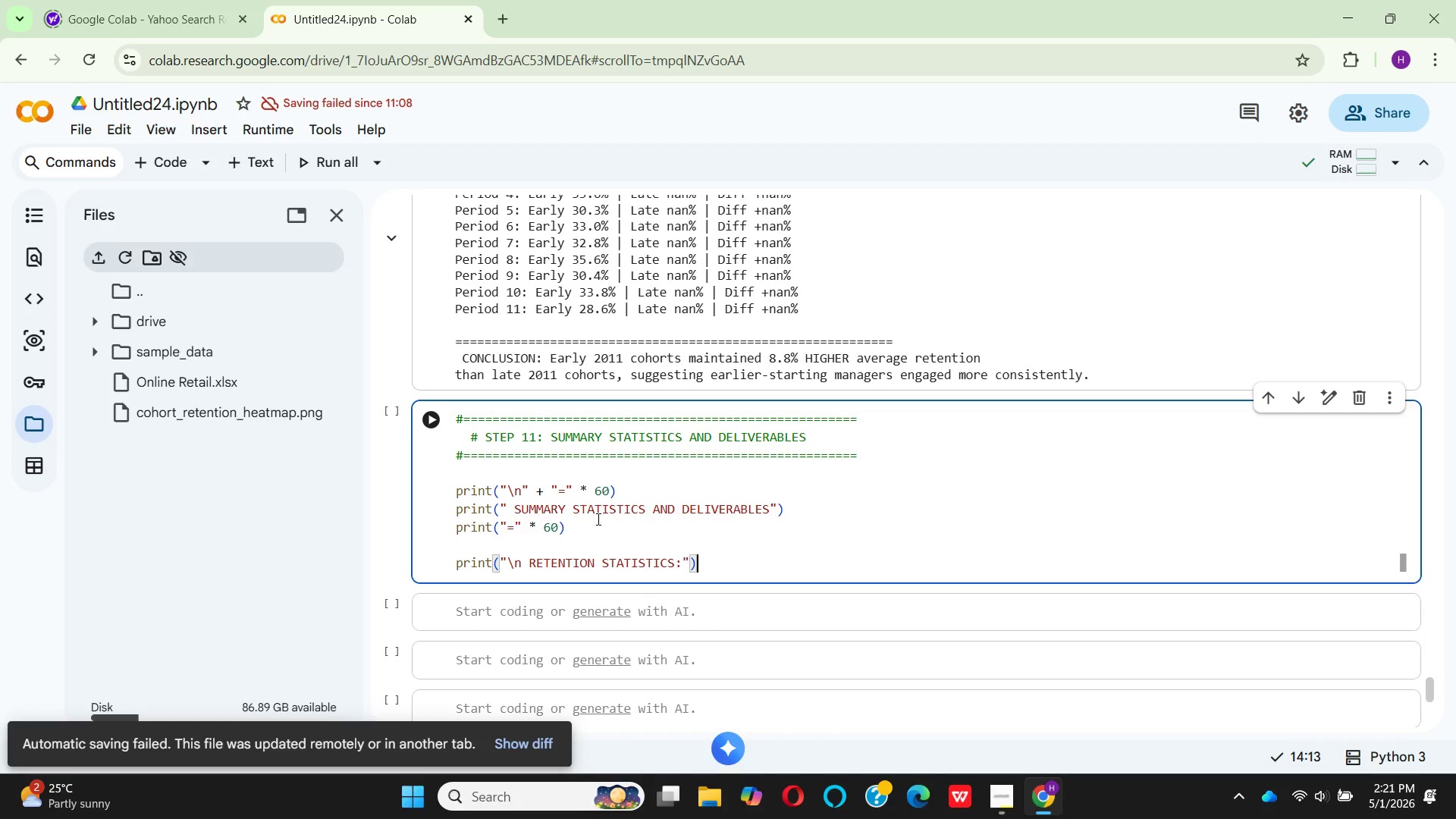 
key(ArrowRight)
 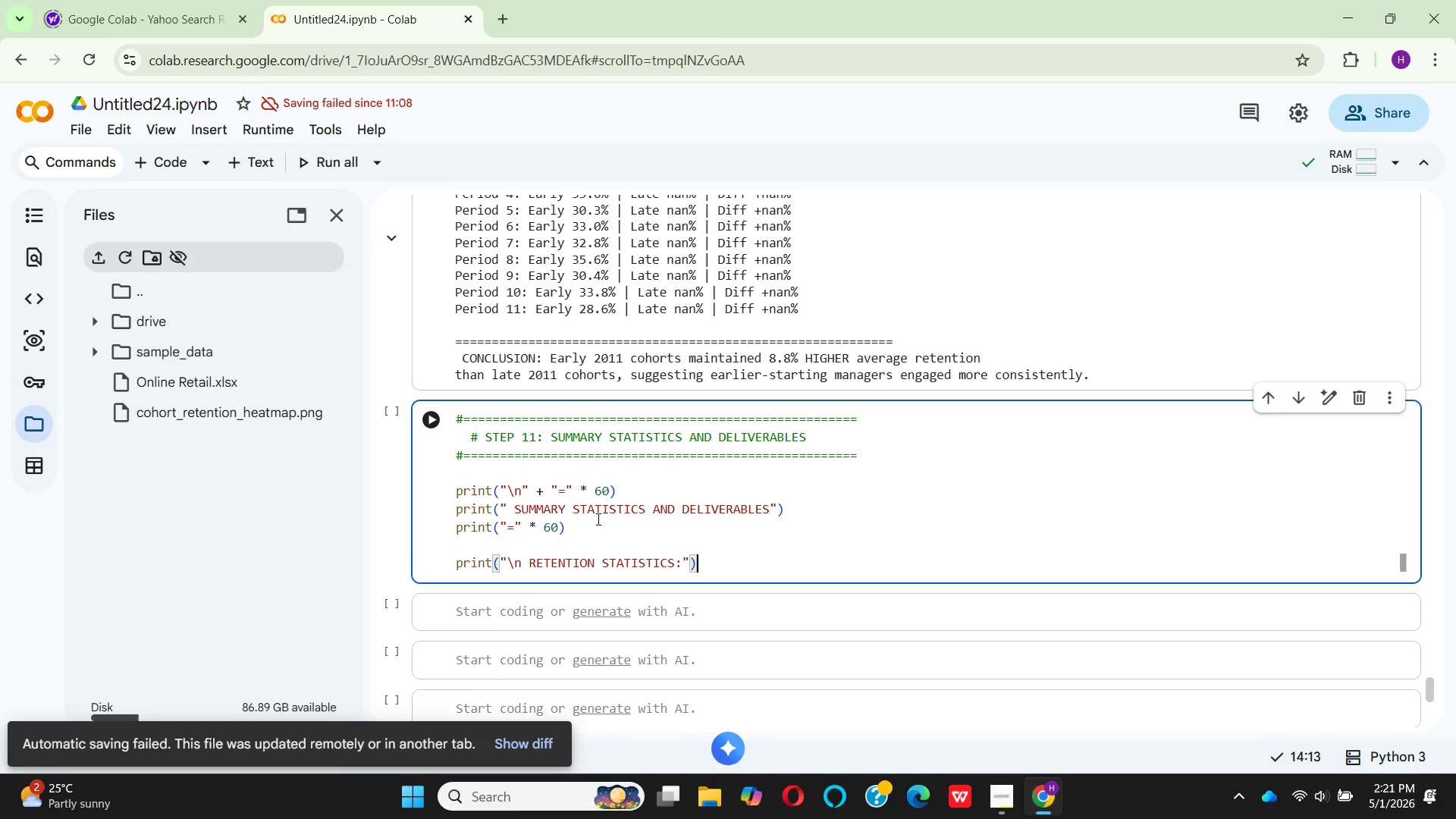 
key(Enter)
 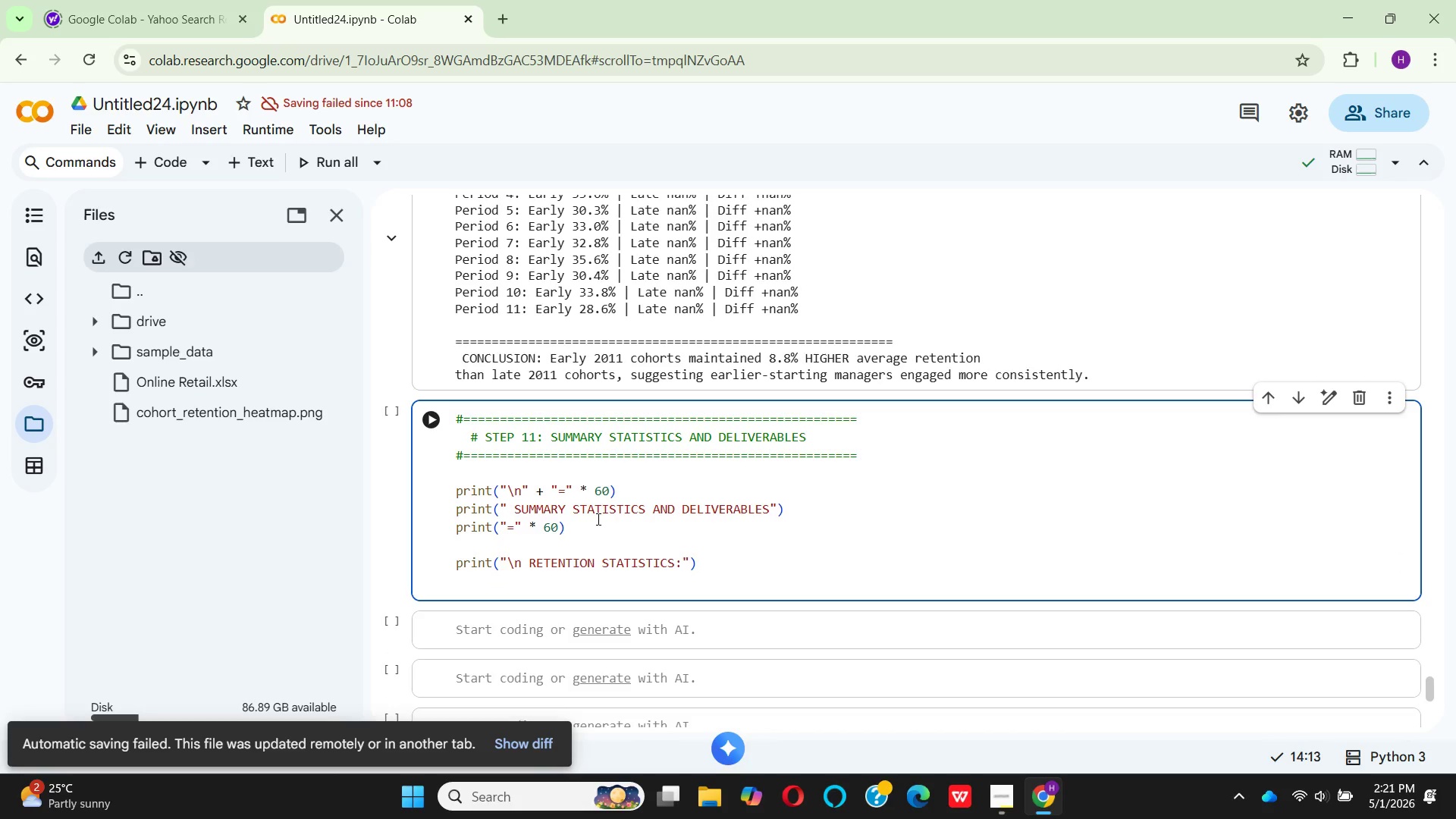 
type(PRN)
key(Backspace)
key(Backspace)
key(Backspace)
key(Backspace)
type(prin)
 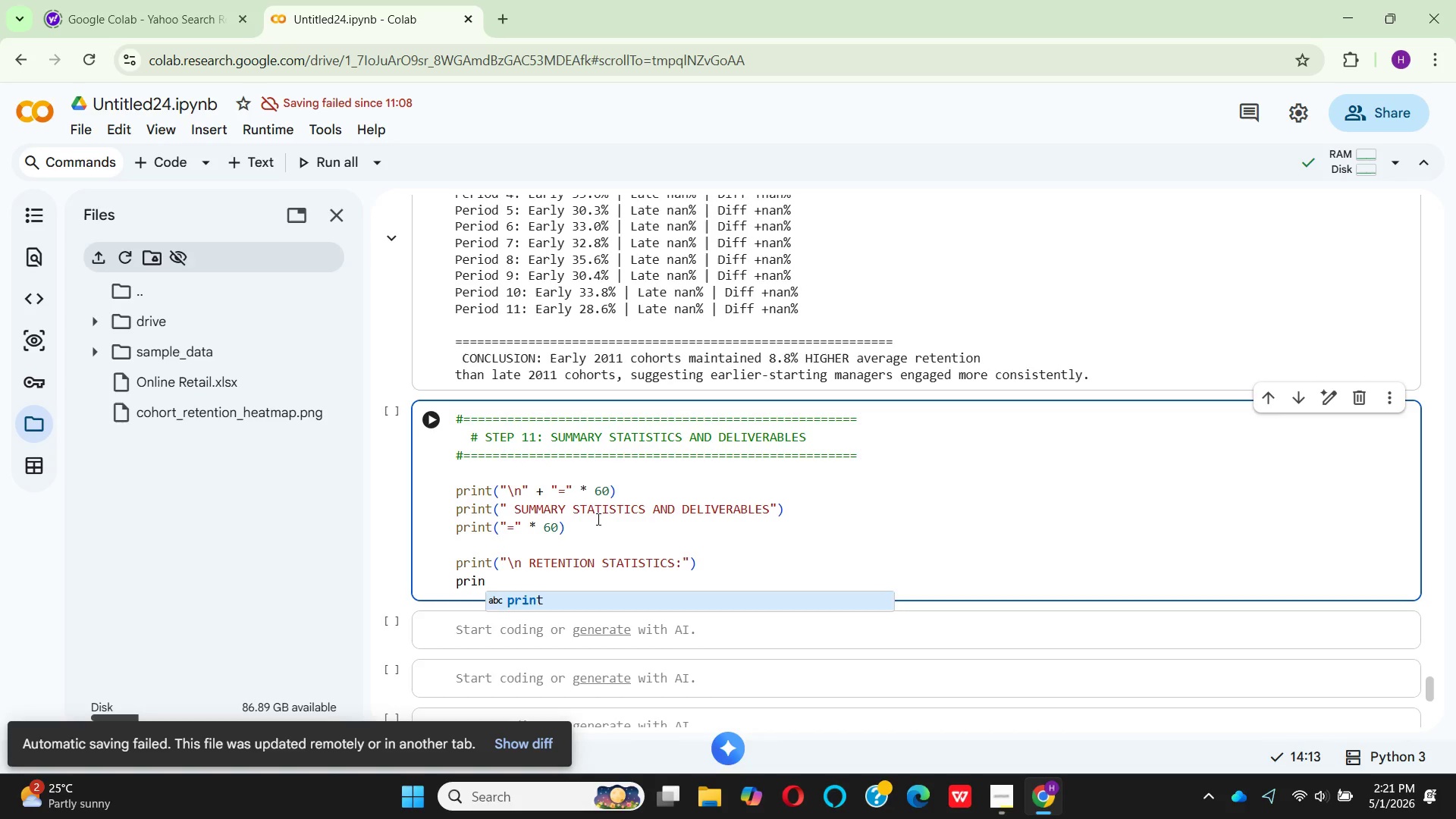 
key(Enter)
 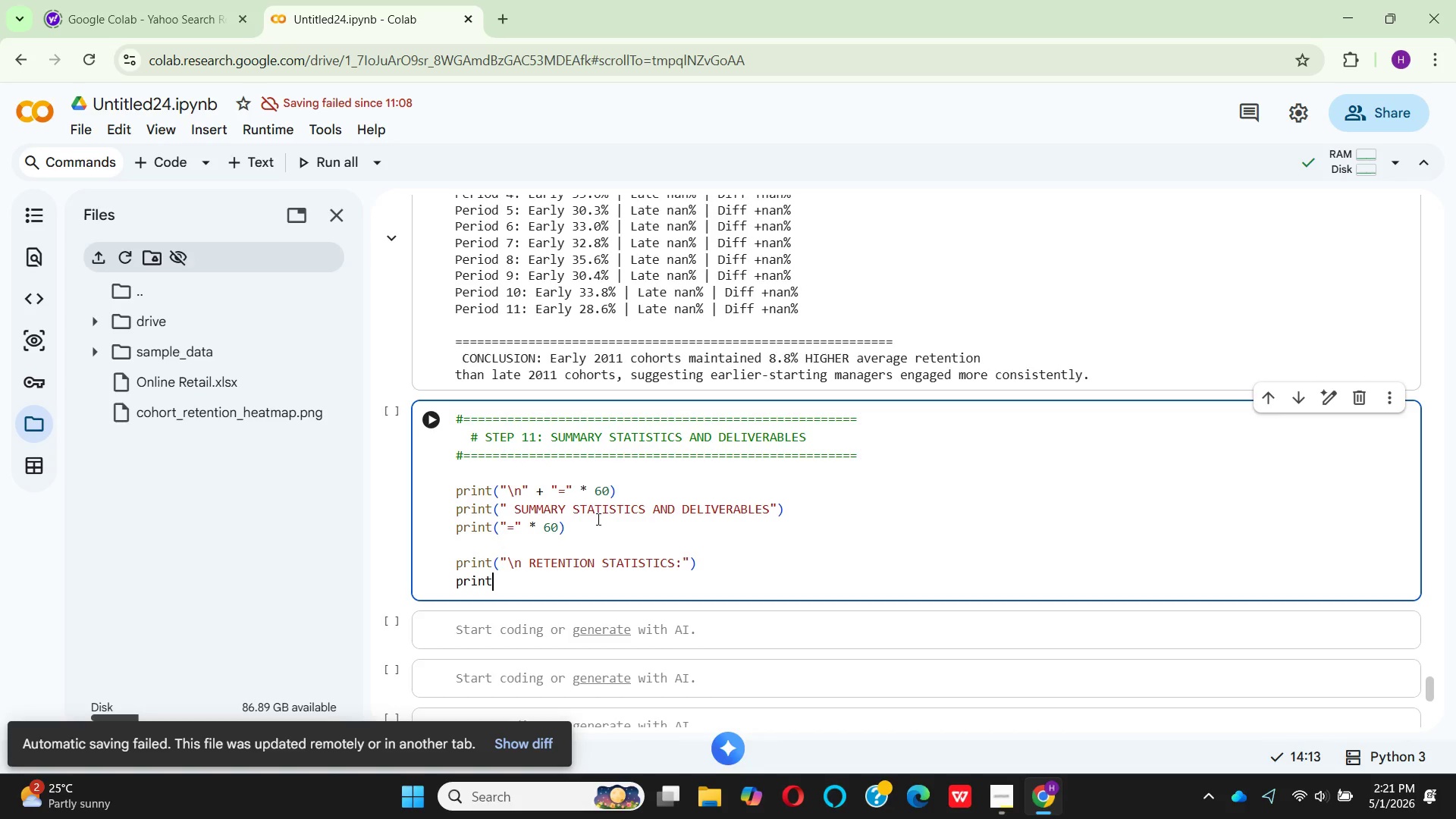 
type((F" -Total cohorts )
 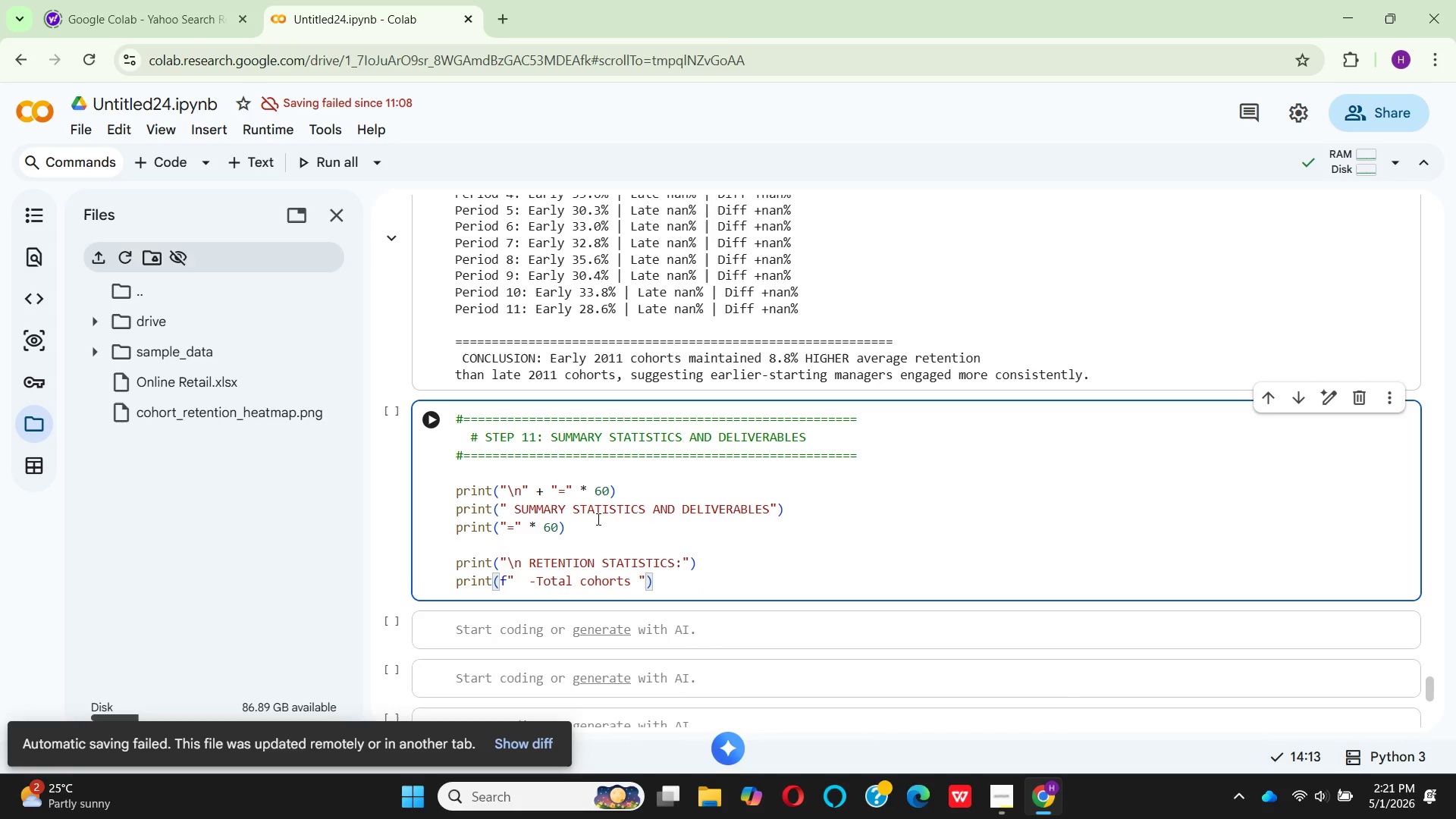 
hold_key(key=CapsLock, duration=0.31)
 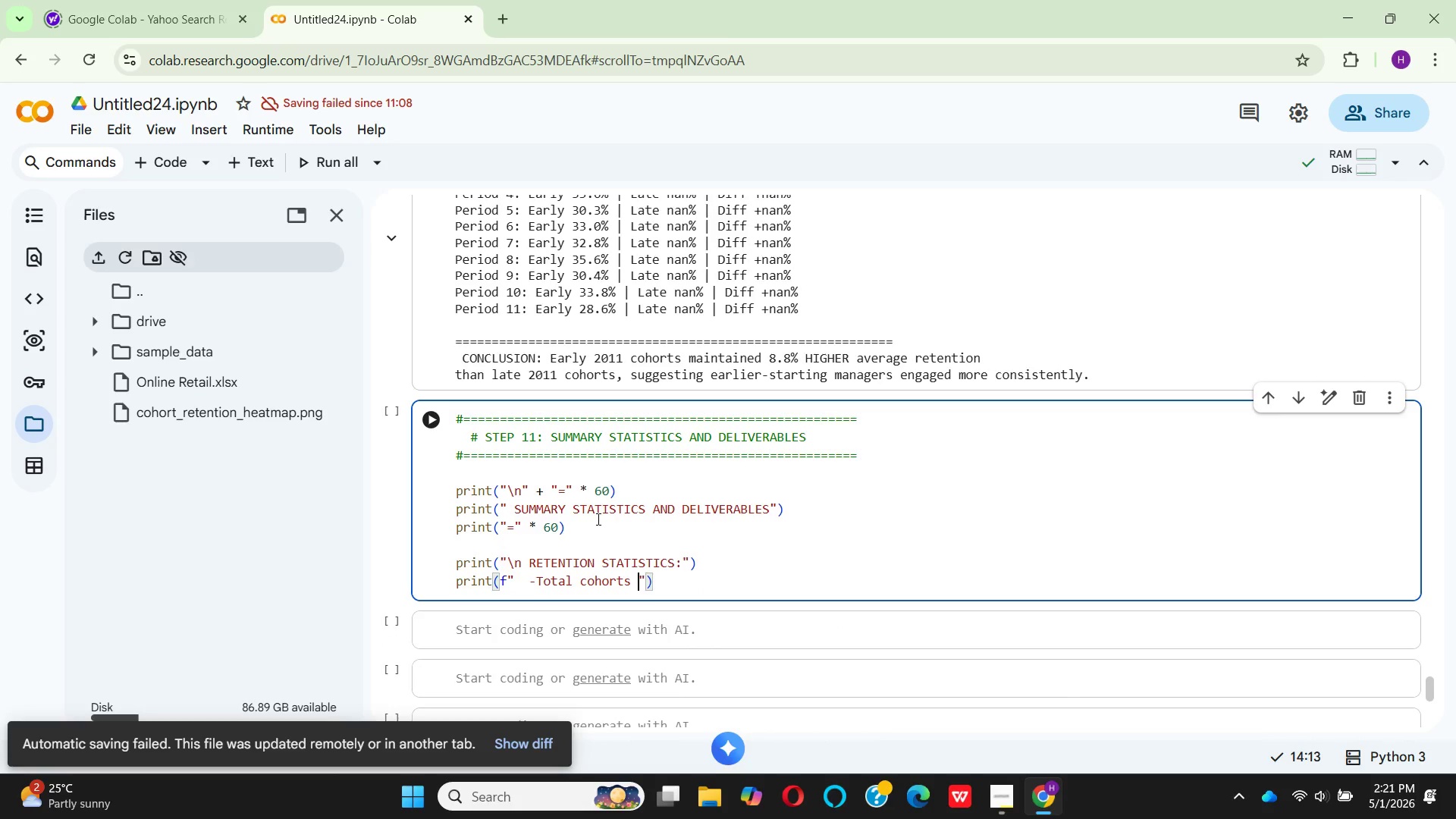 
wait(7.23)
 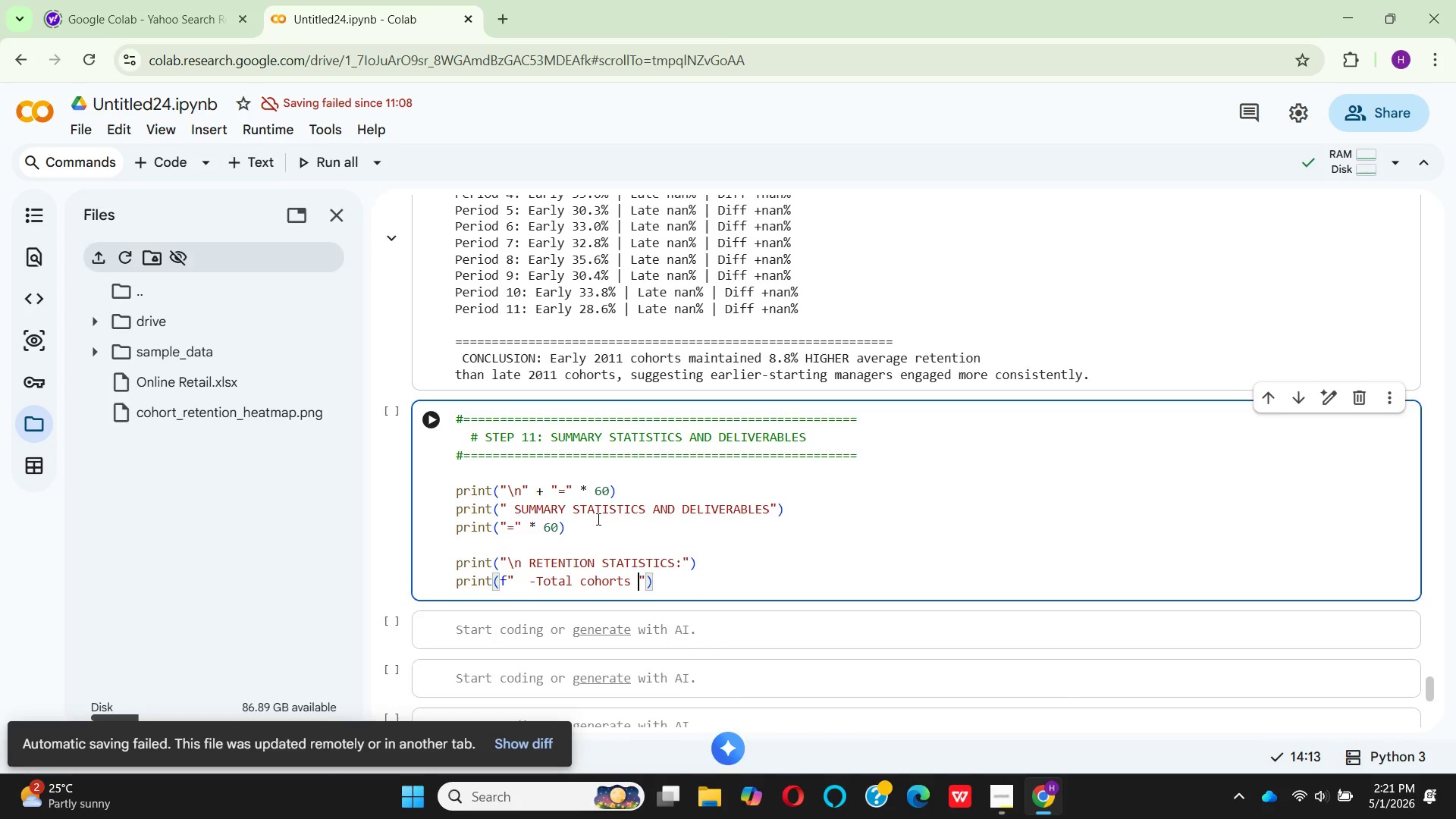 
type(ANALYZED: {LN)
 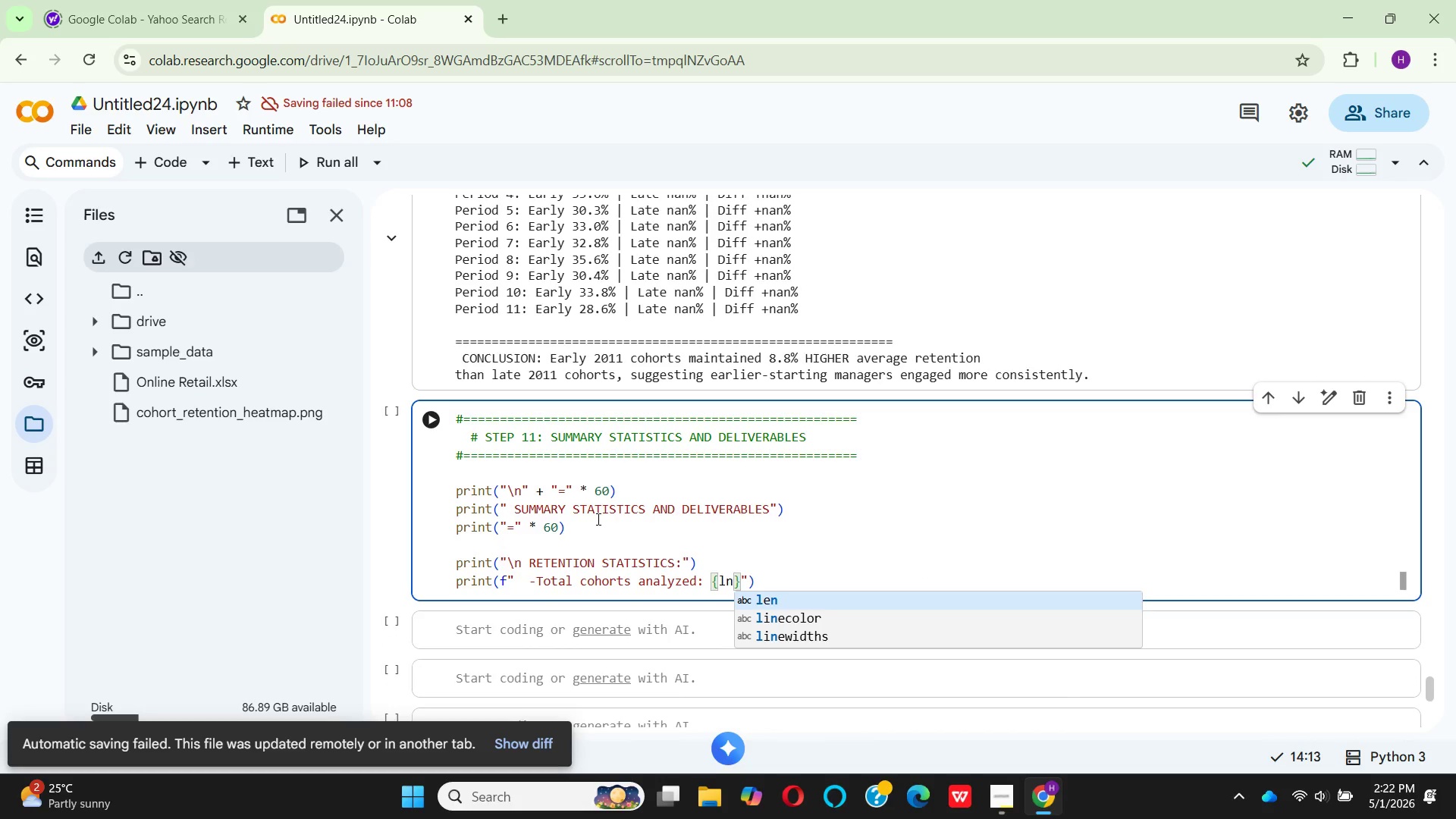 
key(Enter)
 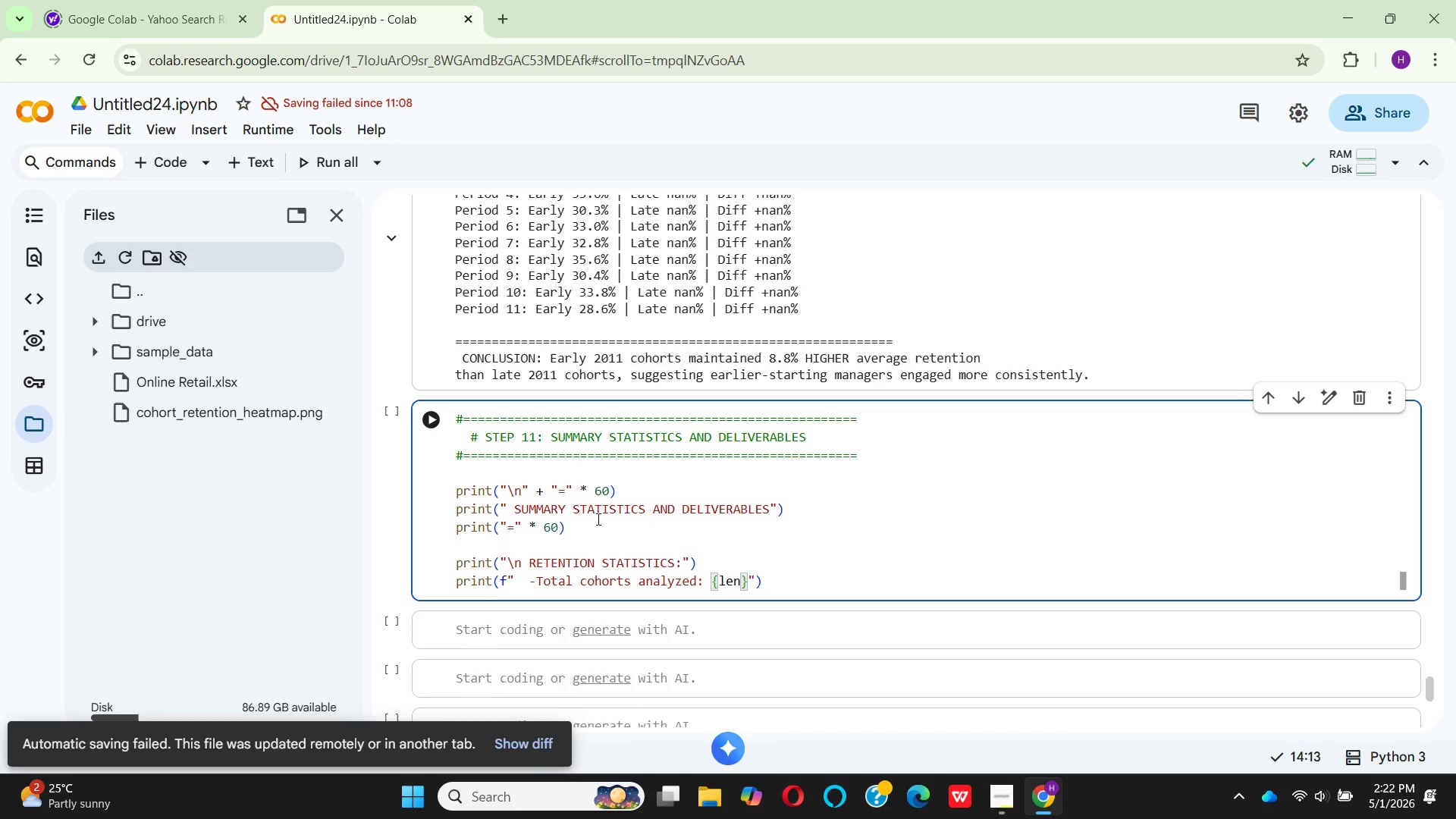 
type((RETE)
 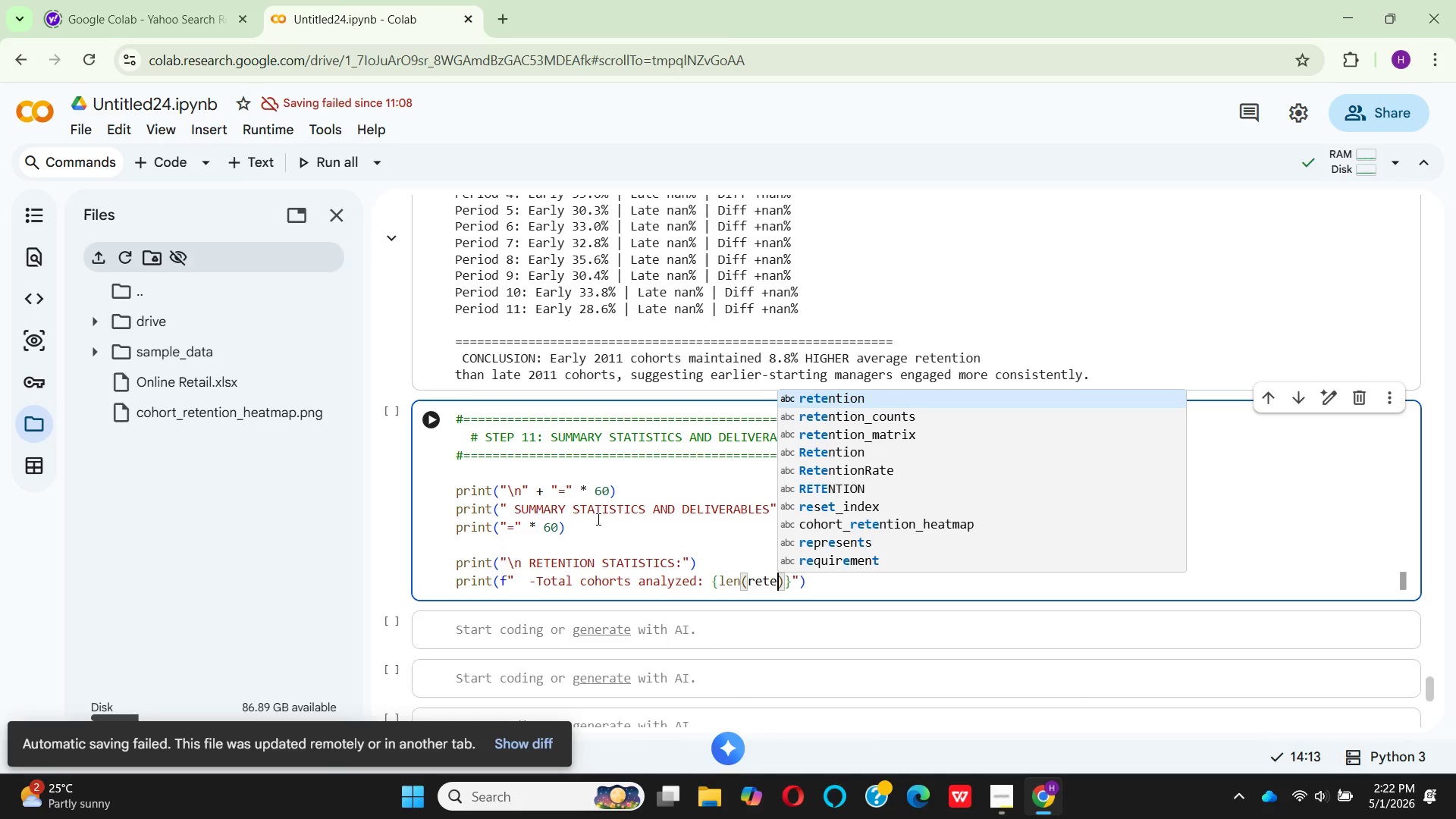 
hold_key(key=ArrowDown, duration=0.38)
 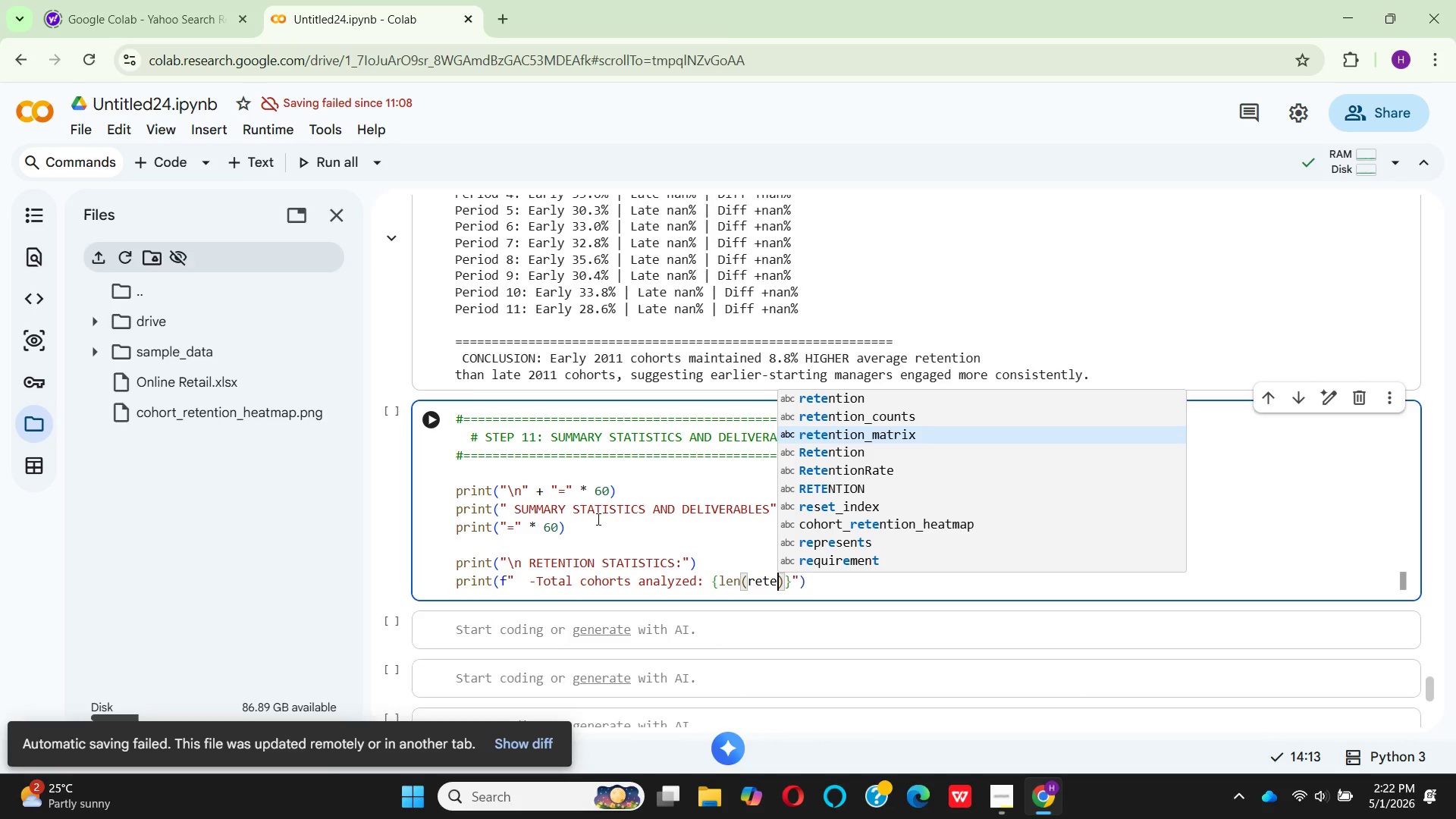 
key(ArrowDown)
 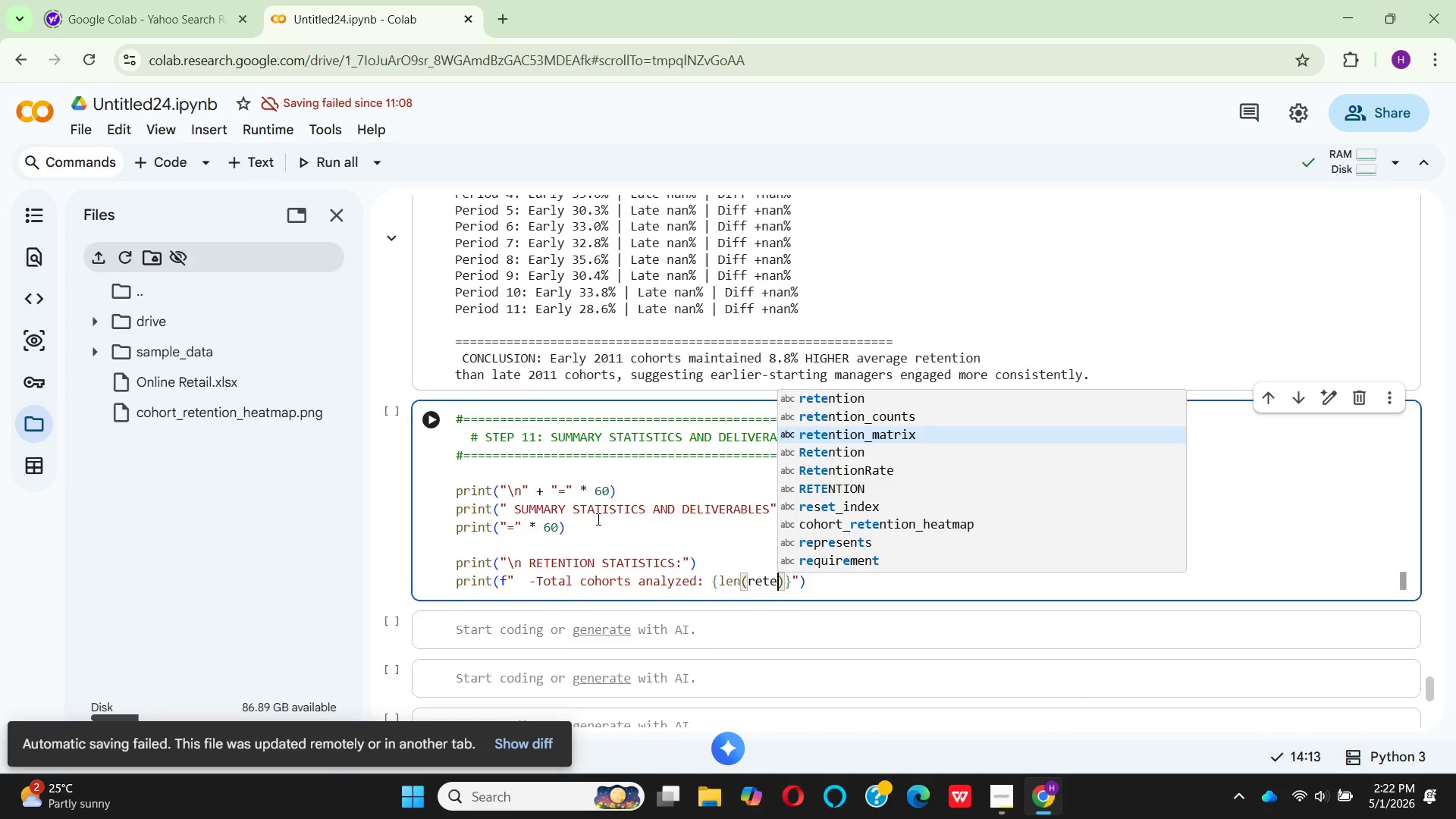 
key(Enter)
 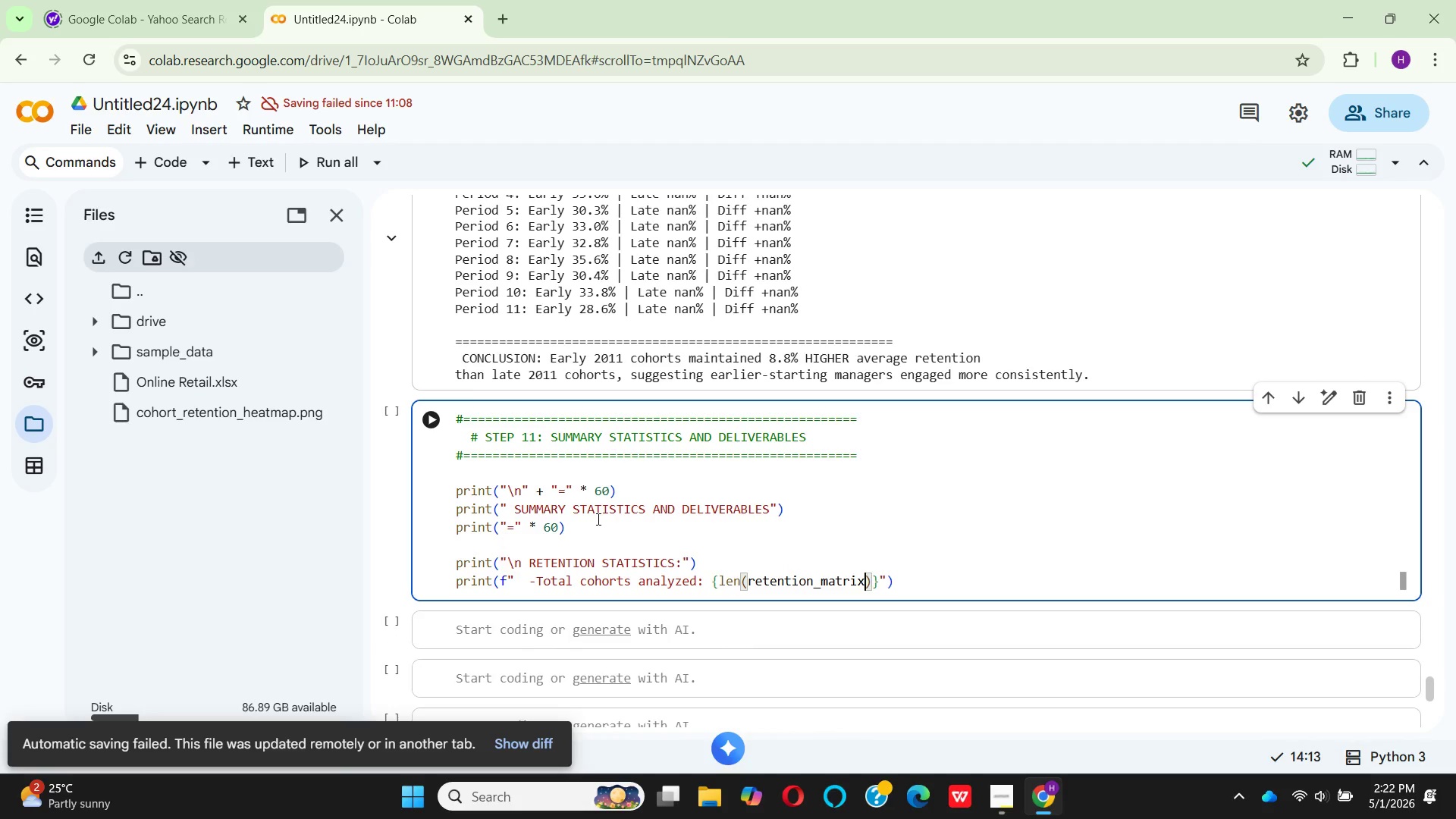 
key(ArrowRight)
 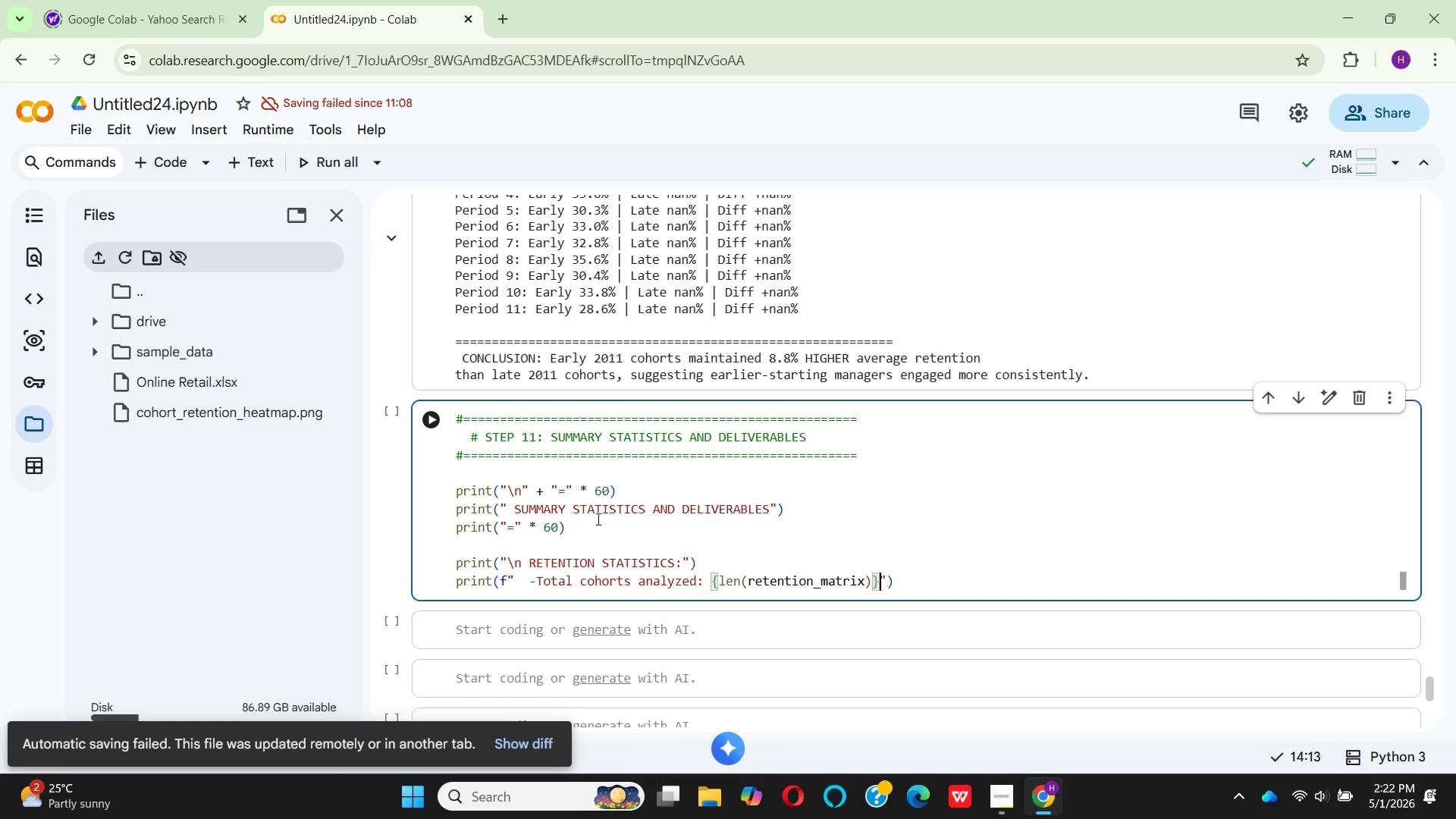 
key(ArrowRight)
 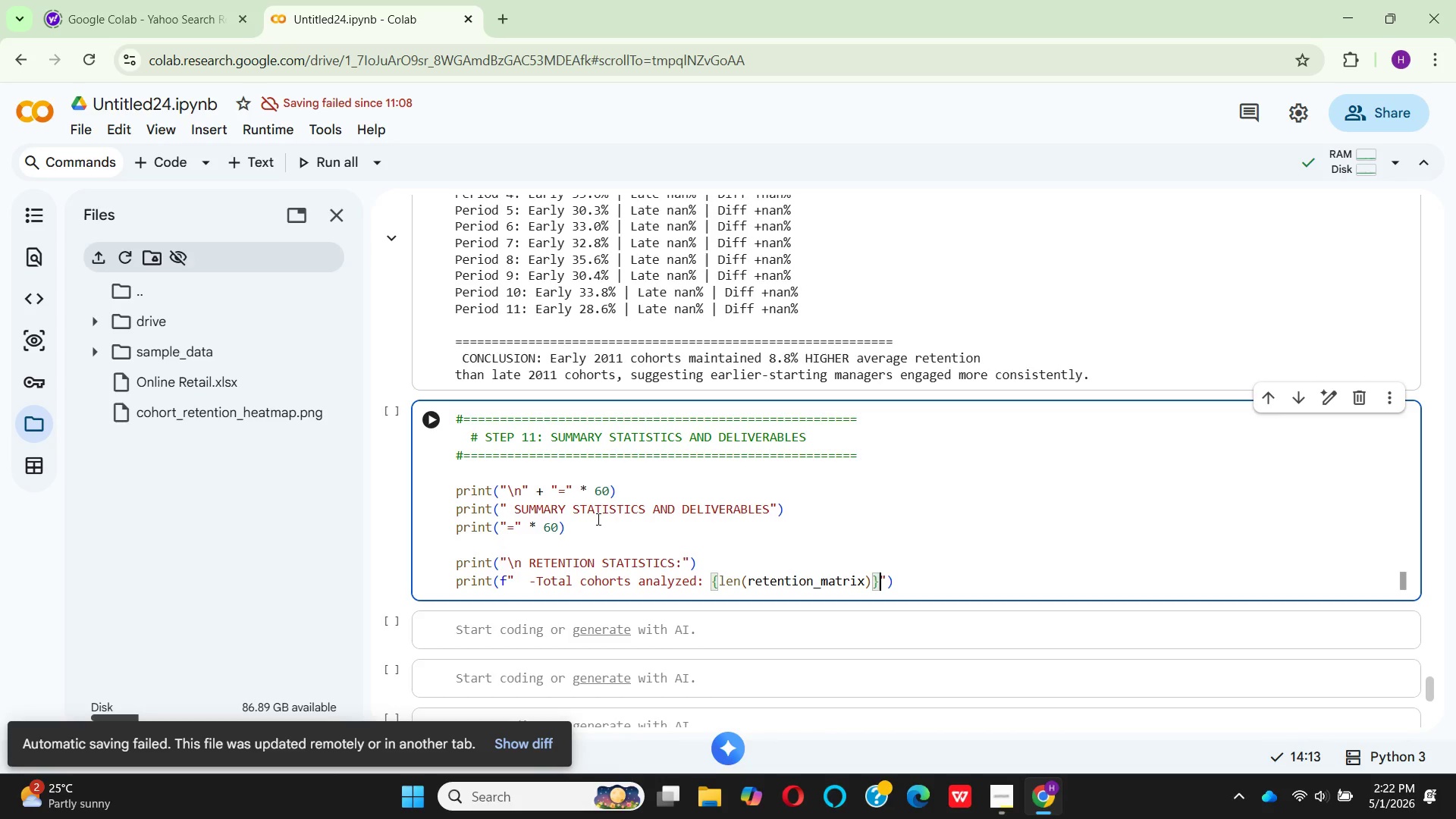 
key(ArrowRight)
 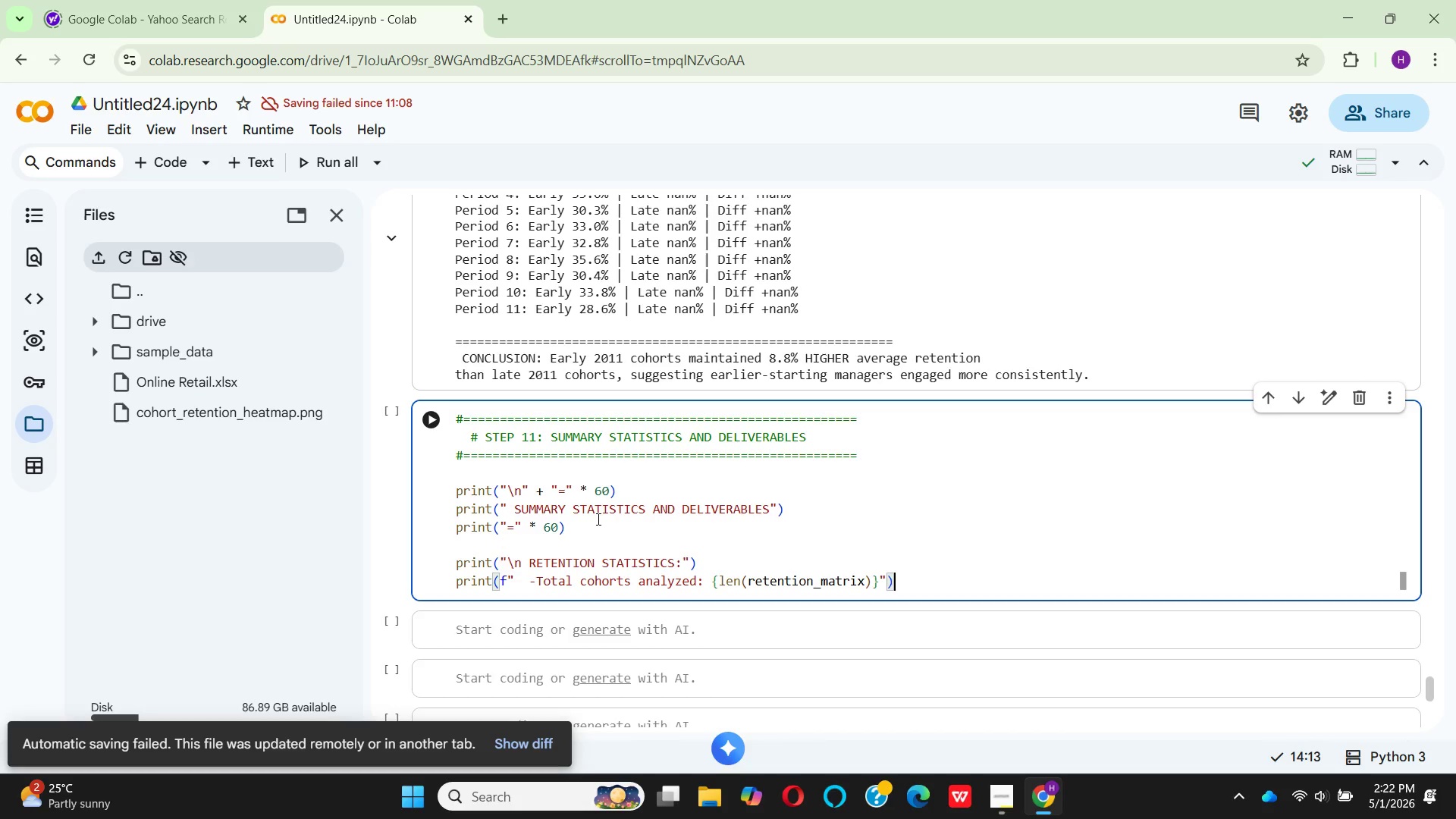 
key(ArrowRight)
 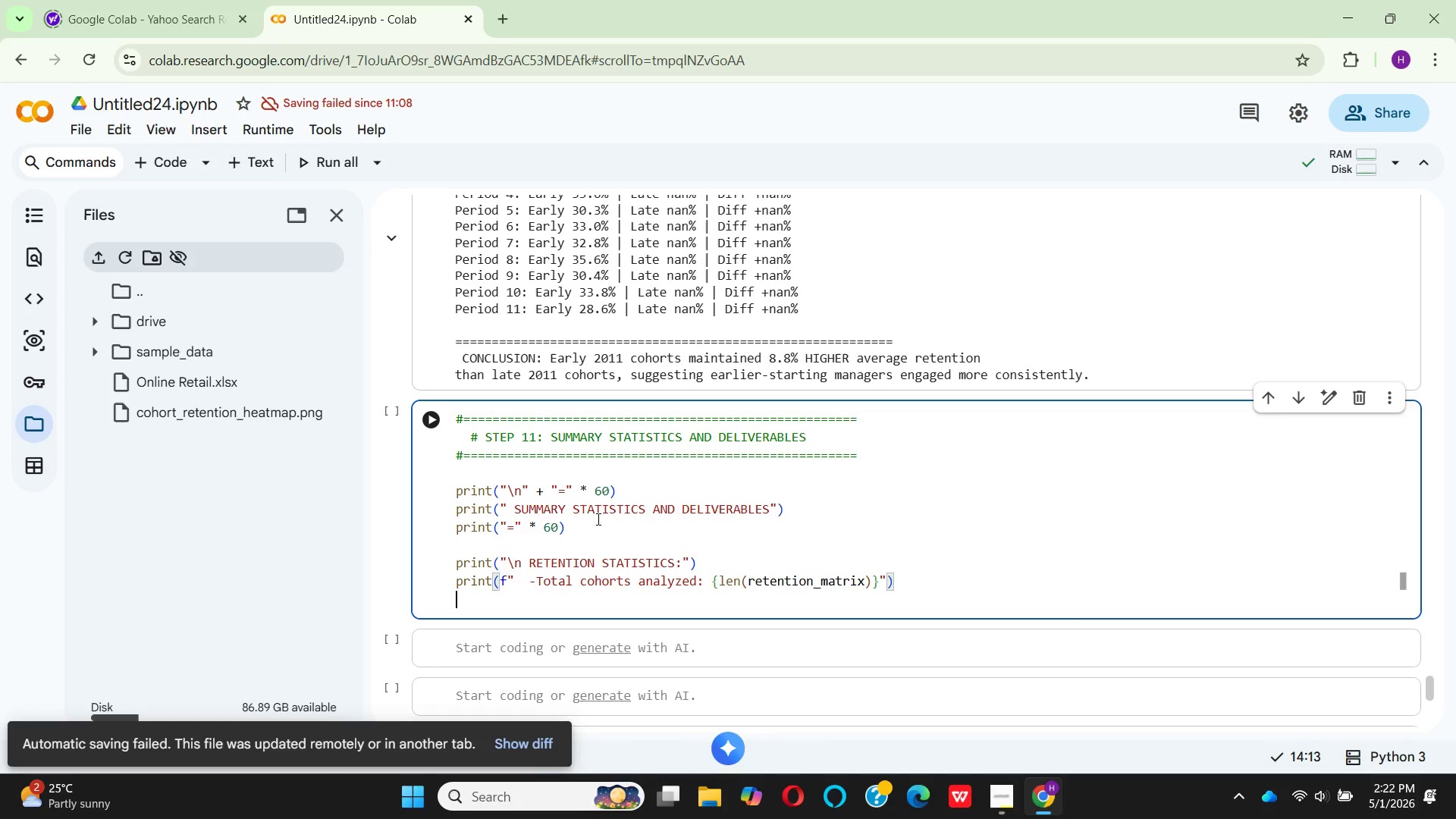 
key(Enter)
 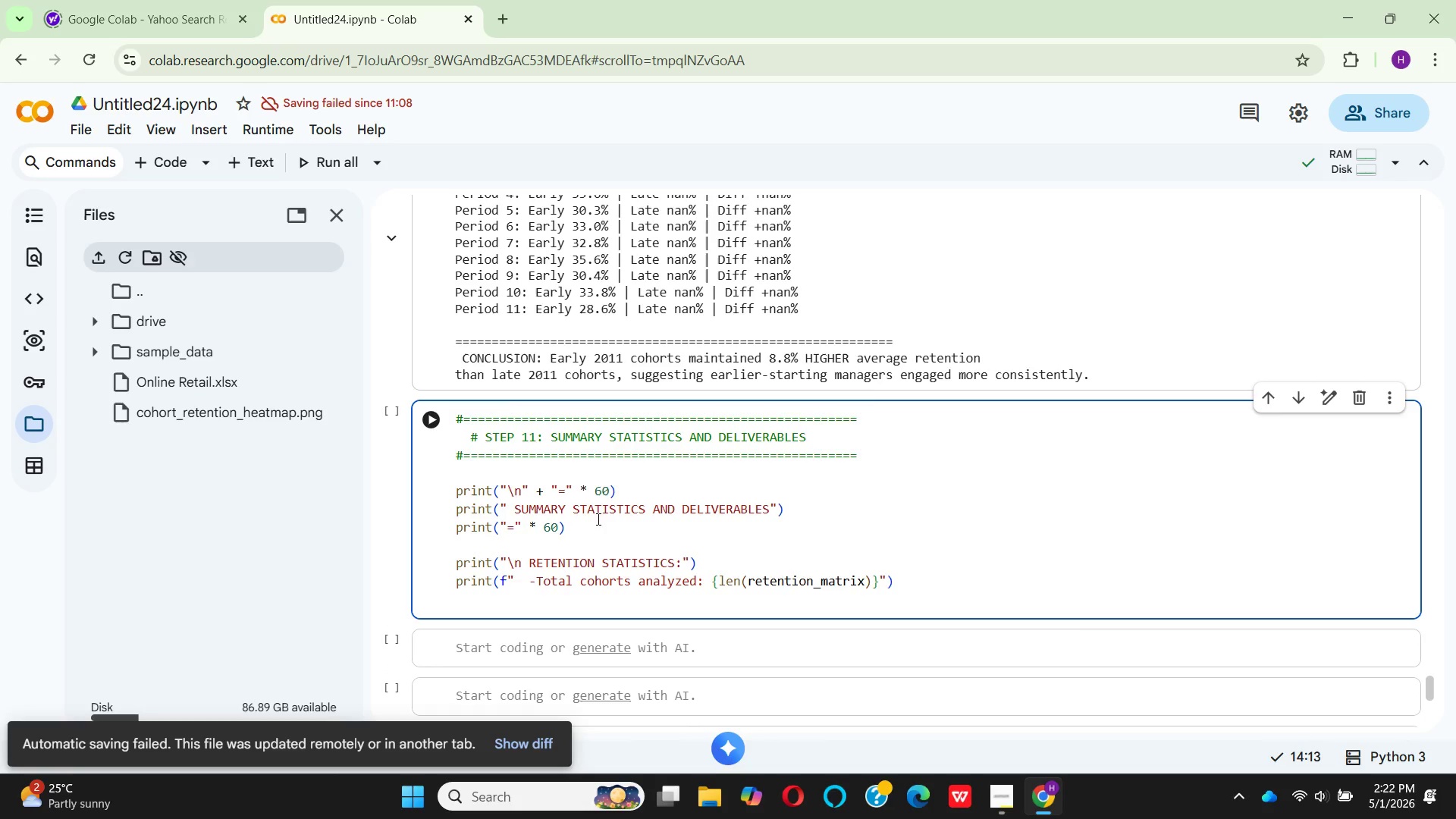 
type(PRINT)
 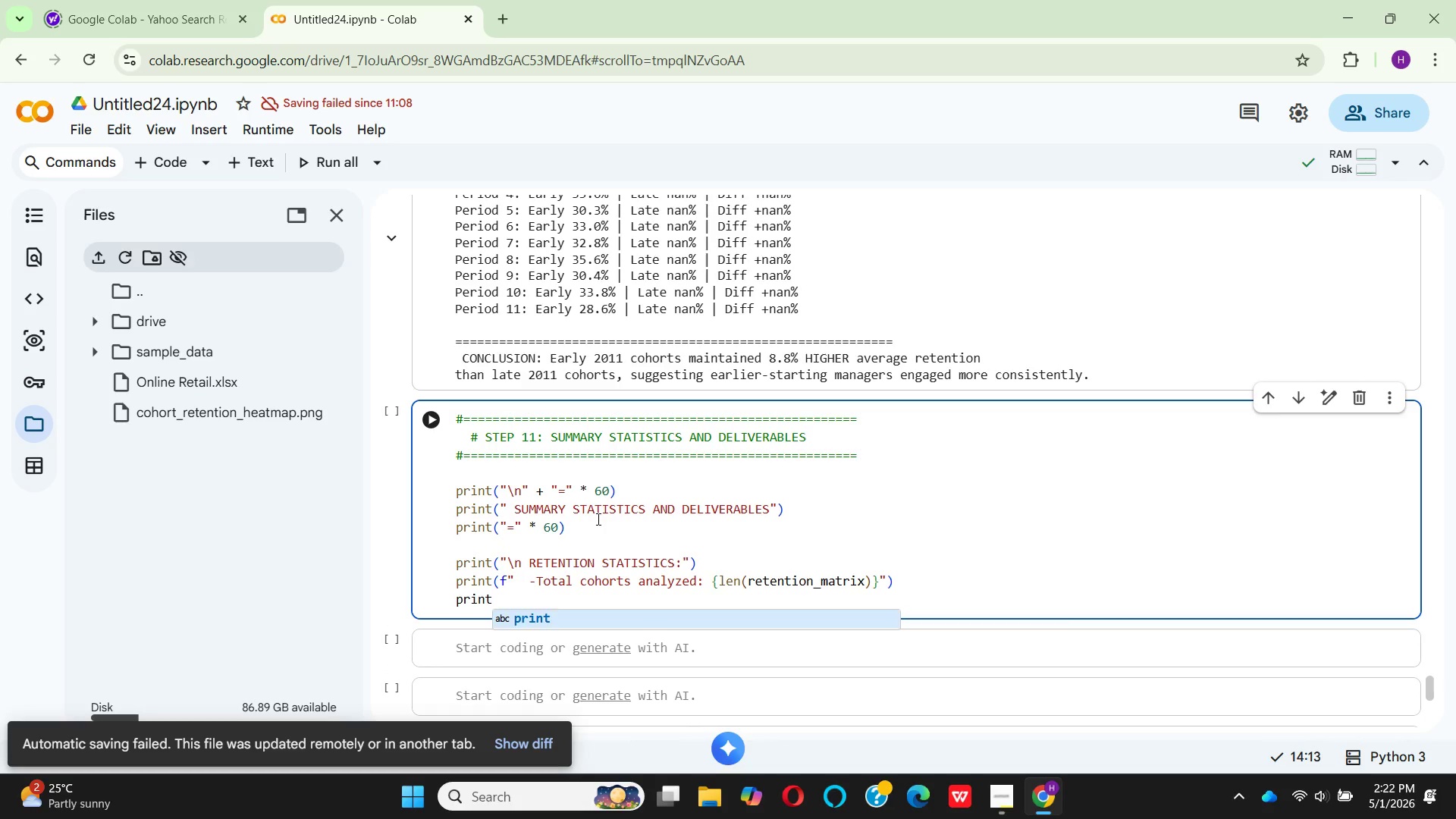 
key(Enter)
 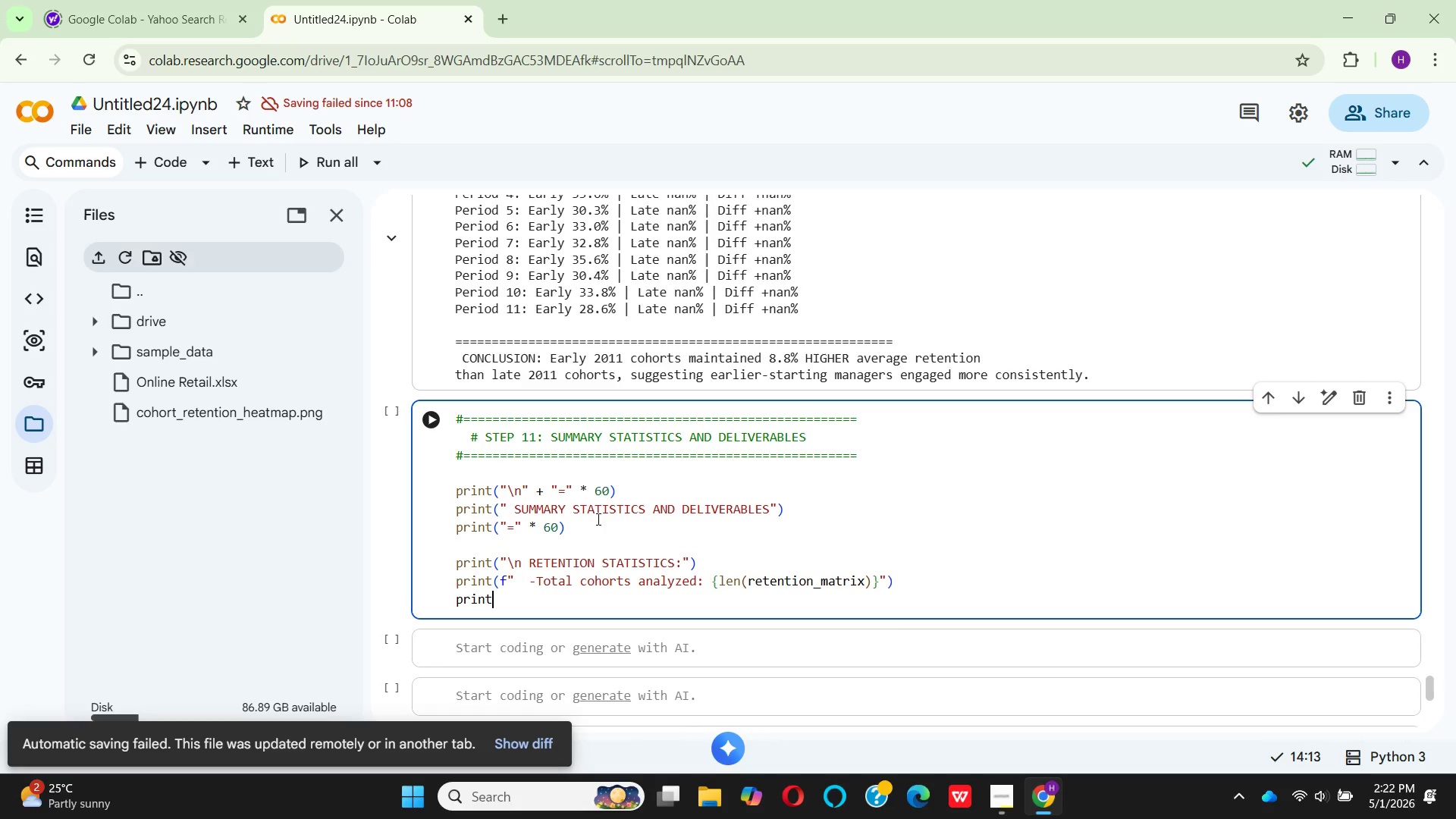 
type((F"  - a)
 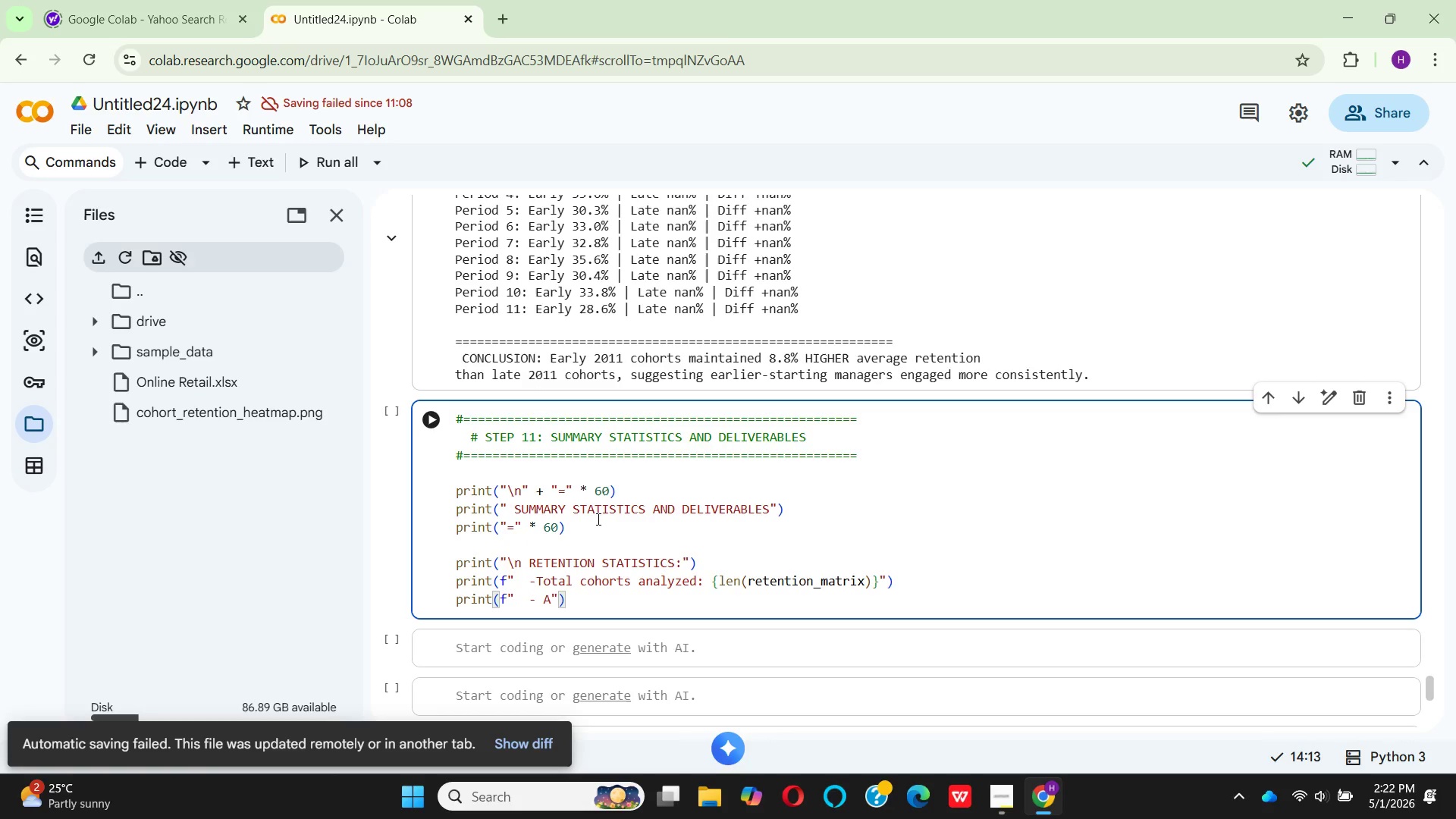 
type(NALYSIS PERIOD: 12 MONTHS POST)
 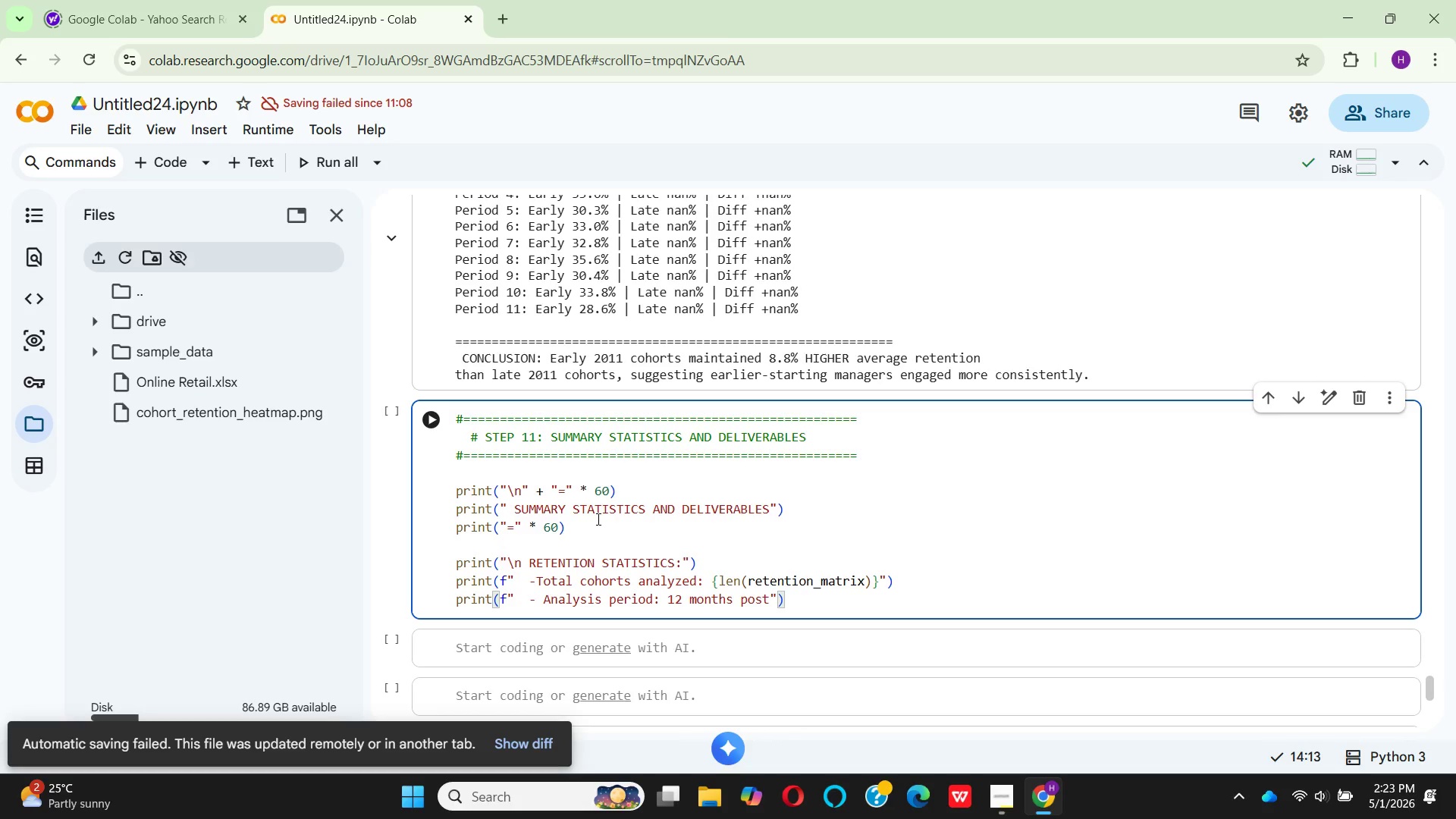 
type(-CHORT-START)
 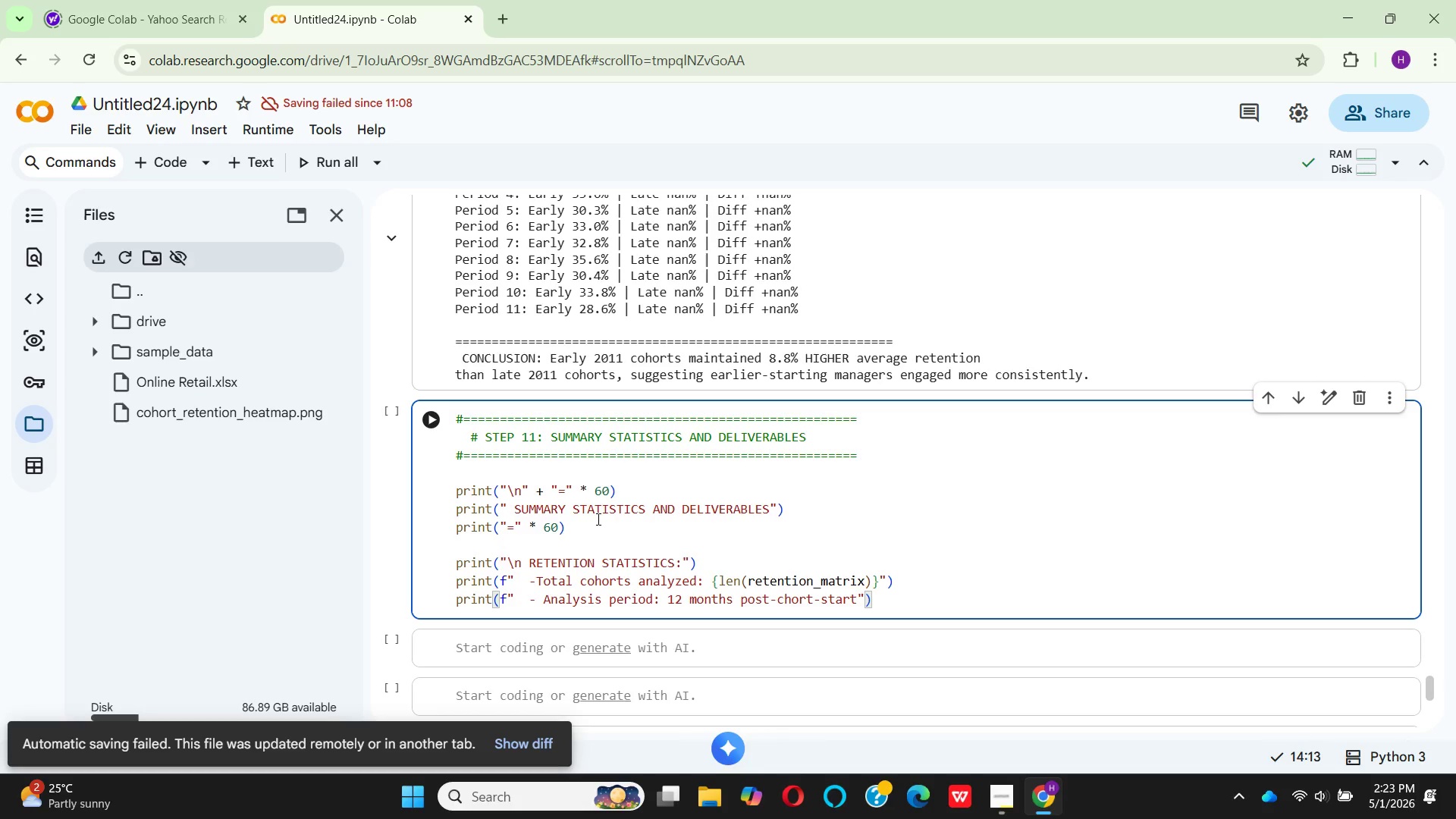 
key(ArrowRight)
 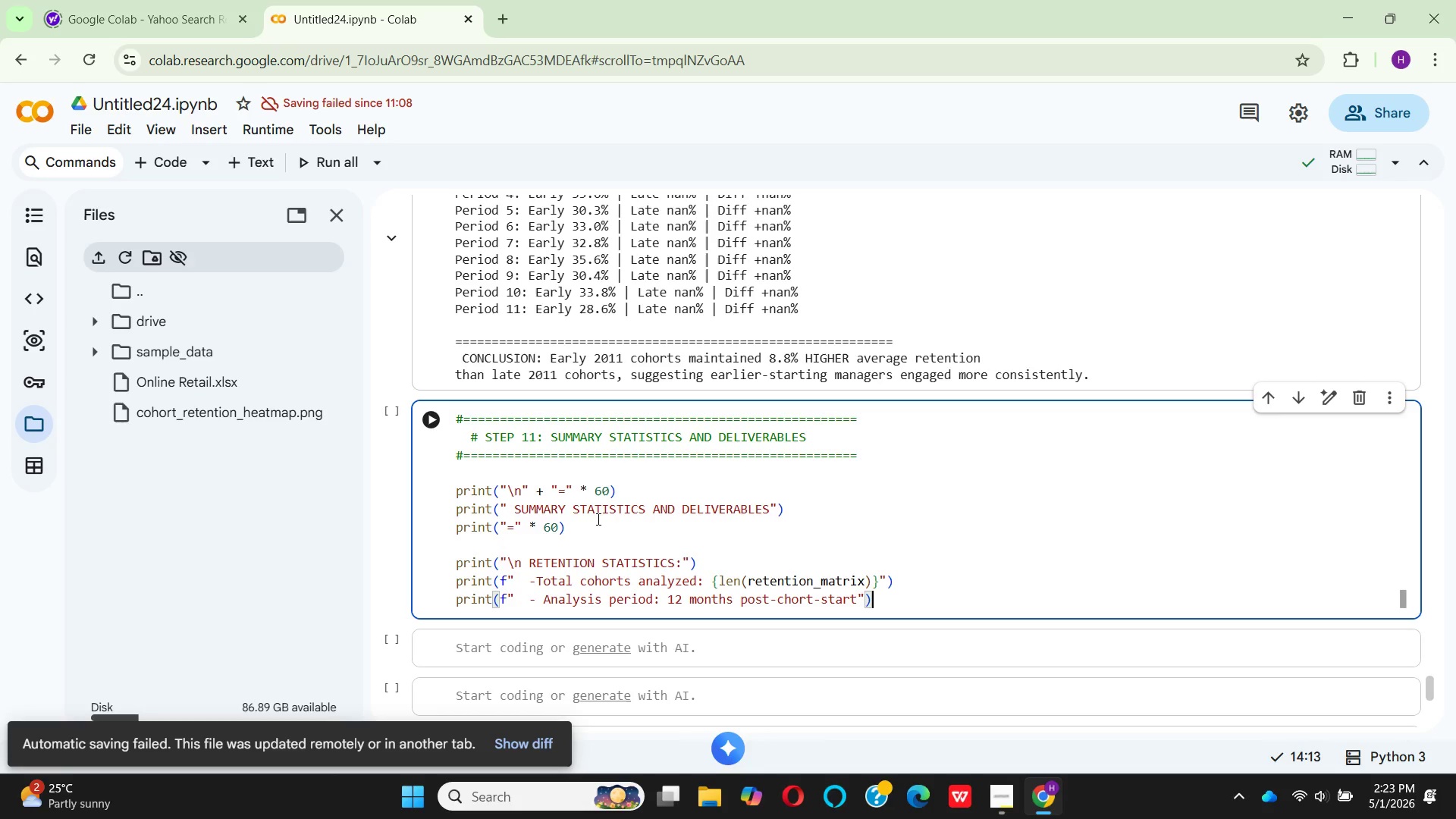 
key(ArrowRight)
 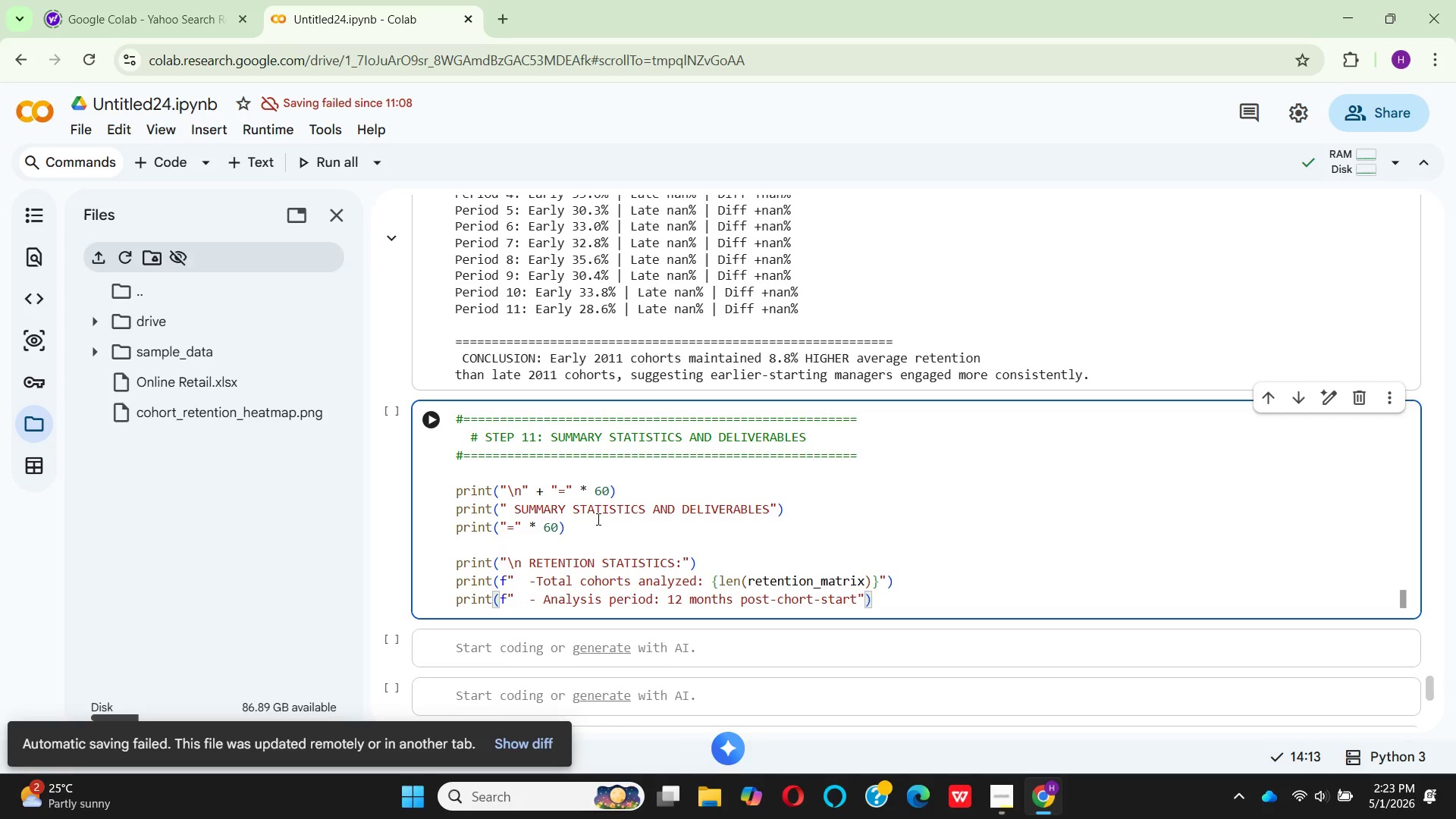 
key(Enter)
 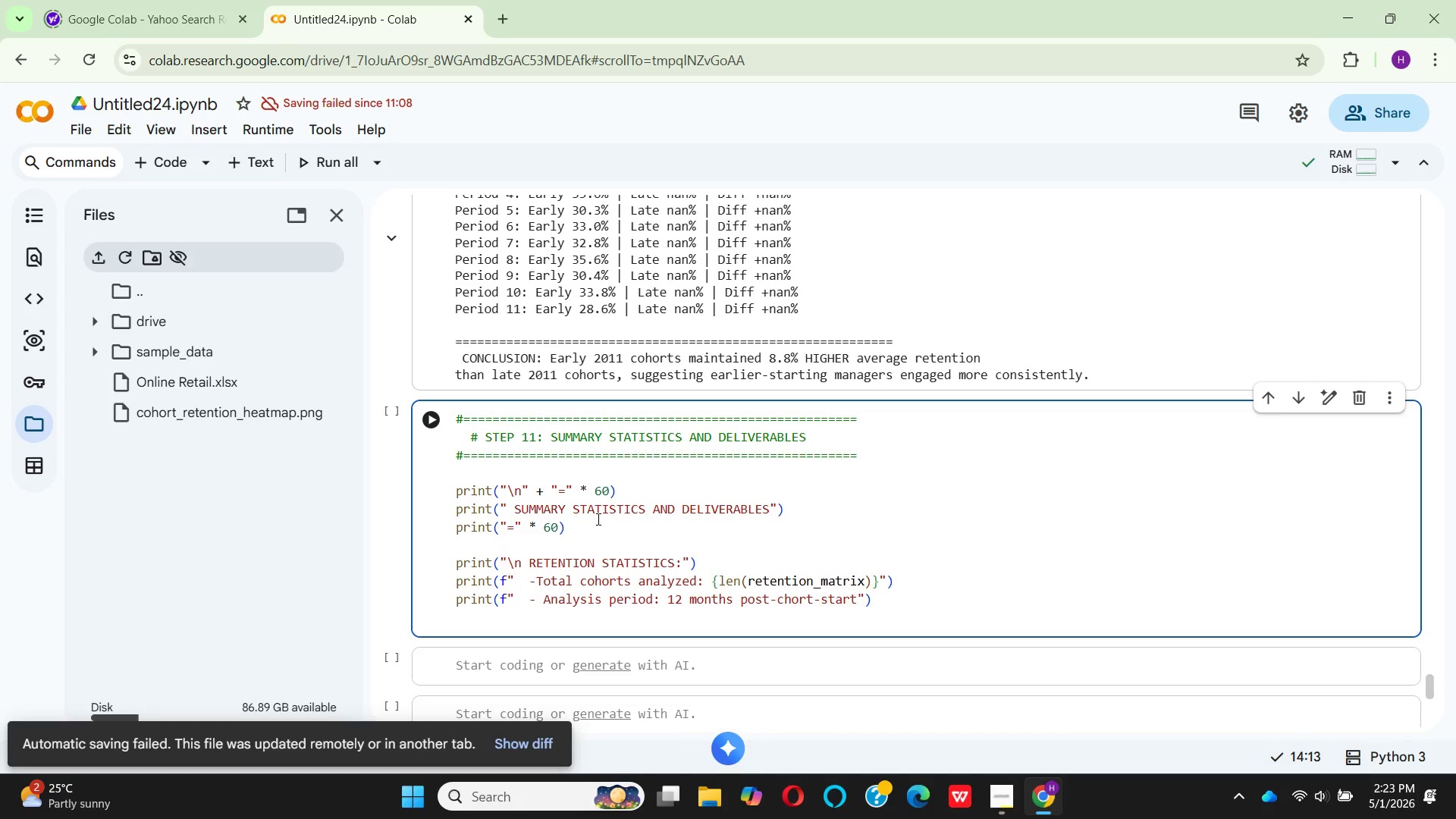 
type(PRI)
 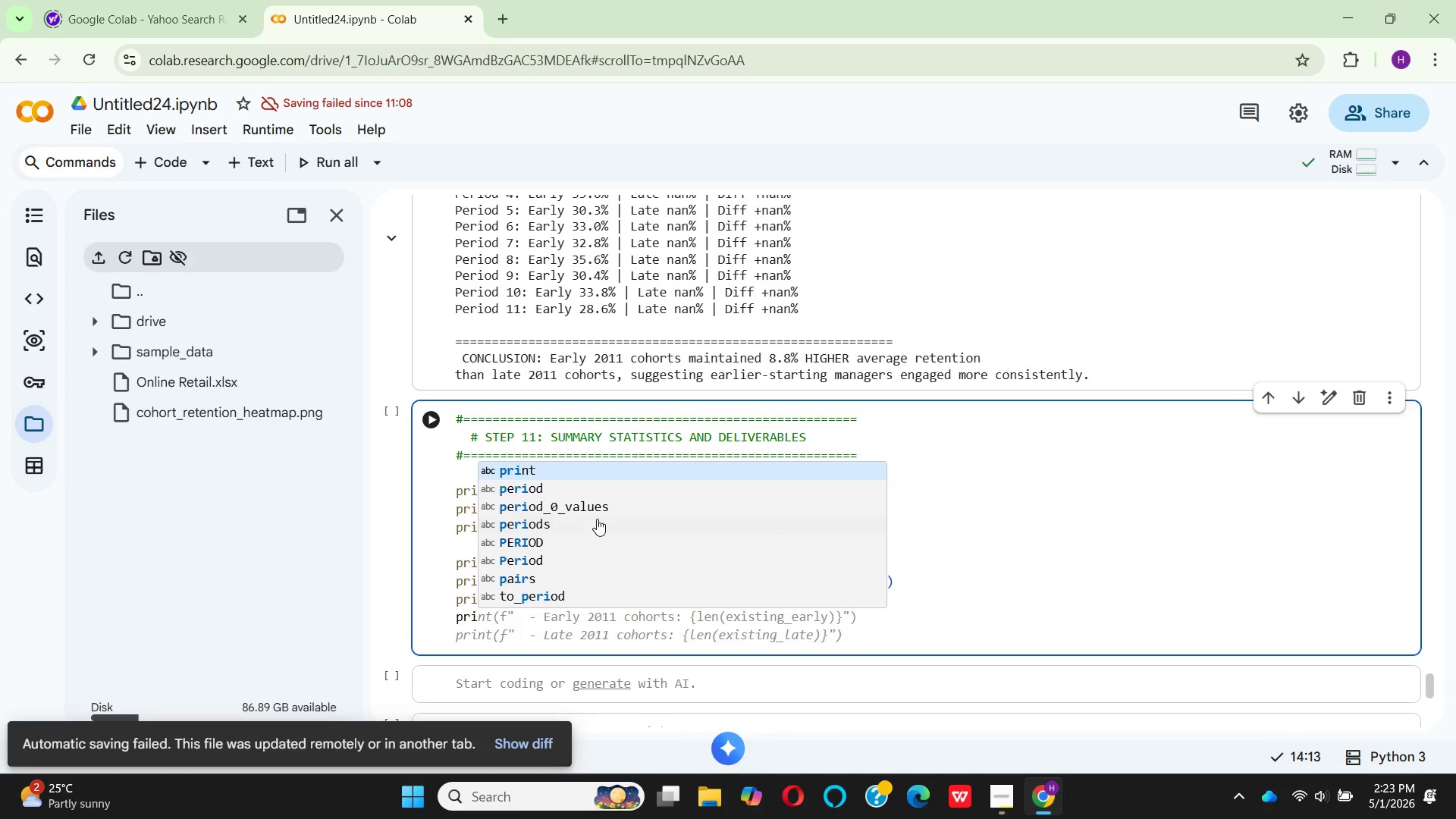 
key(Enter)
 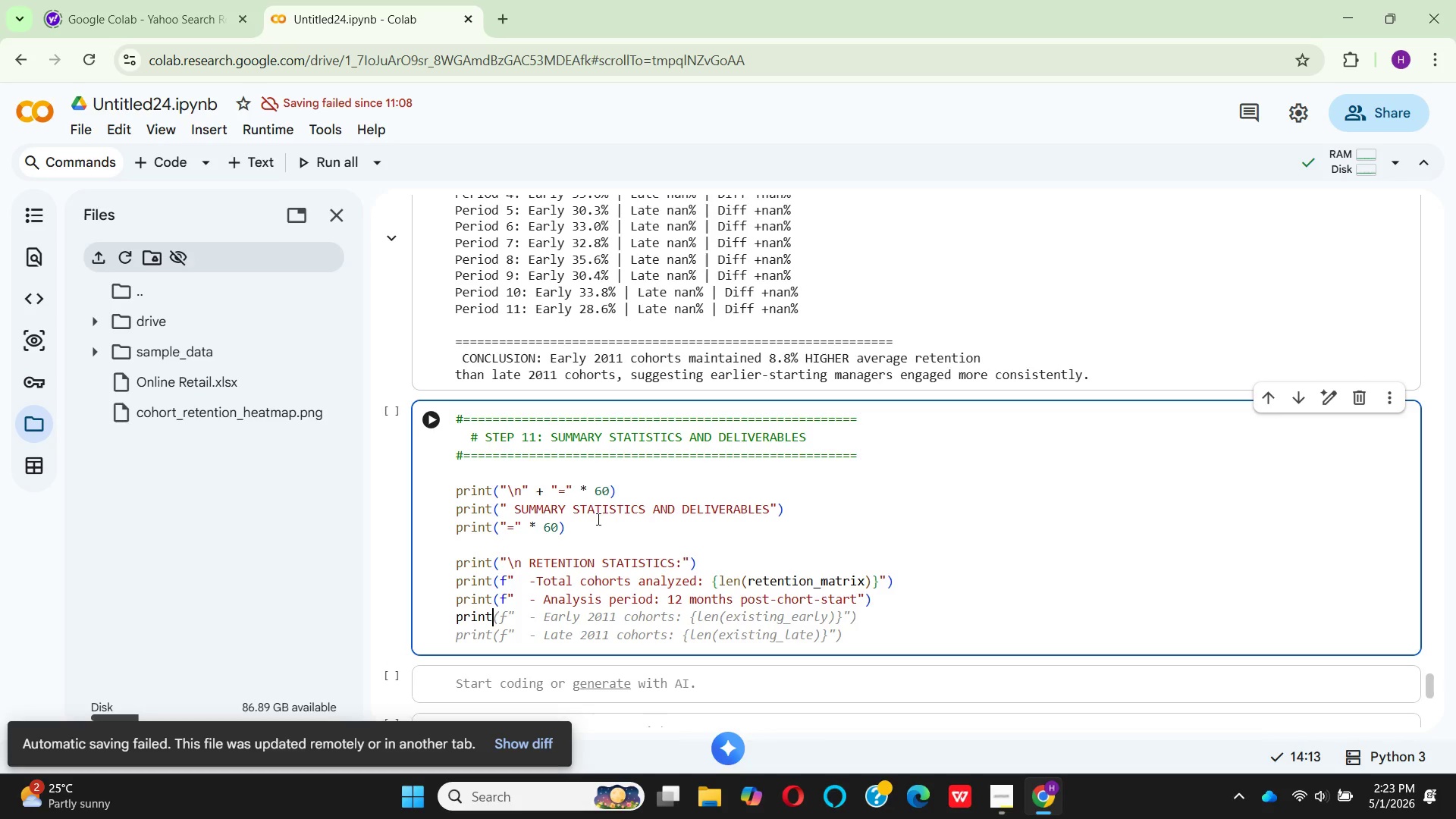 
type((F"  )
 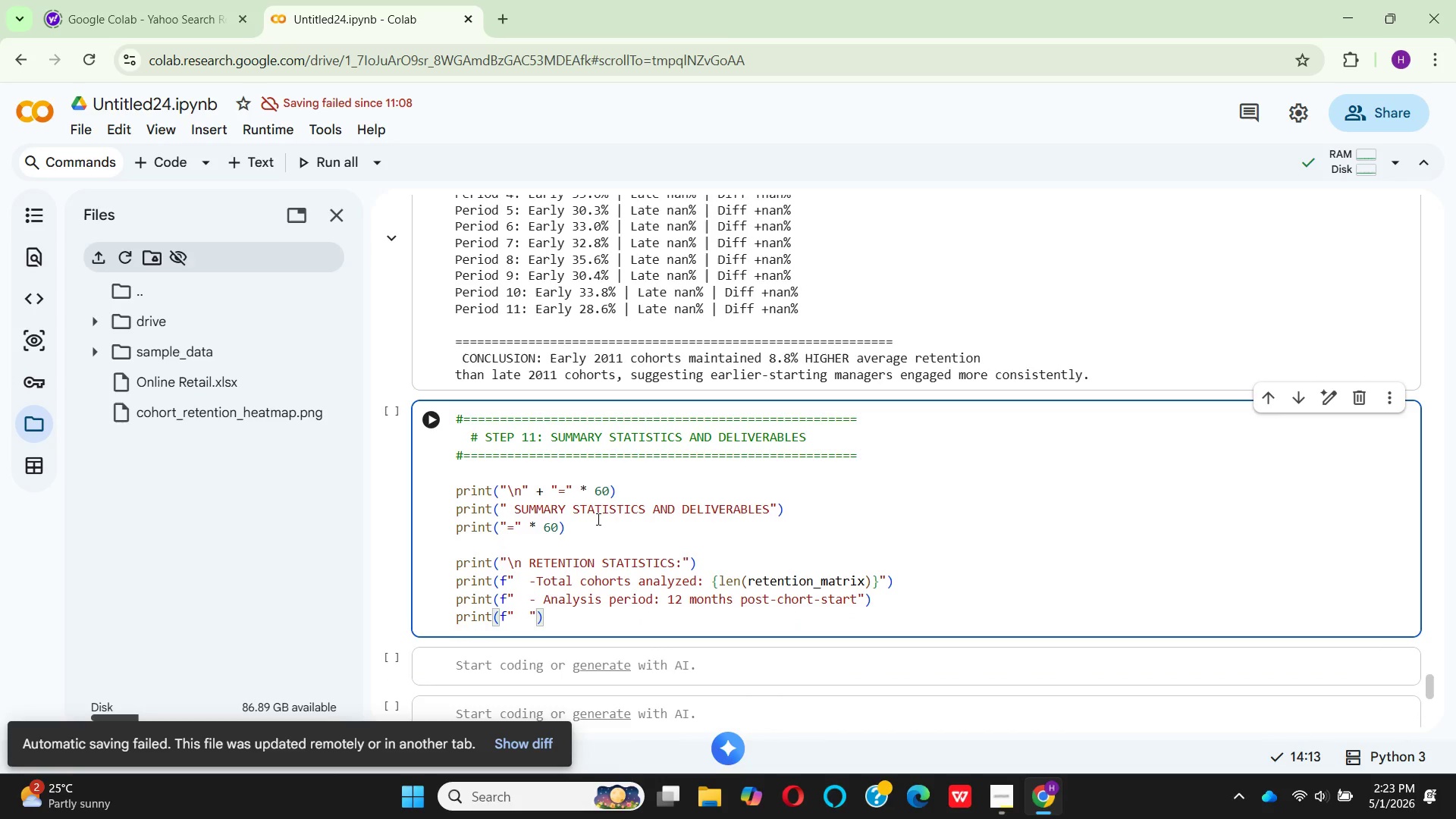 
hold_key(key=Minus, duration=0.33)
 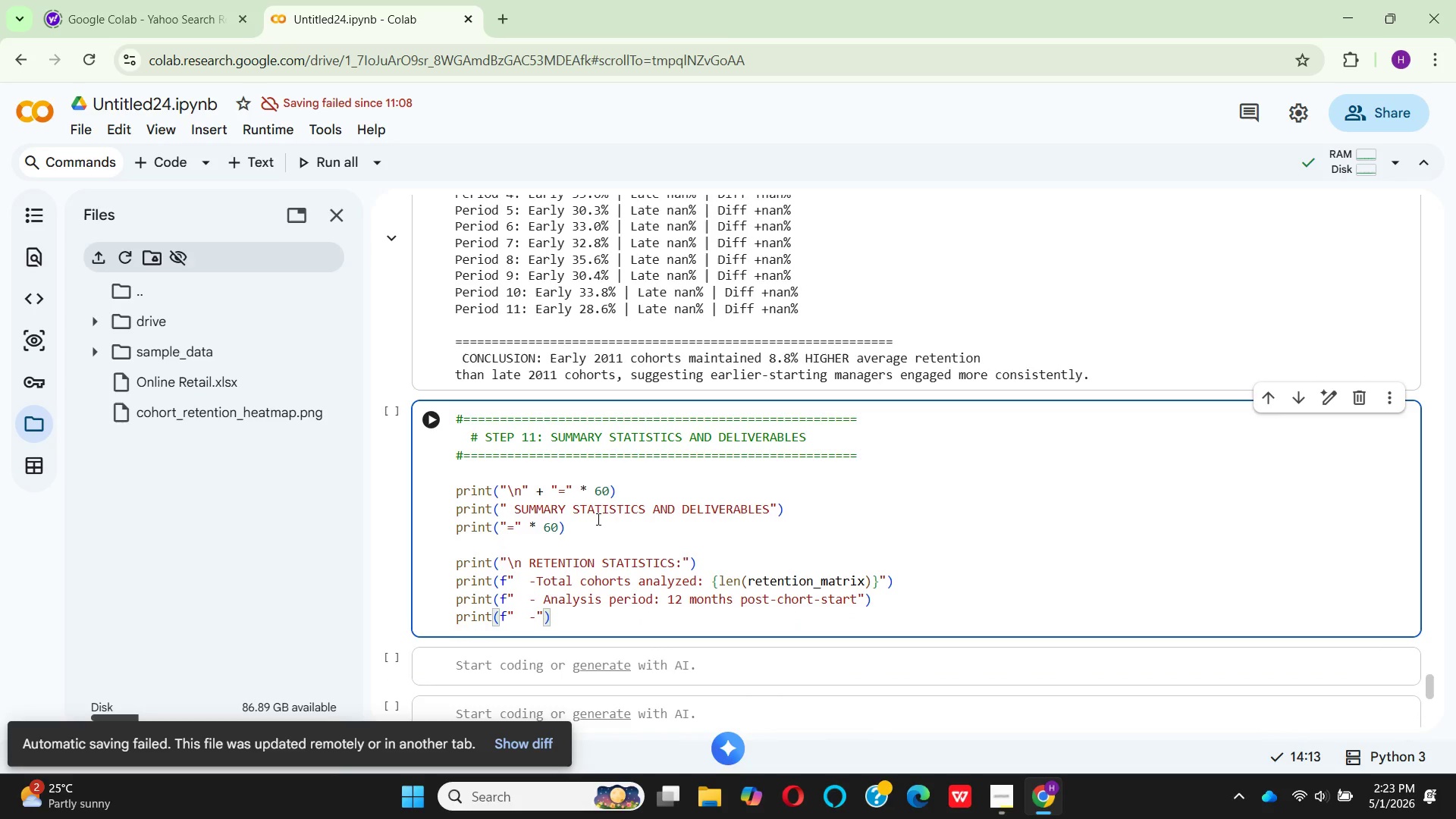 
type(Ocer)
key(Backspace)
key(Backspace)
key(Backspace)
 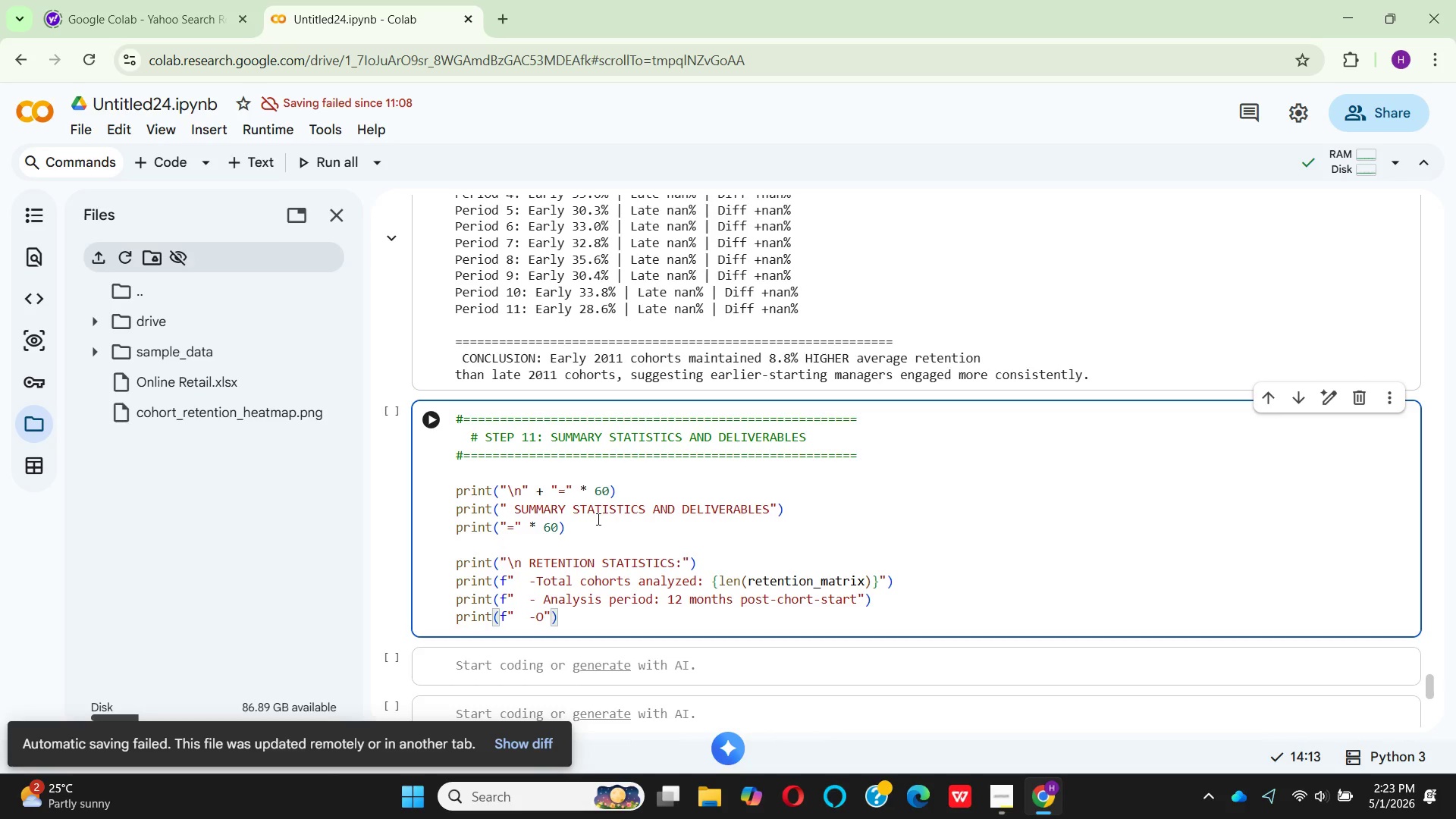 
wait(10.88)
 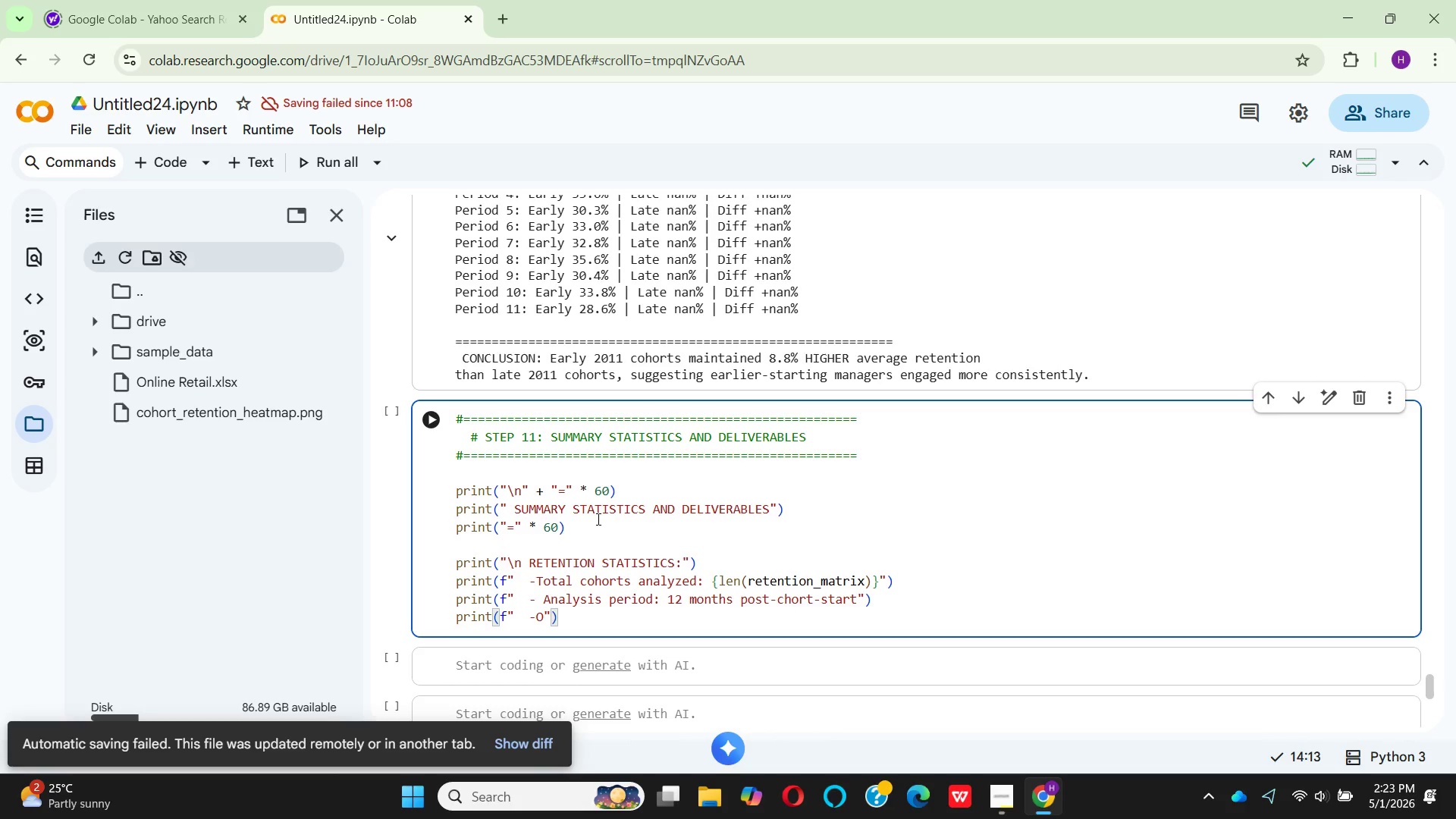 
type(verall Per)
 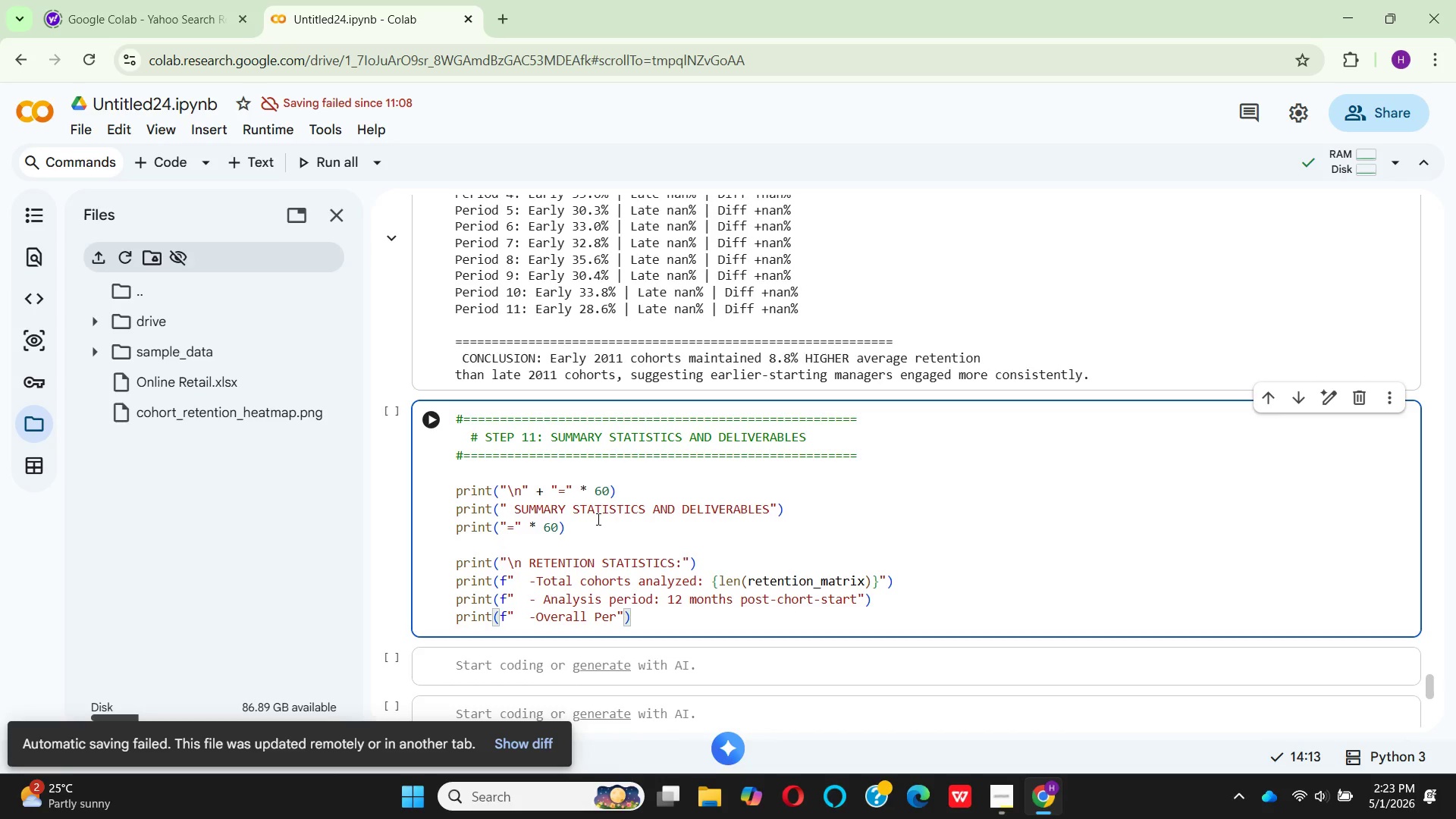 
key(I)
 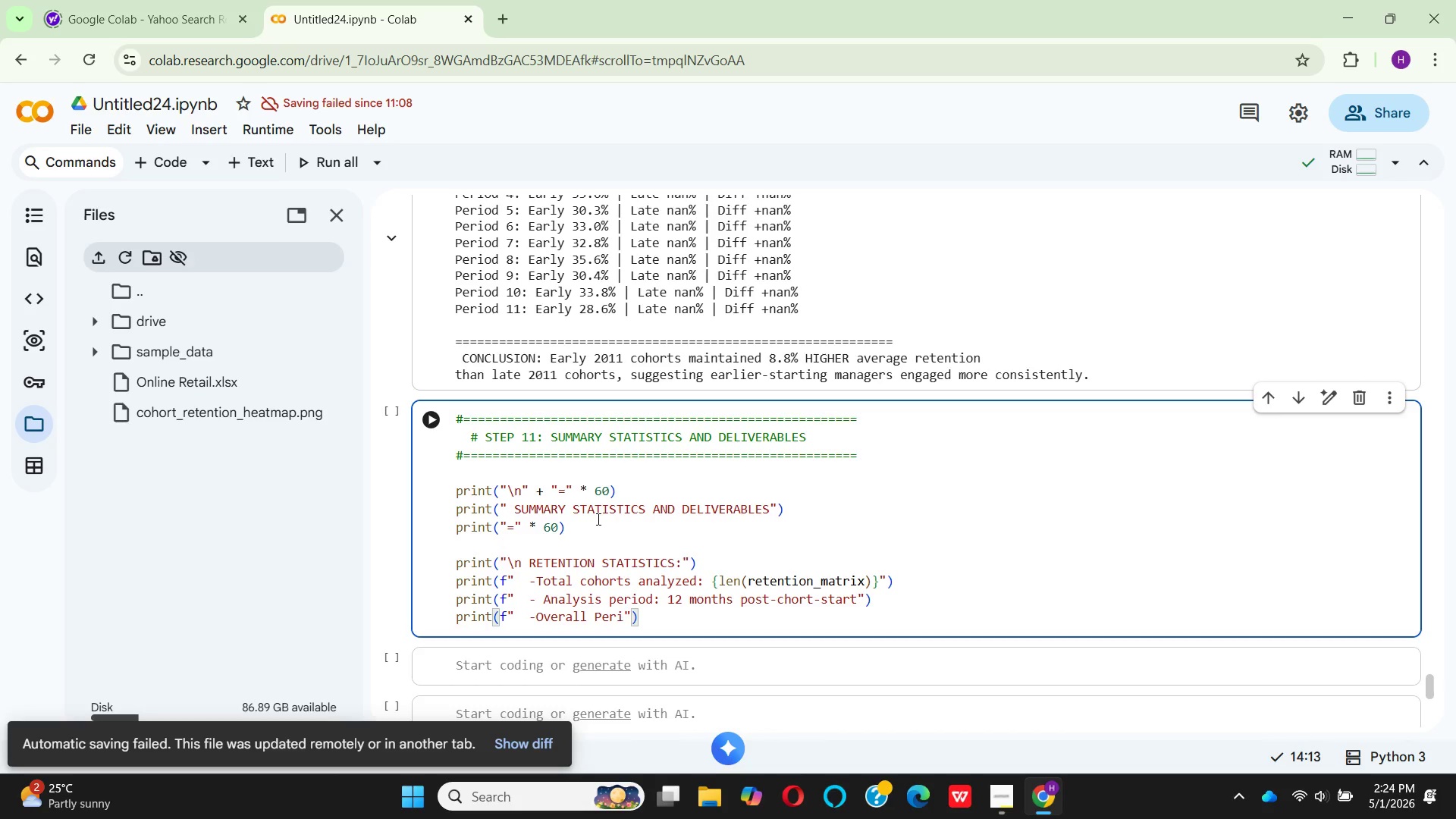 
hold_key(key=O, duration=0.31)
 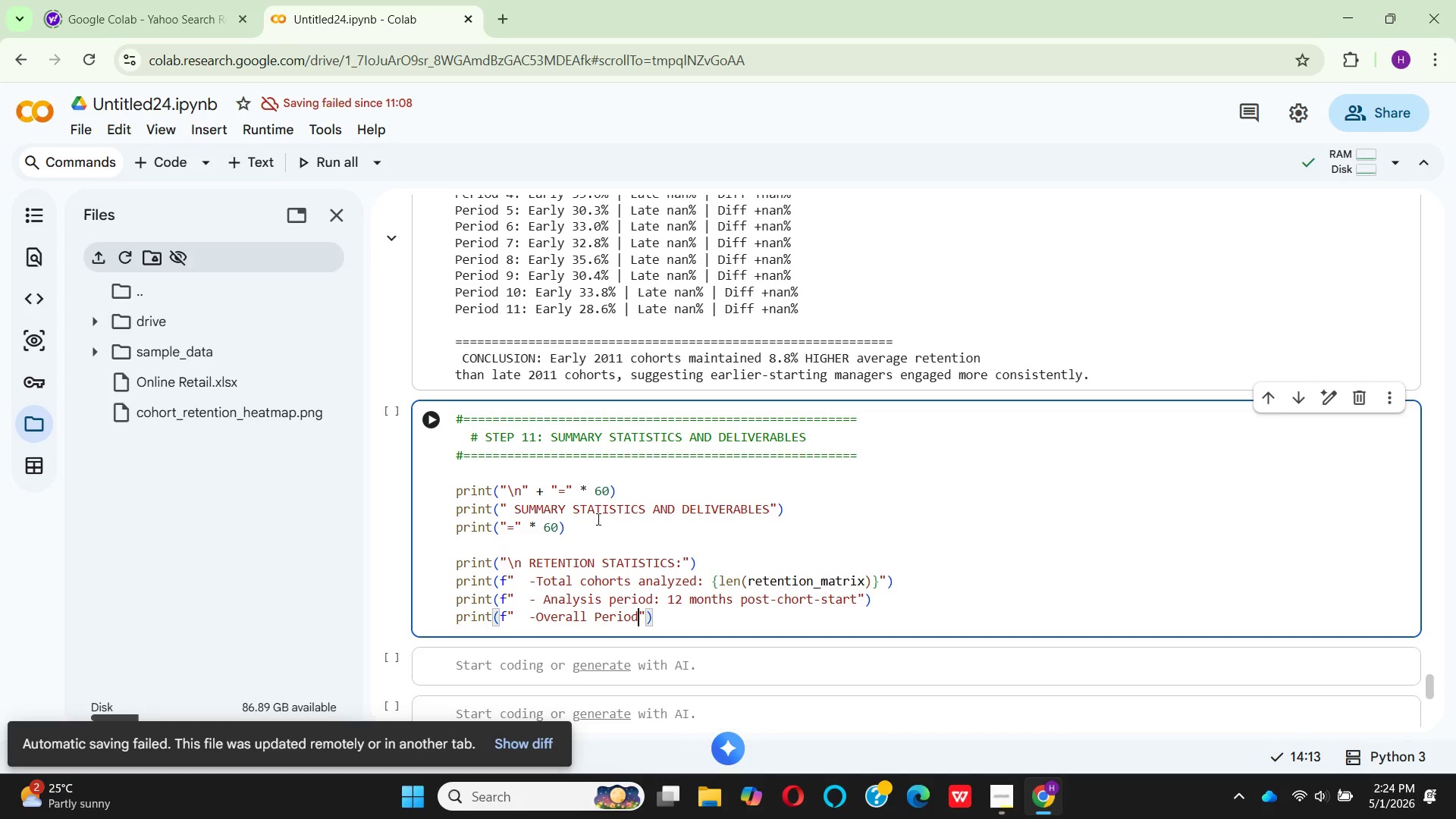 
type(d 6 rete)
 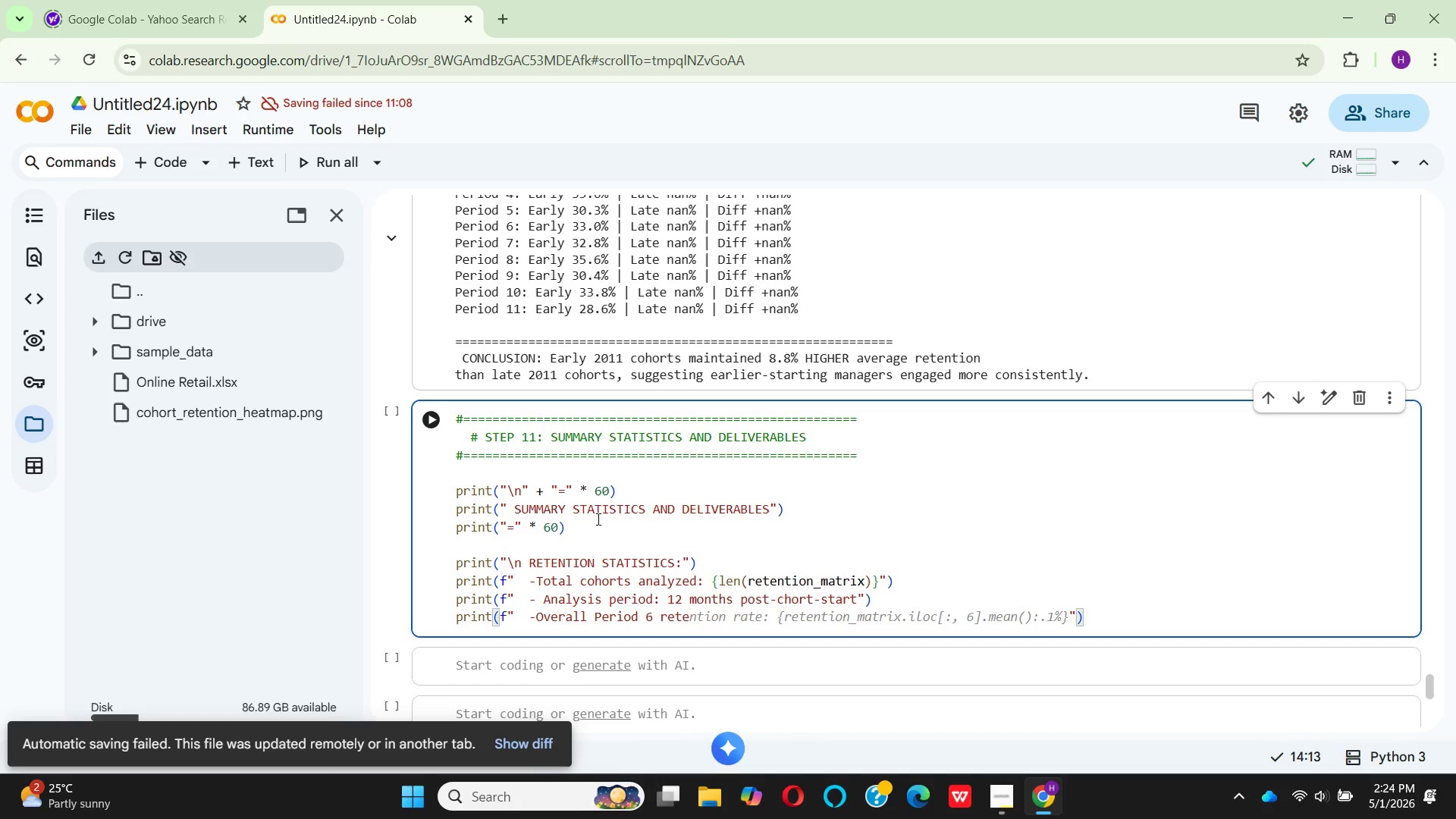 
type(ntion: {)
 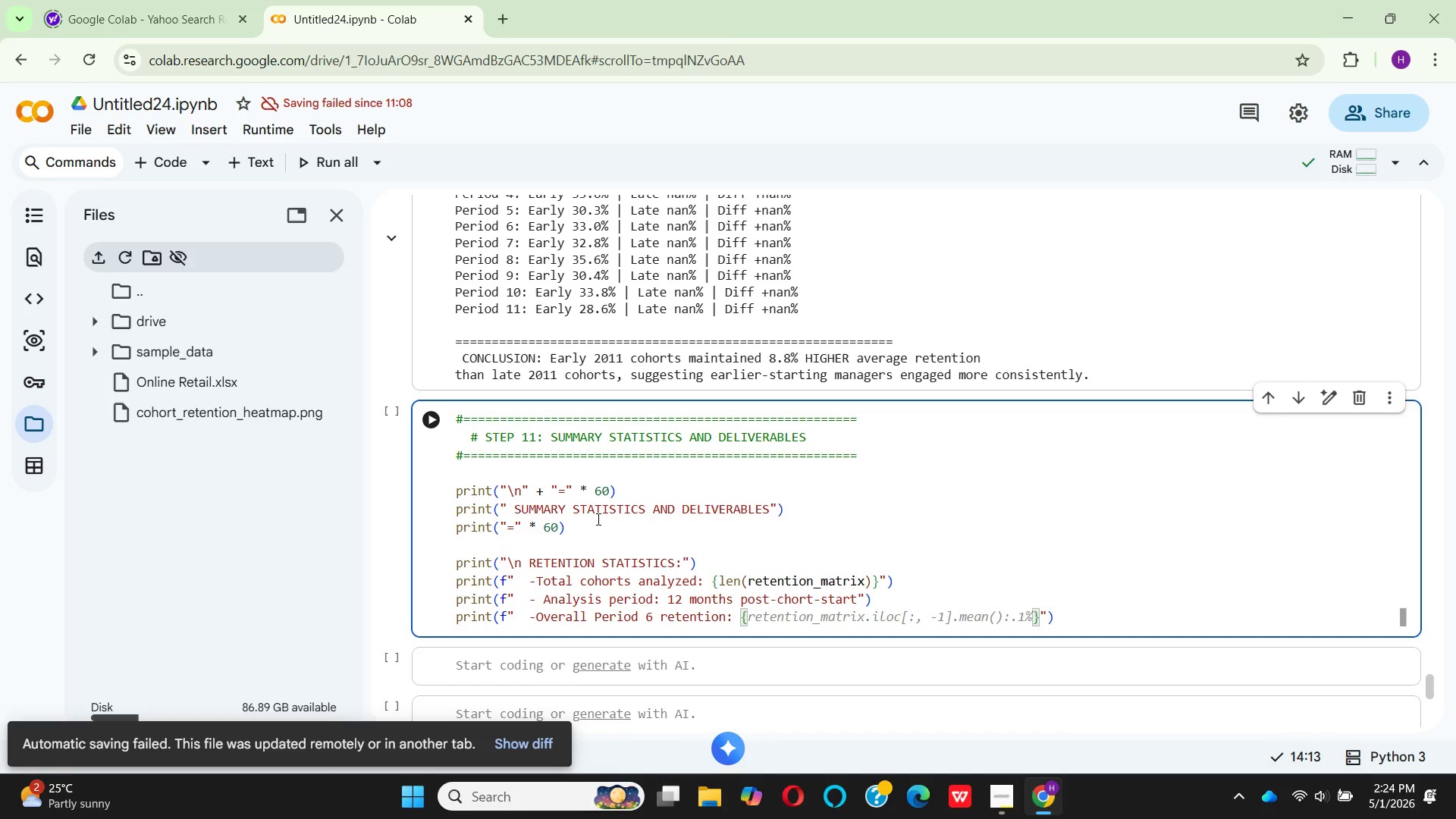 
wait(6.33)
 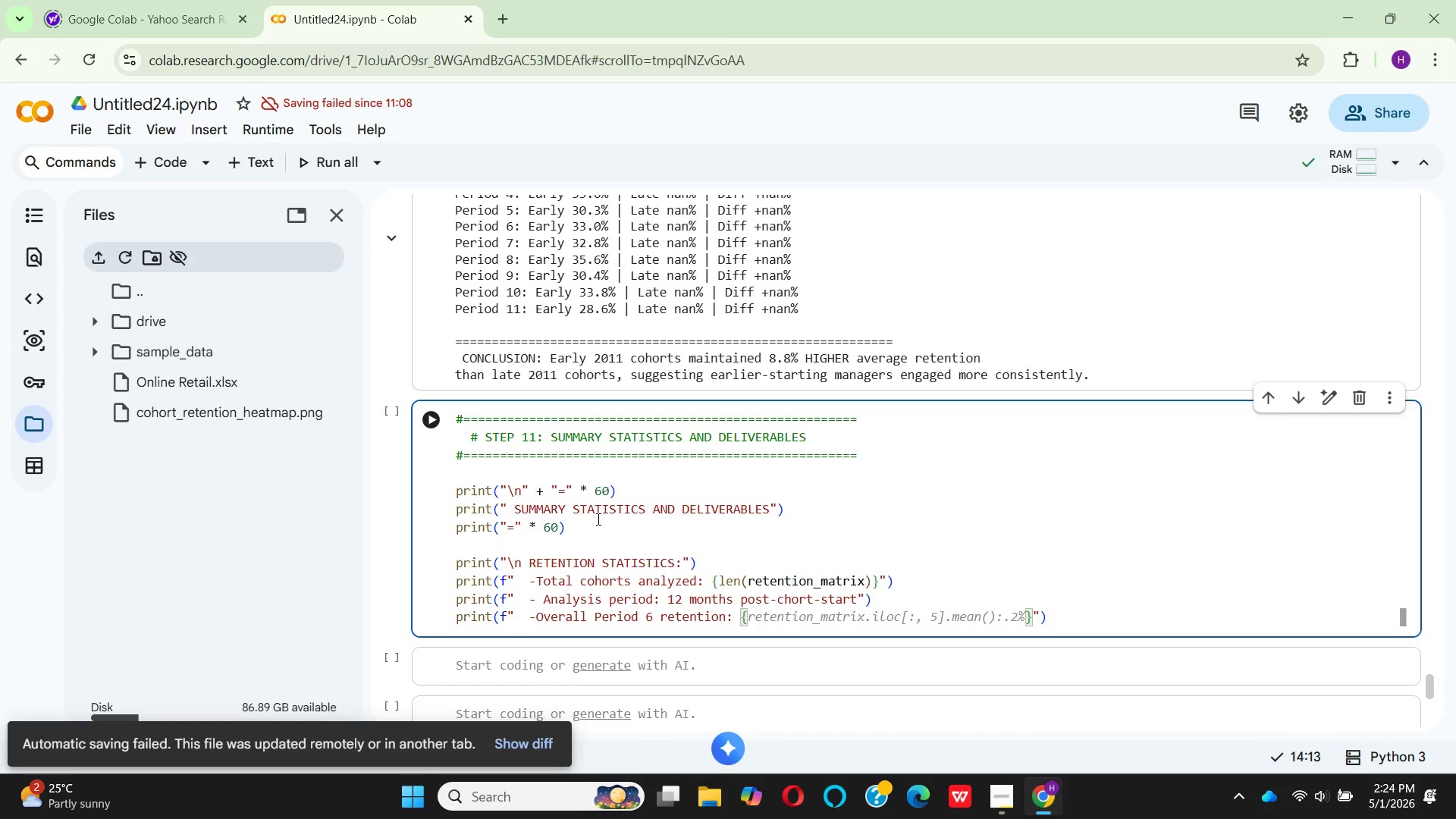 
type(rete)
 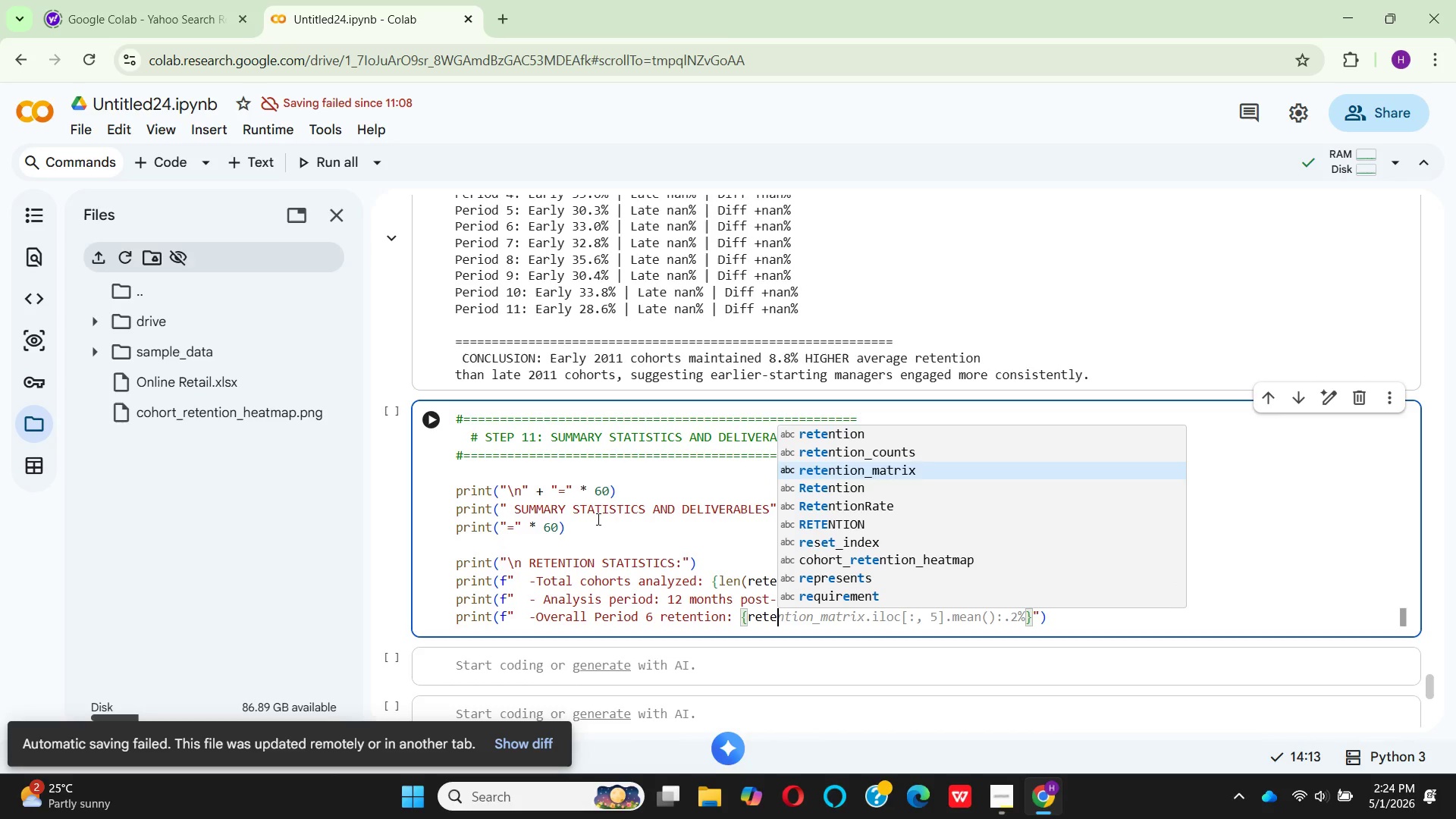 
key(Enter)
 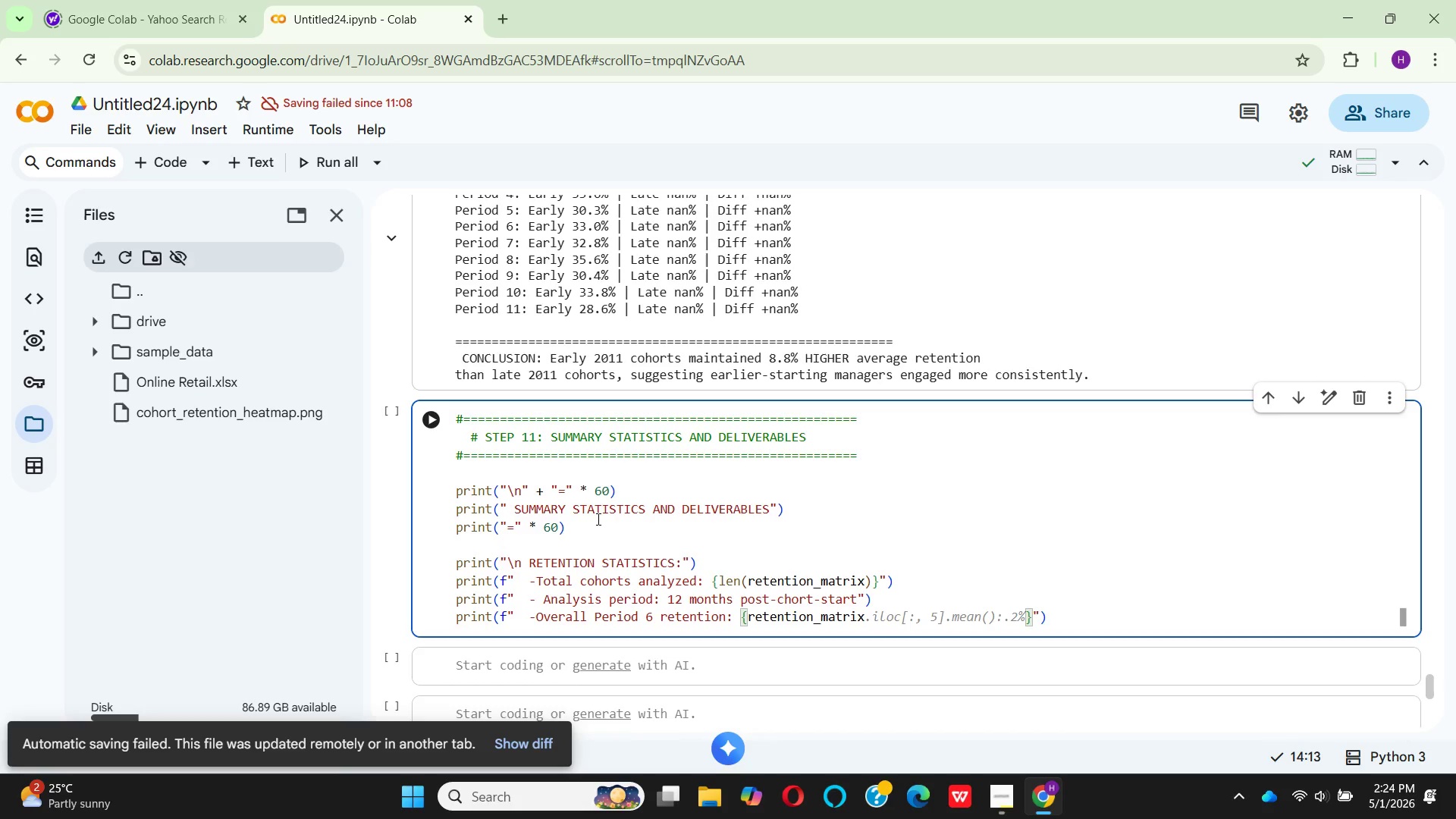 
key(BracketLeft)
 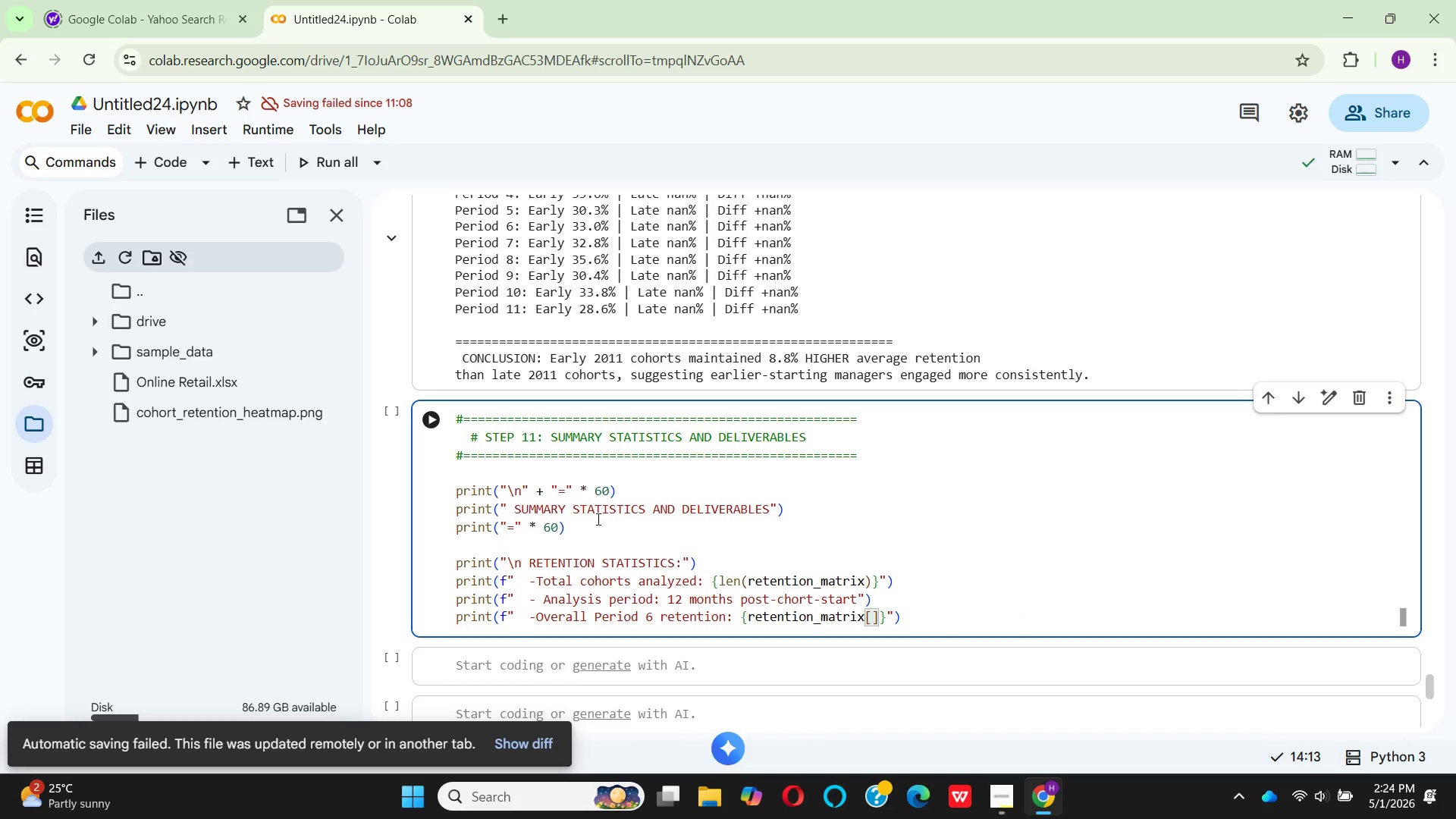 
key(6)
 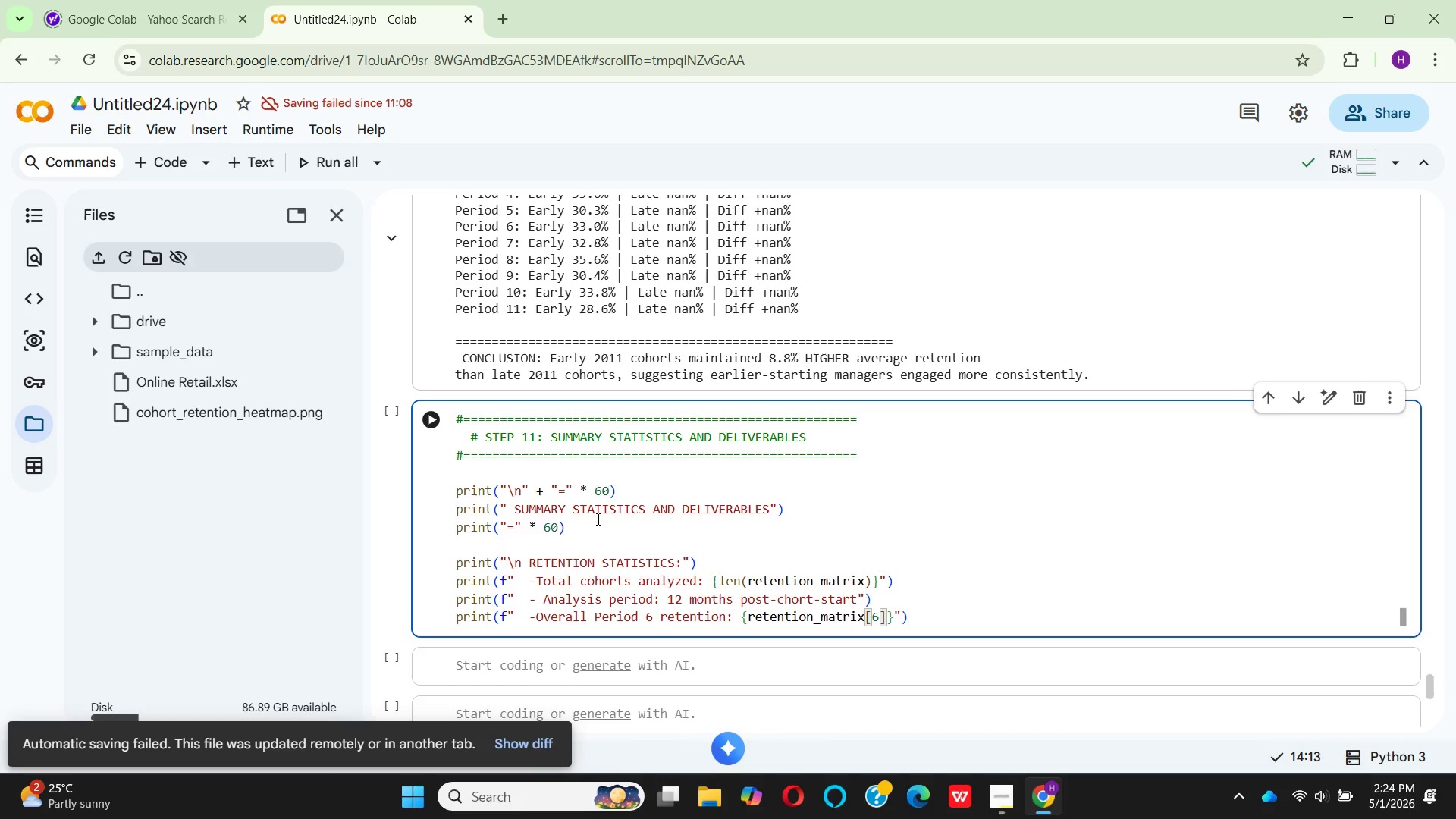 
key(ArrowRight)
 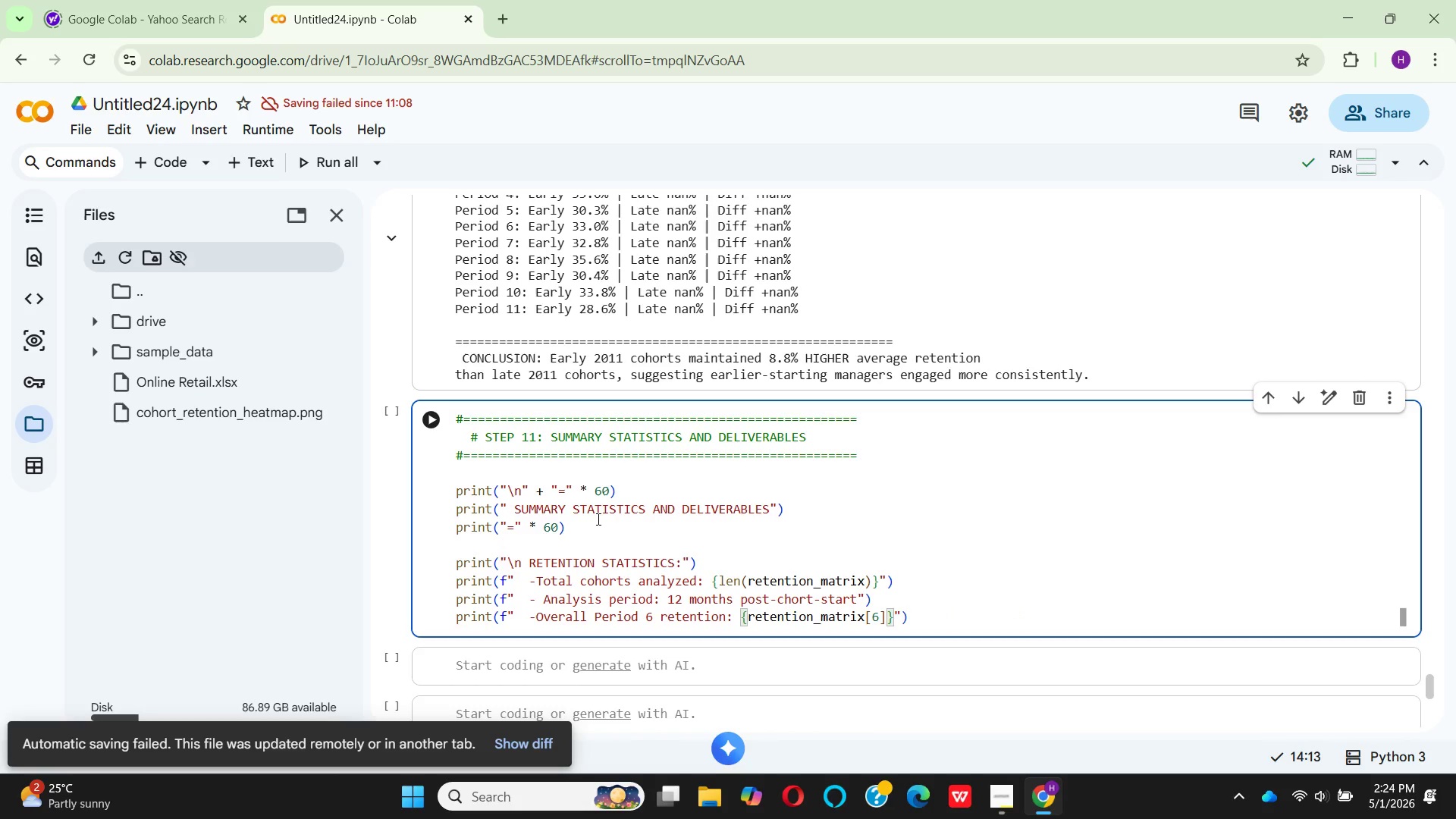 
type(.mean)
 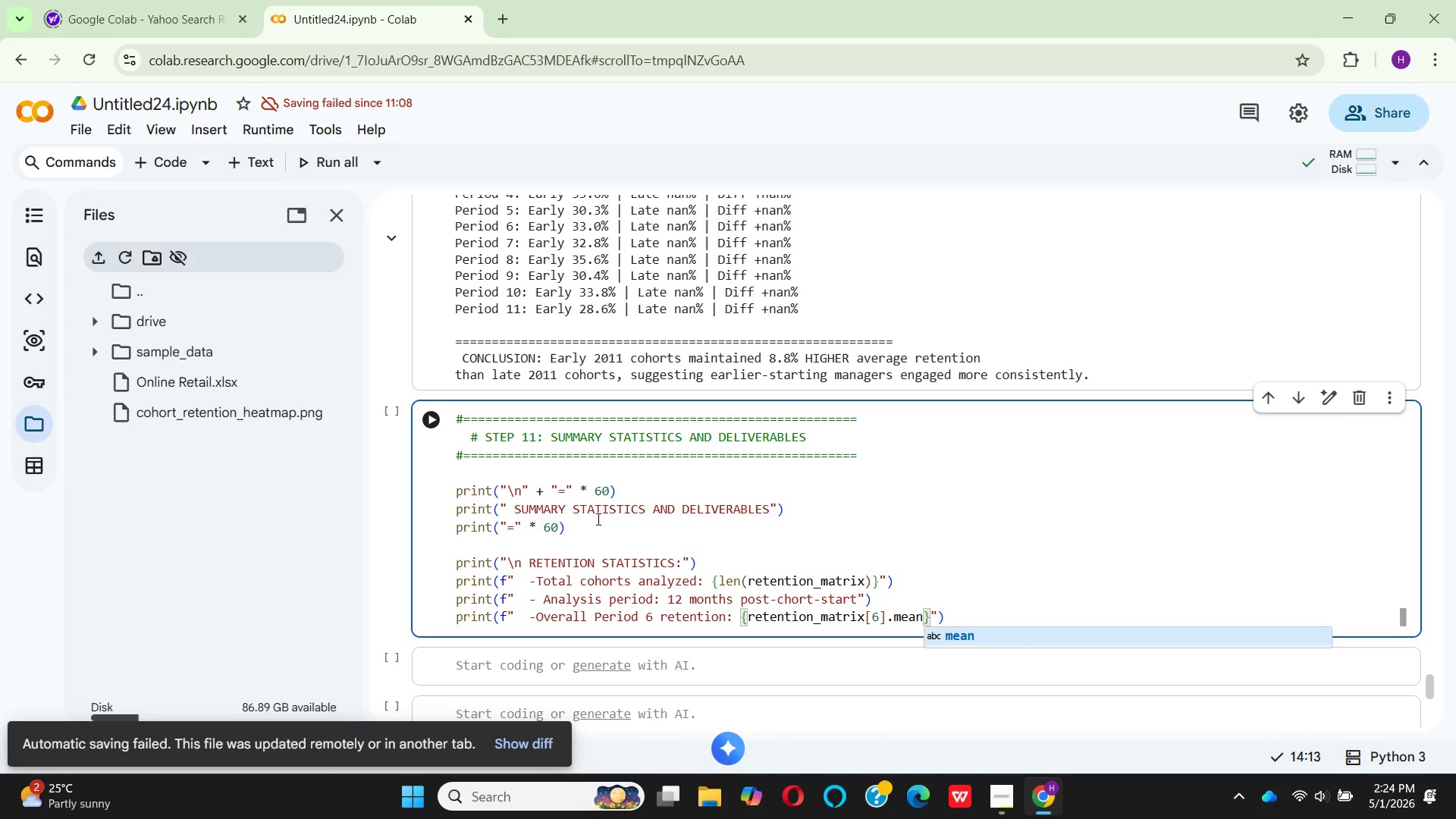 
key(Enter)
 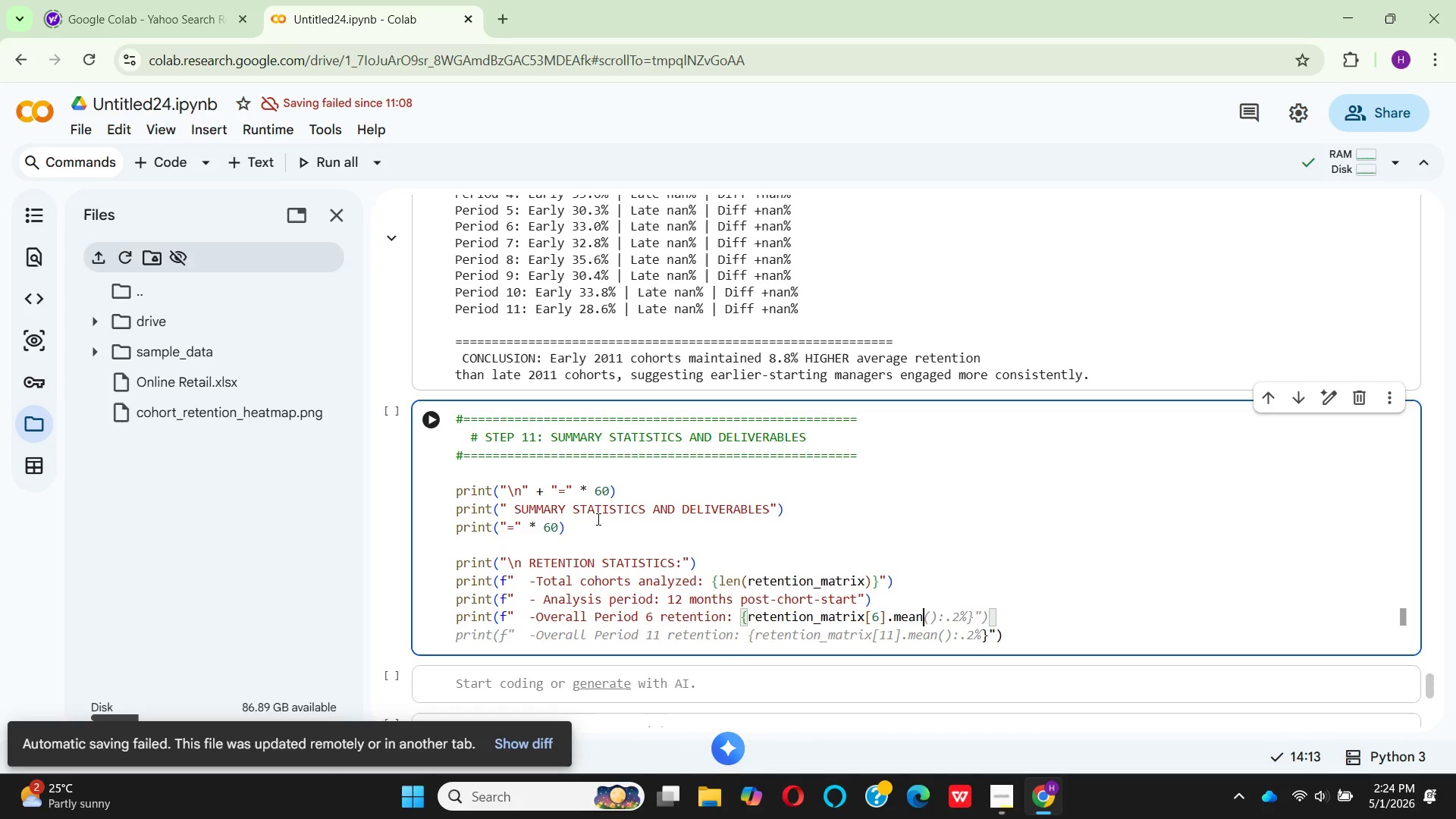 
key(Shift+9)
 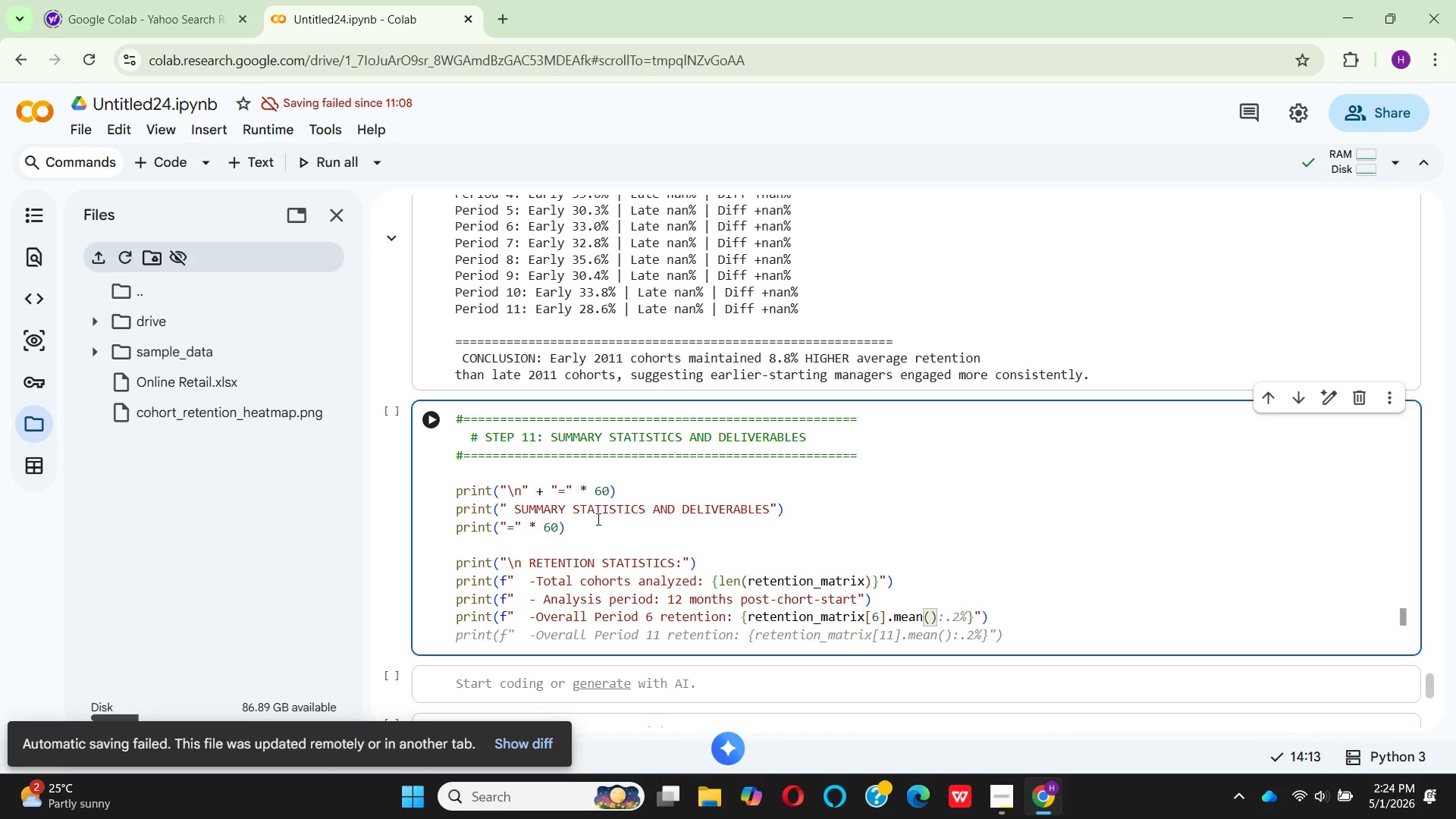 
key(ArrowRight)
 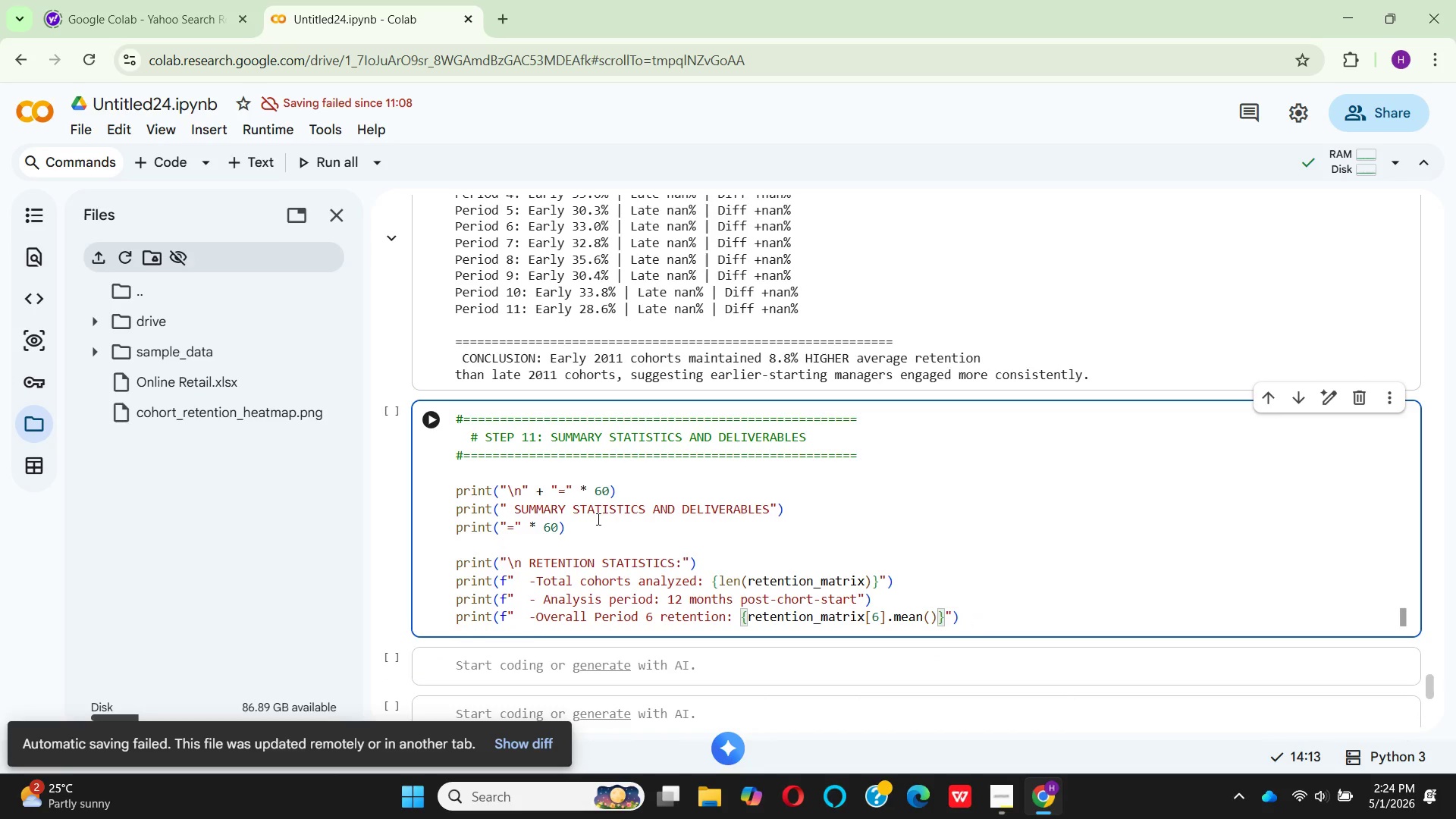 
type(:.1%)
 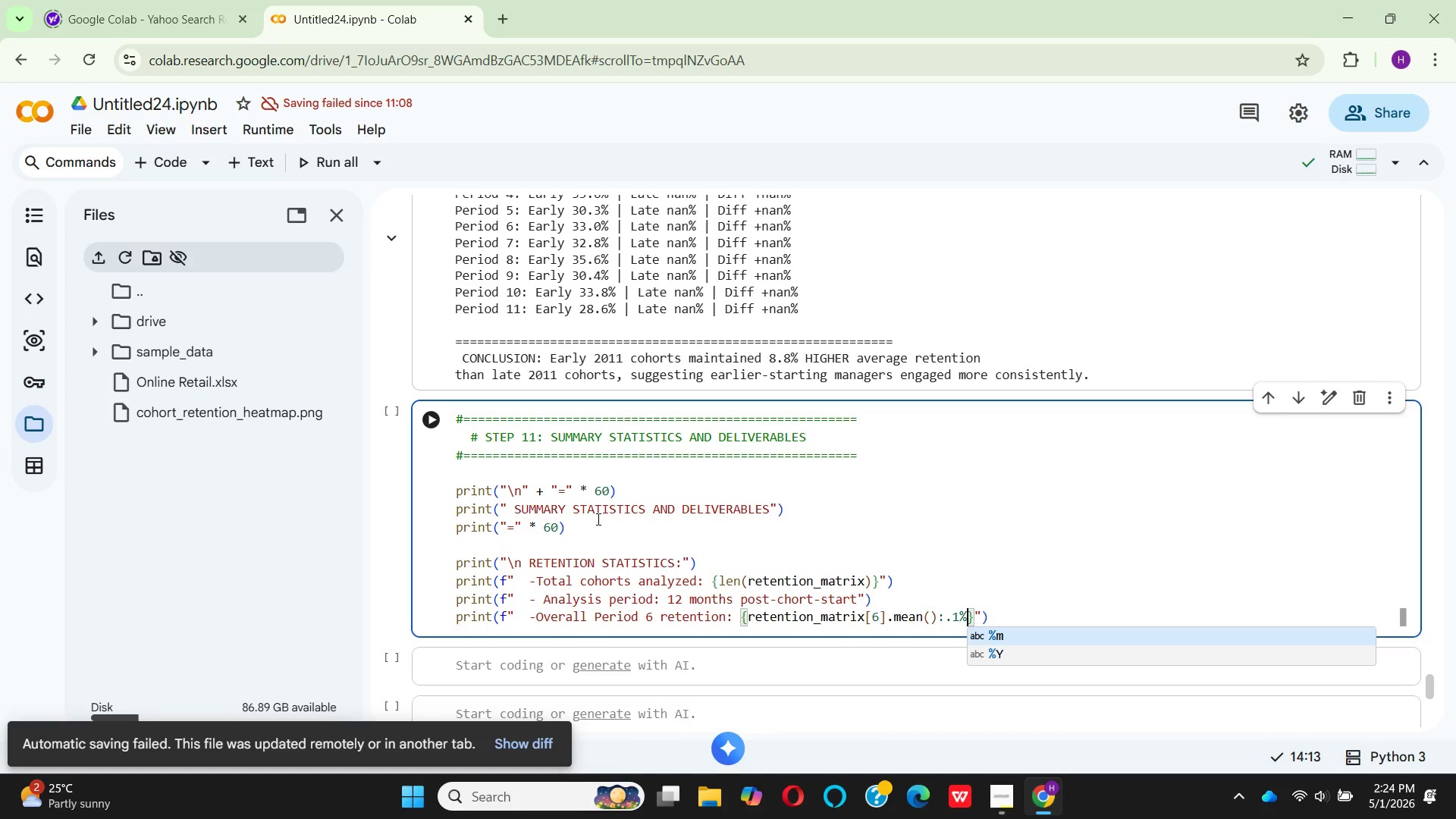 
key(ArrowRight)
 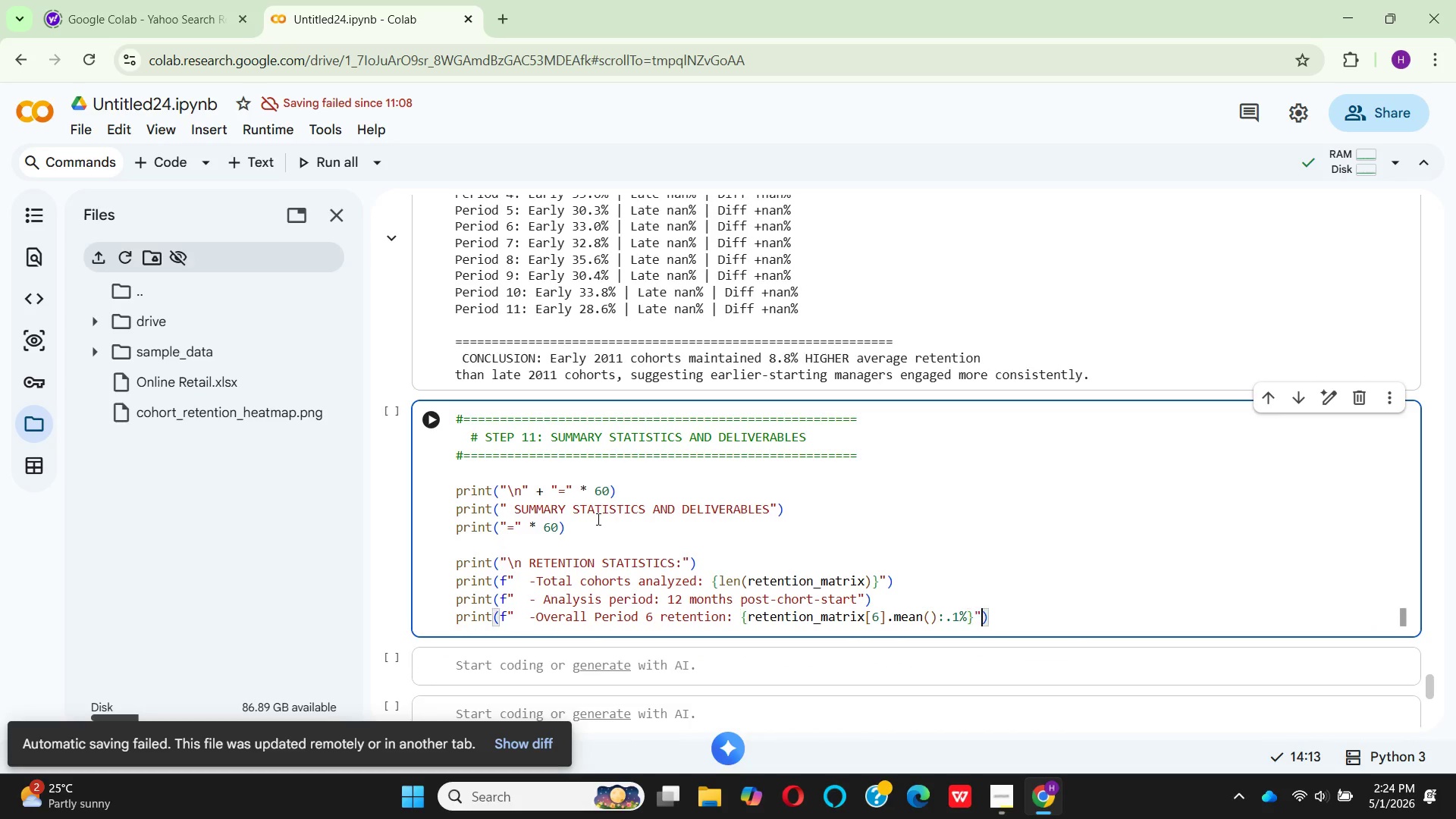 
key(ArrowRight)
 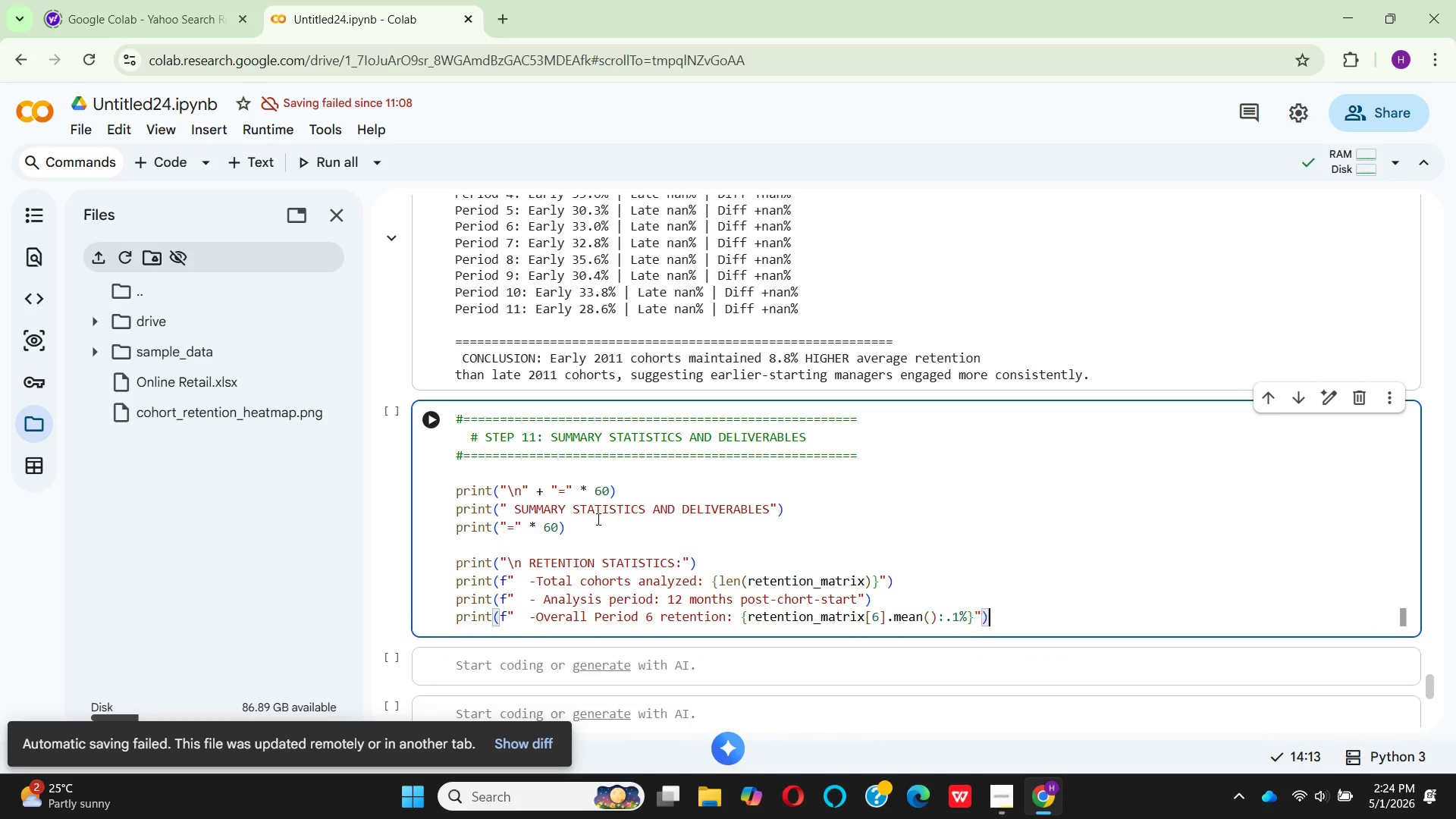 
key(ArrowRight)
 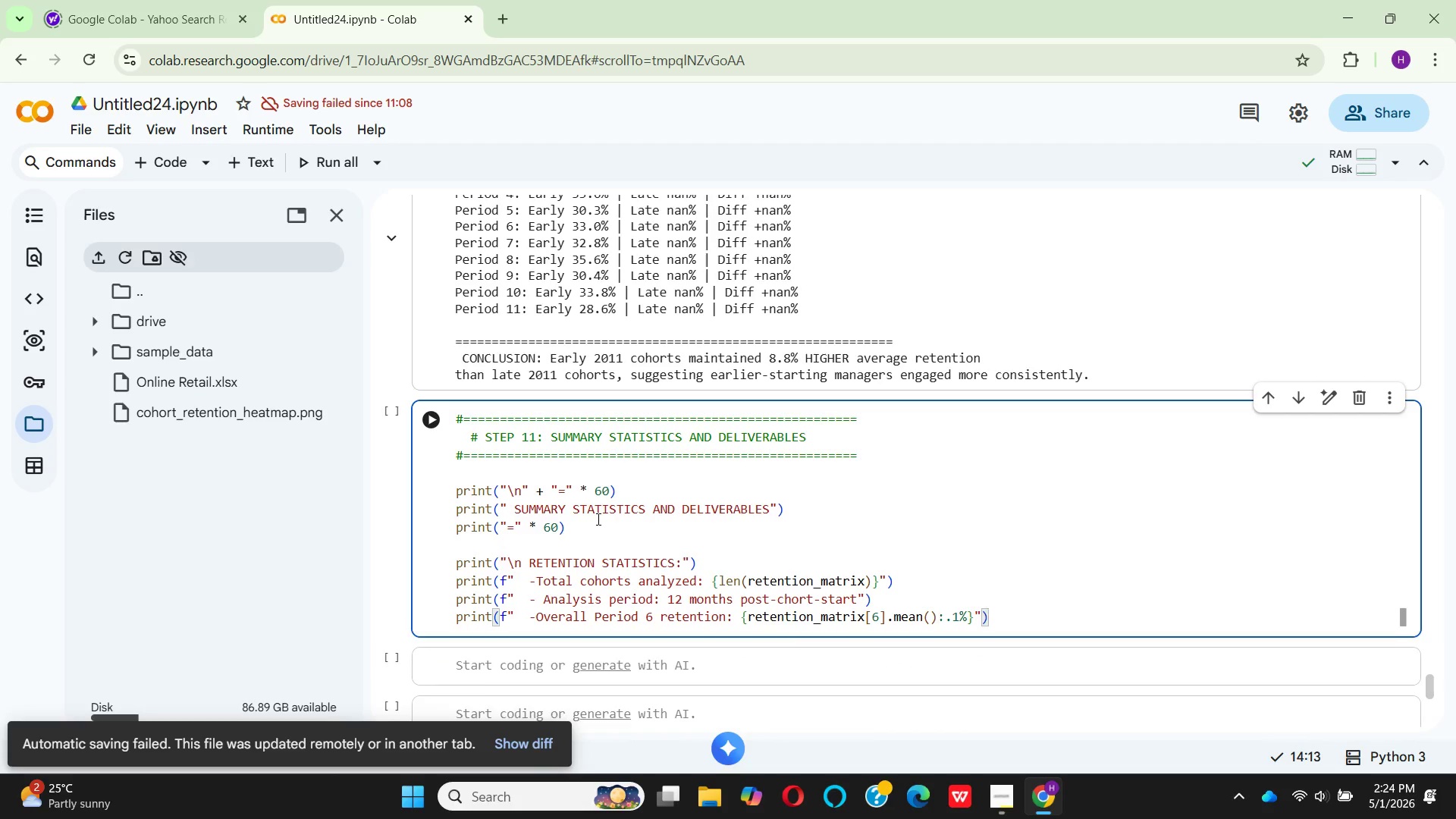 
key(Enter)
 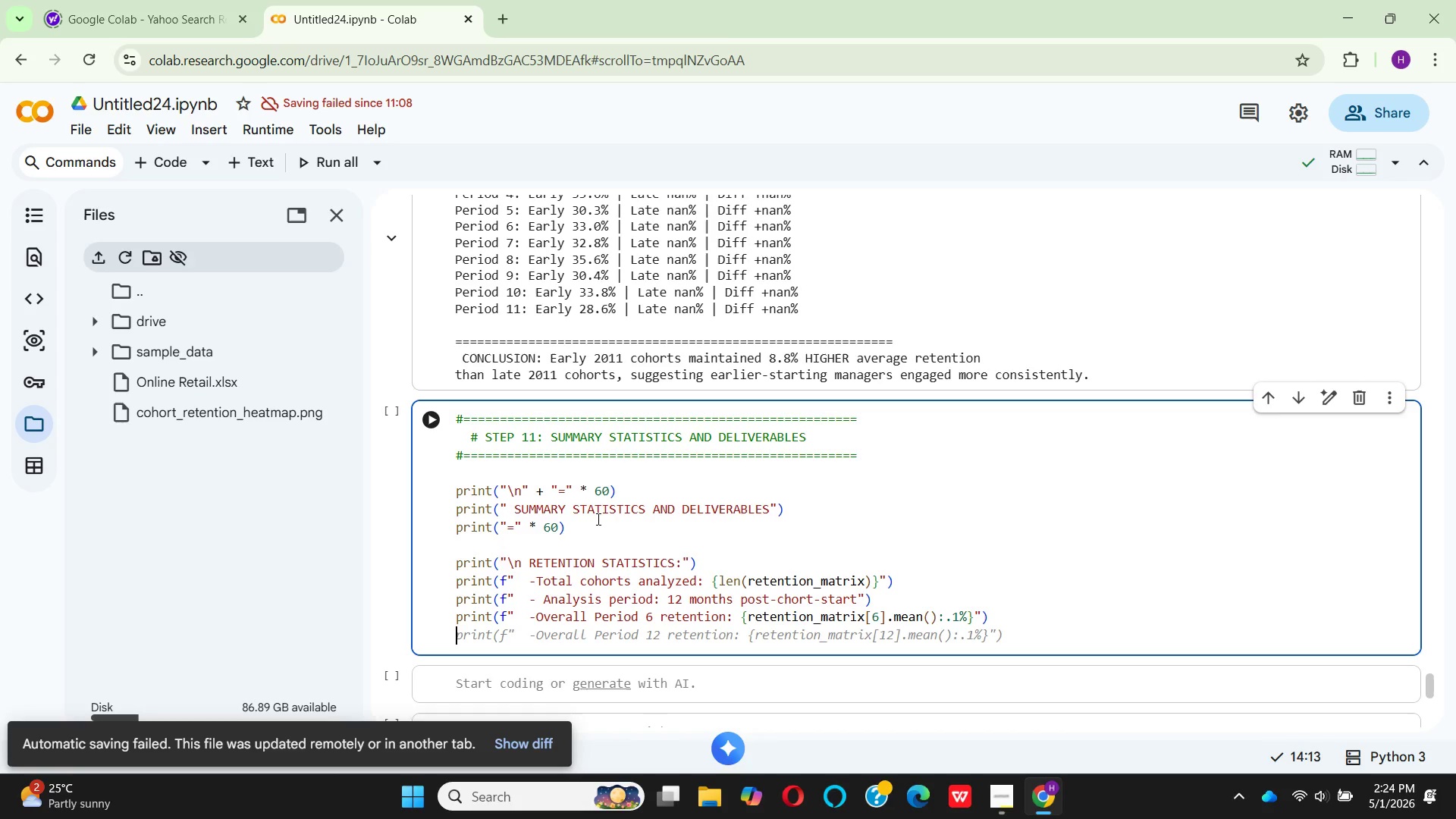 
type(pri)
 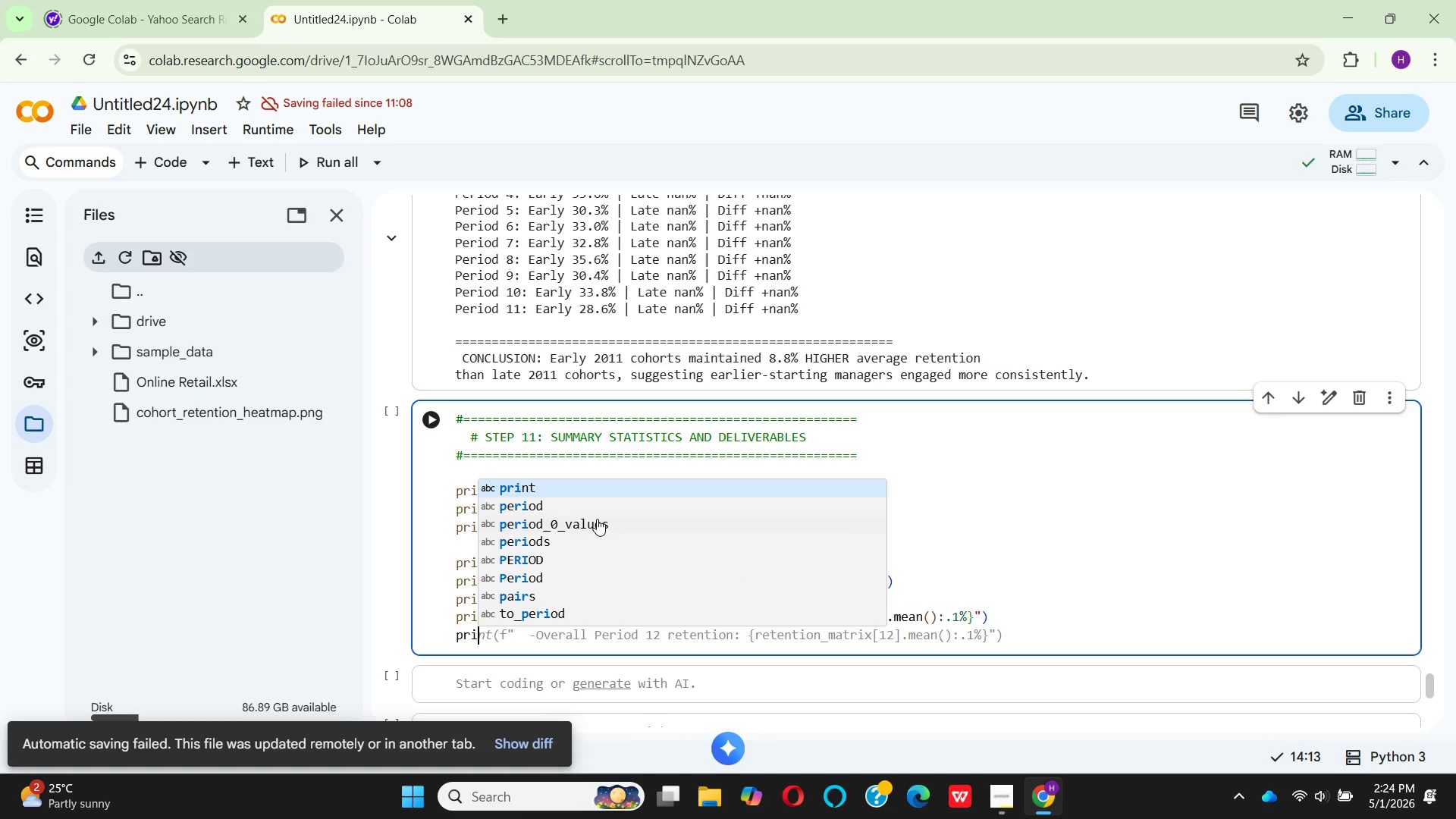 
key(Enter)
 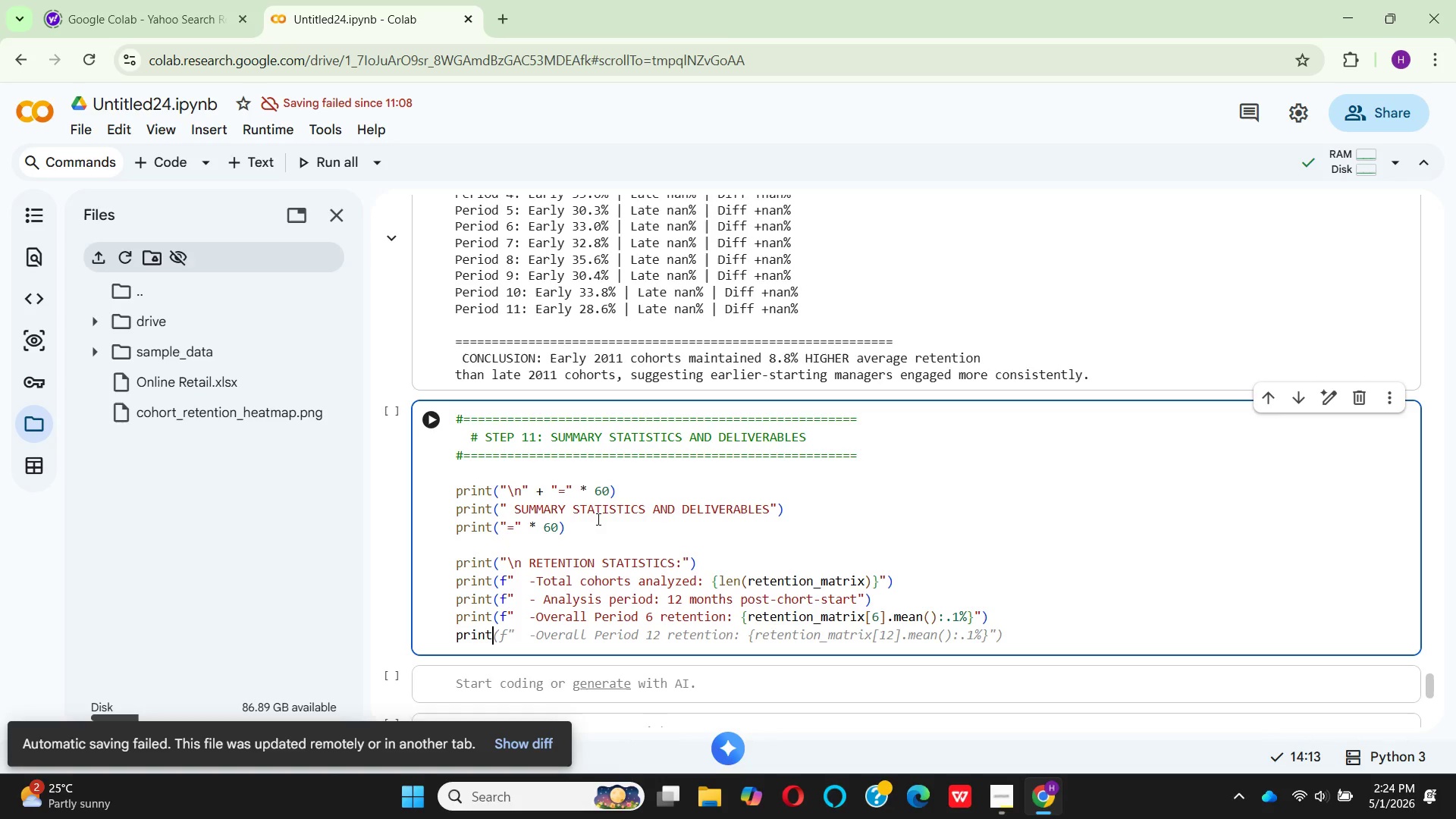 
type((f"  - )
key(Backspace)
type(Overaa)
key(Backspace)
type(ll Period 12 retention: {rete)
 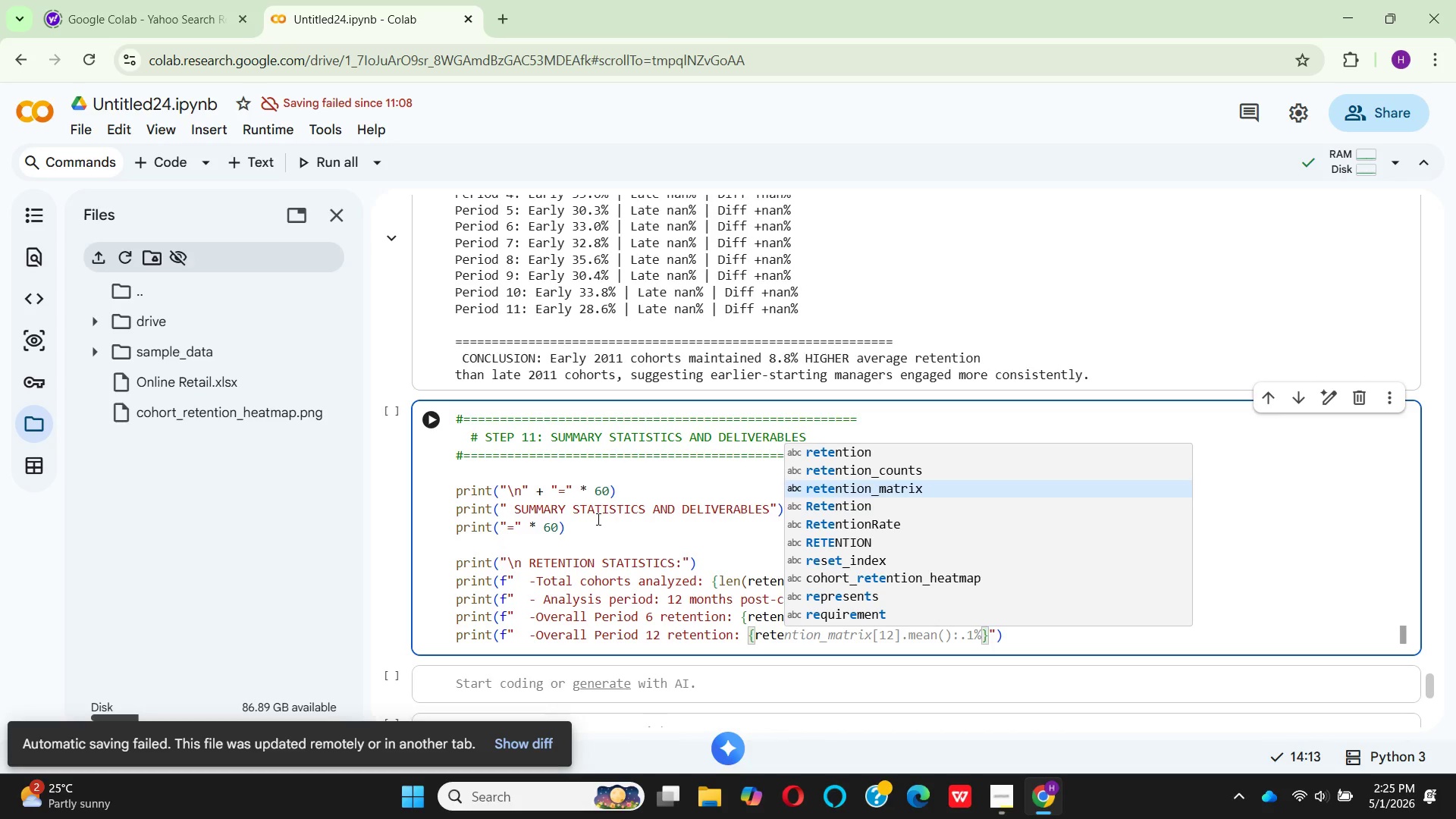 
key(Enter)
 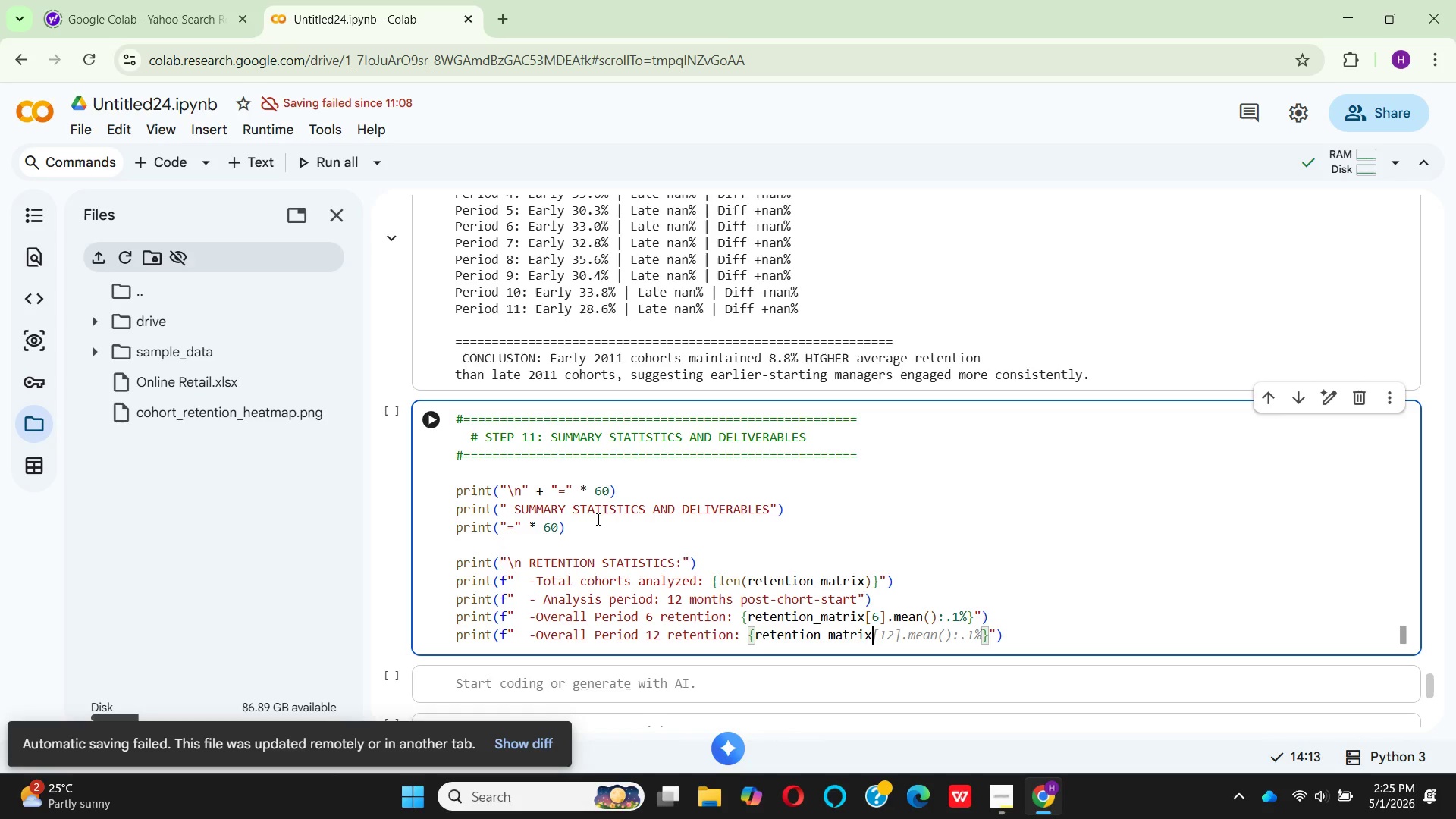 
type([12)
 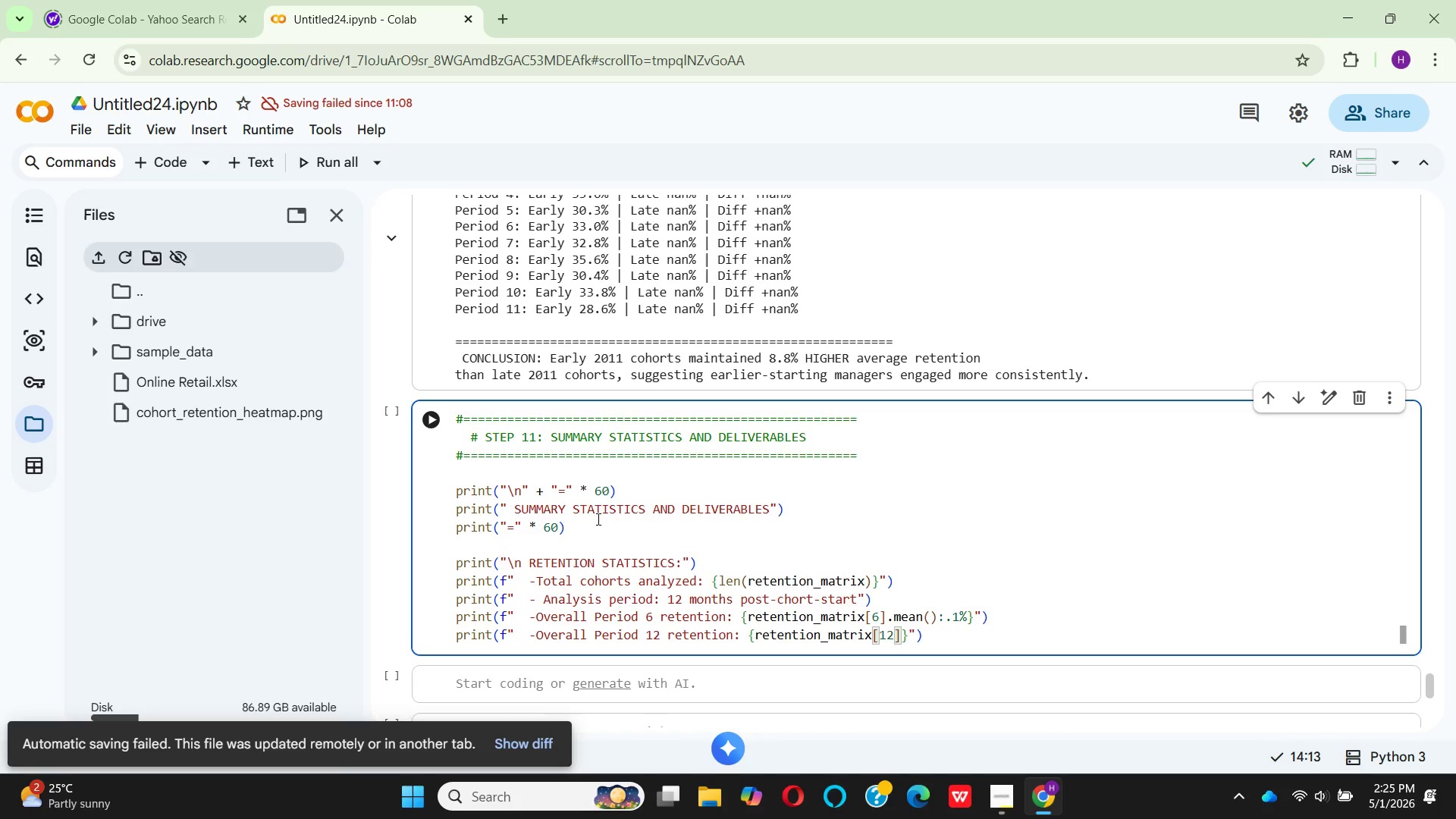 
key(ArrowRight)
 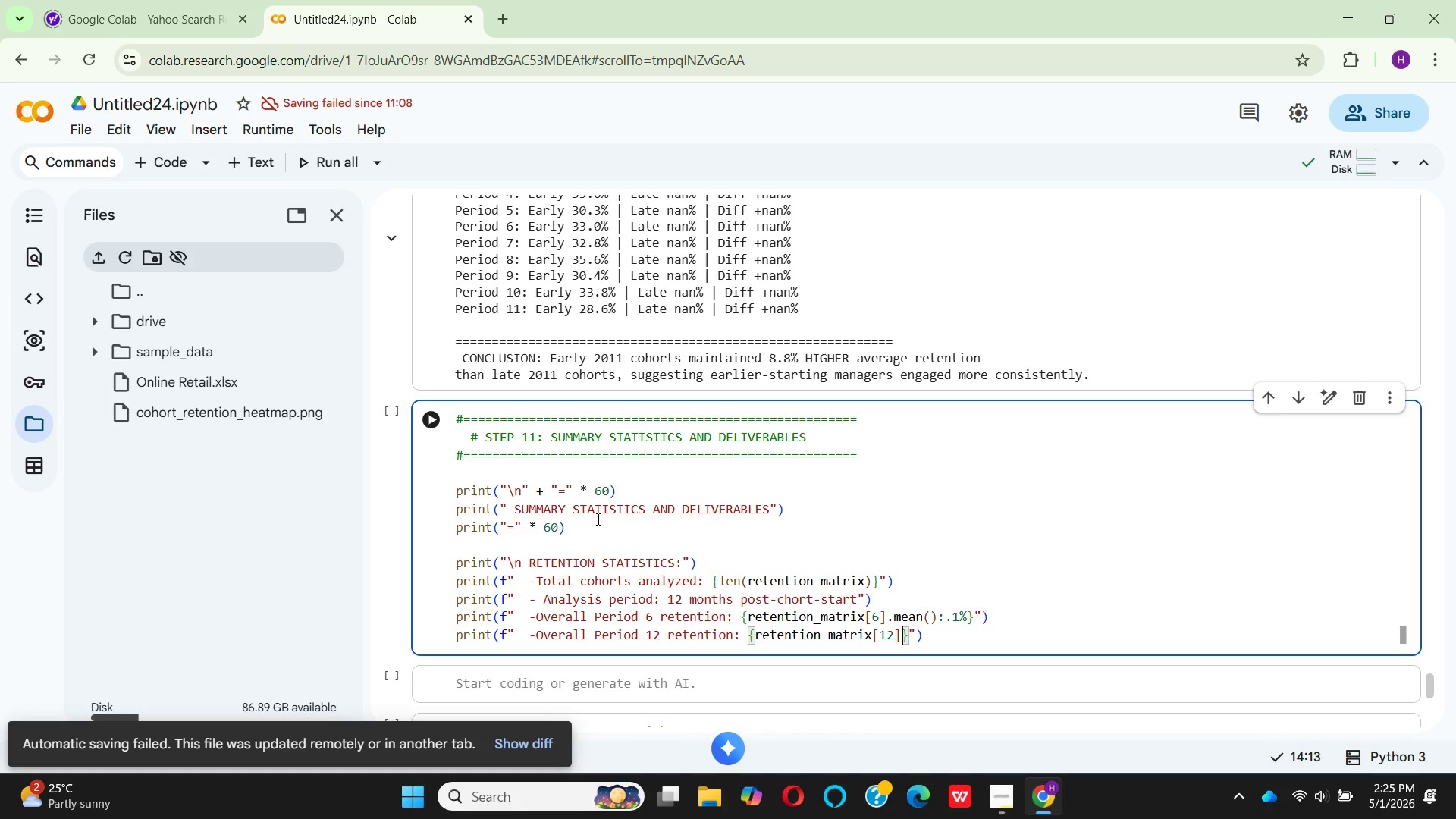 
key(ArrowLeft)
 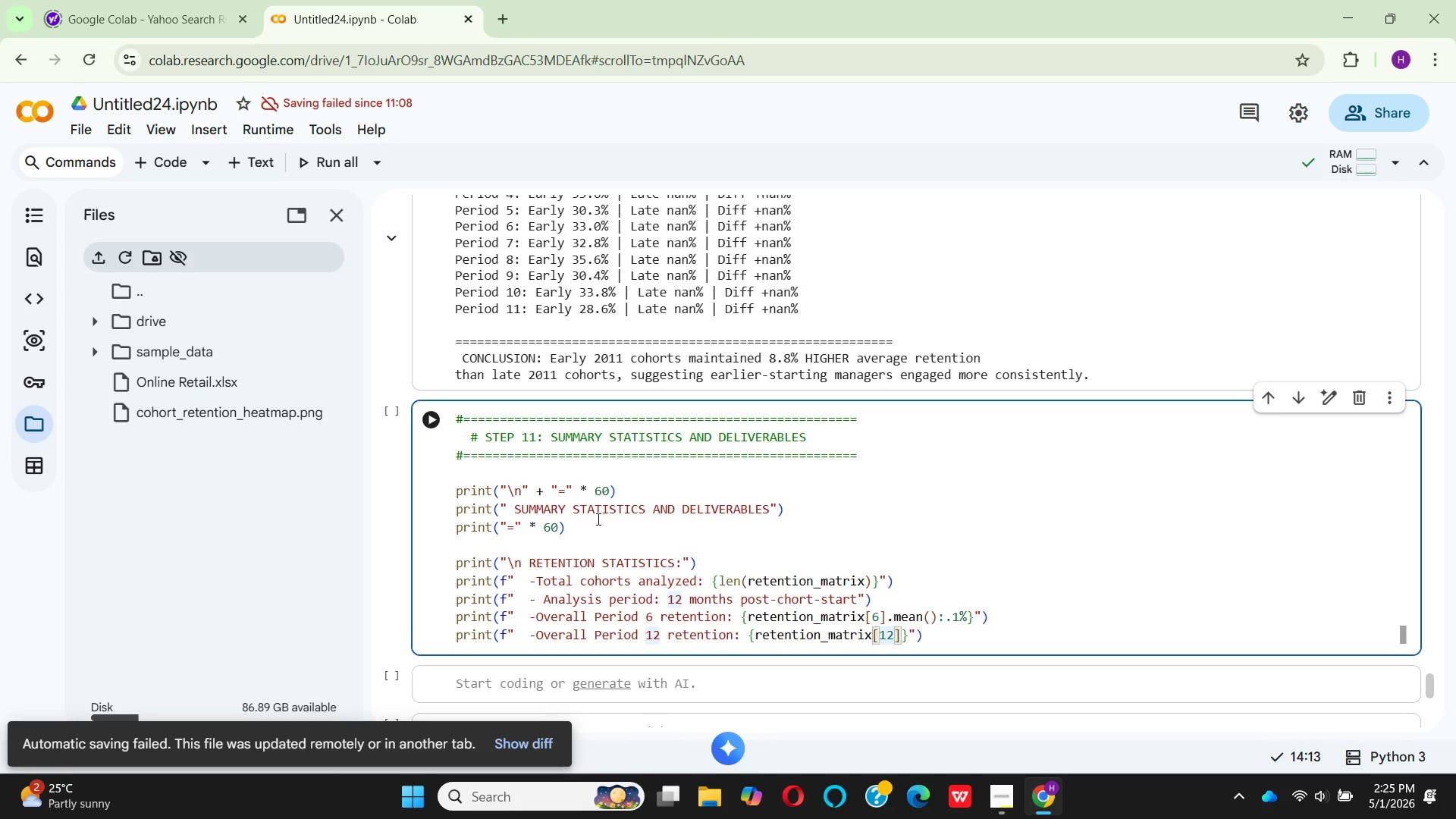 
key(Backspace)
 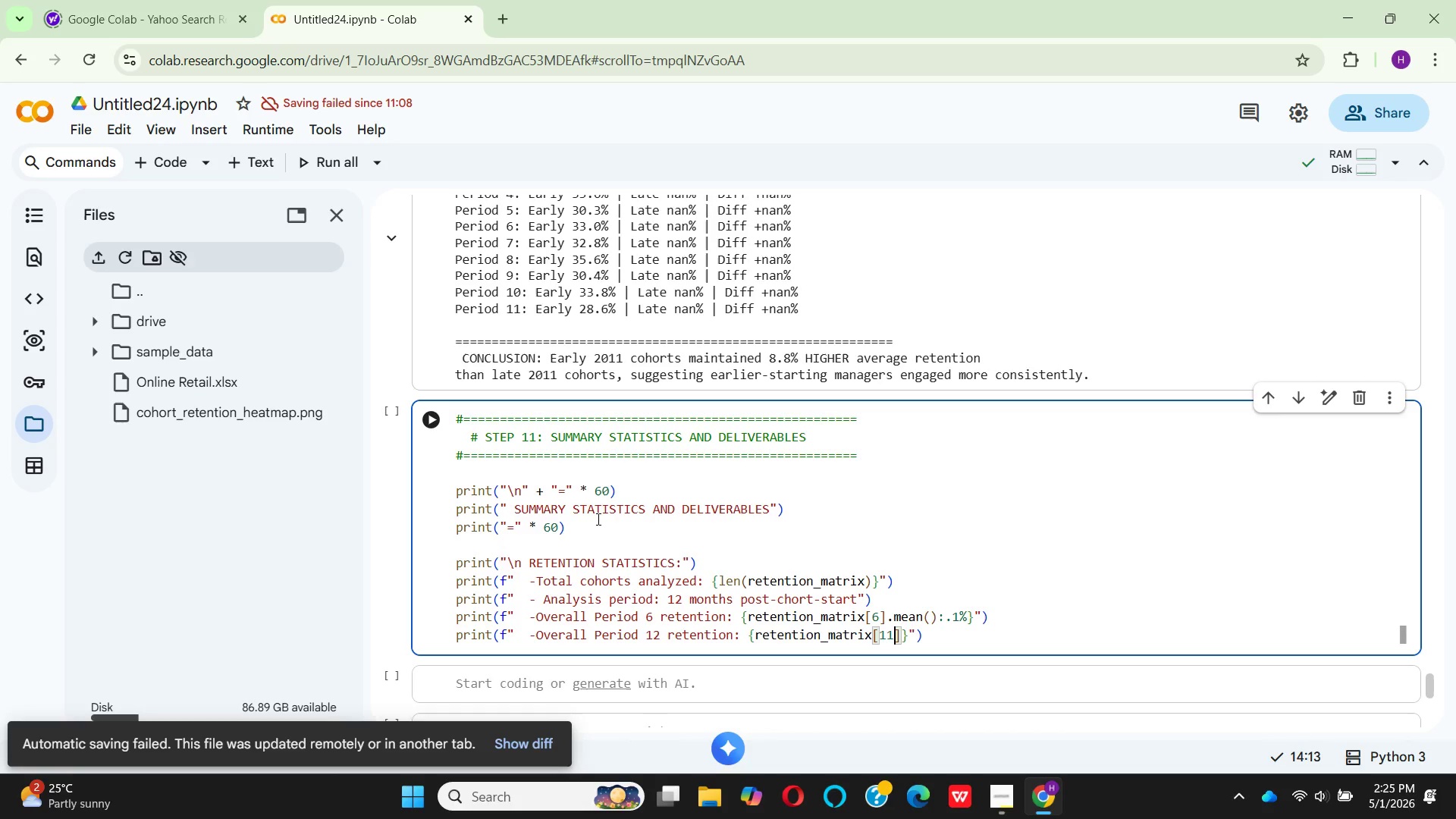 
key(1)
 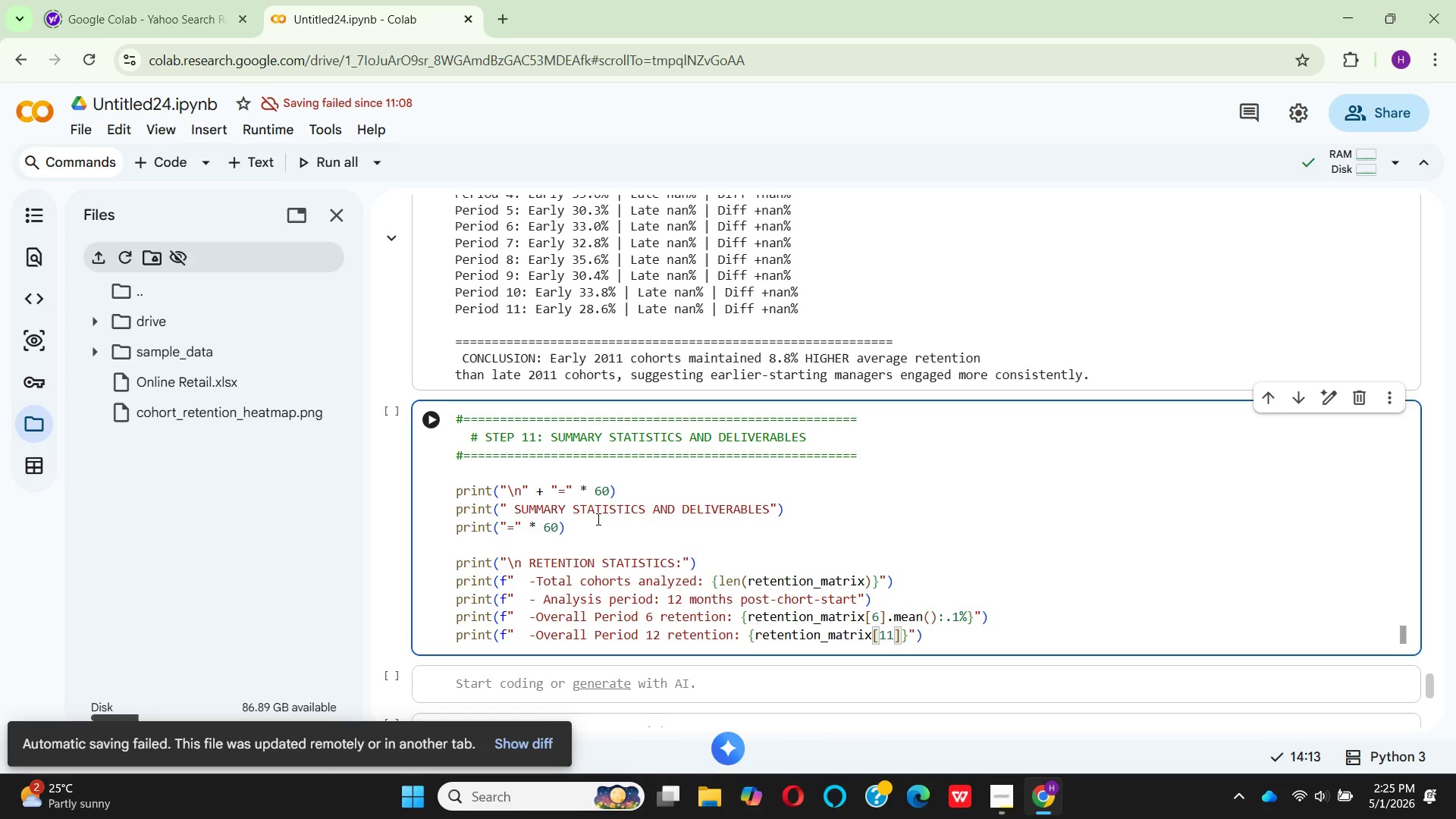 
key(ArrowRight)
 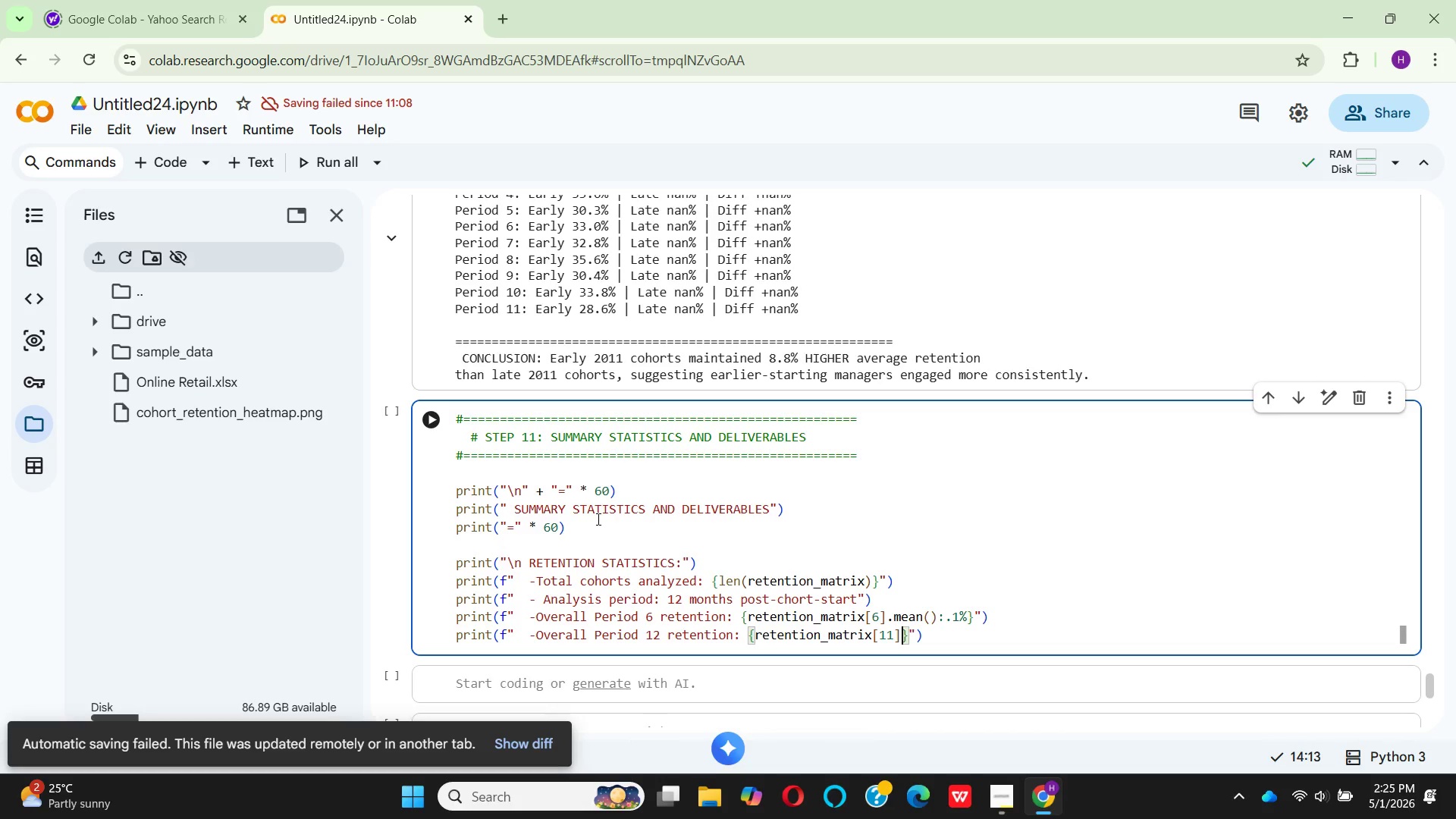 
type(.mean)
 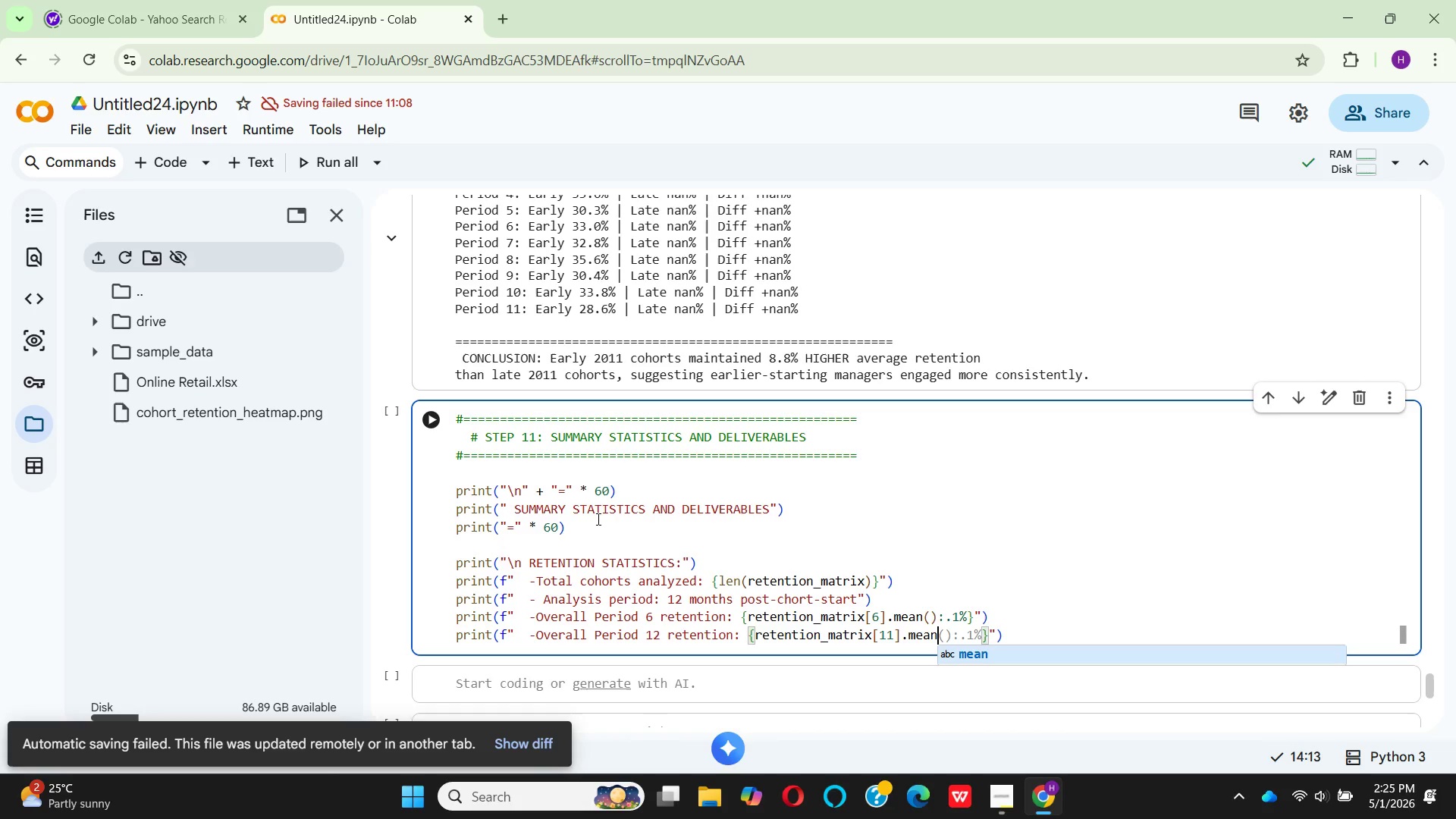 
key(Enter)
 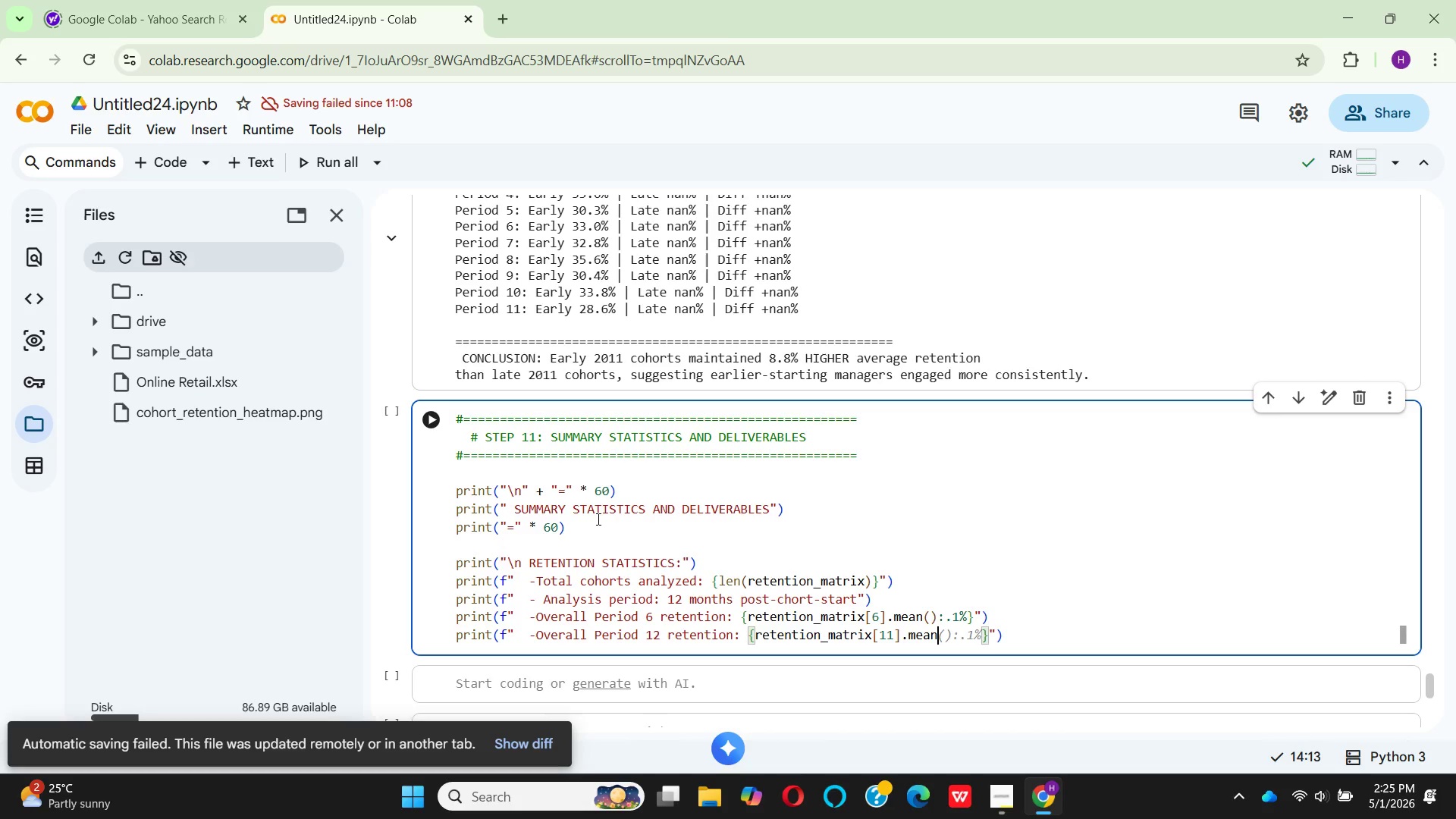 
key(Shift+9)
 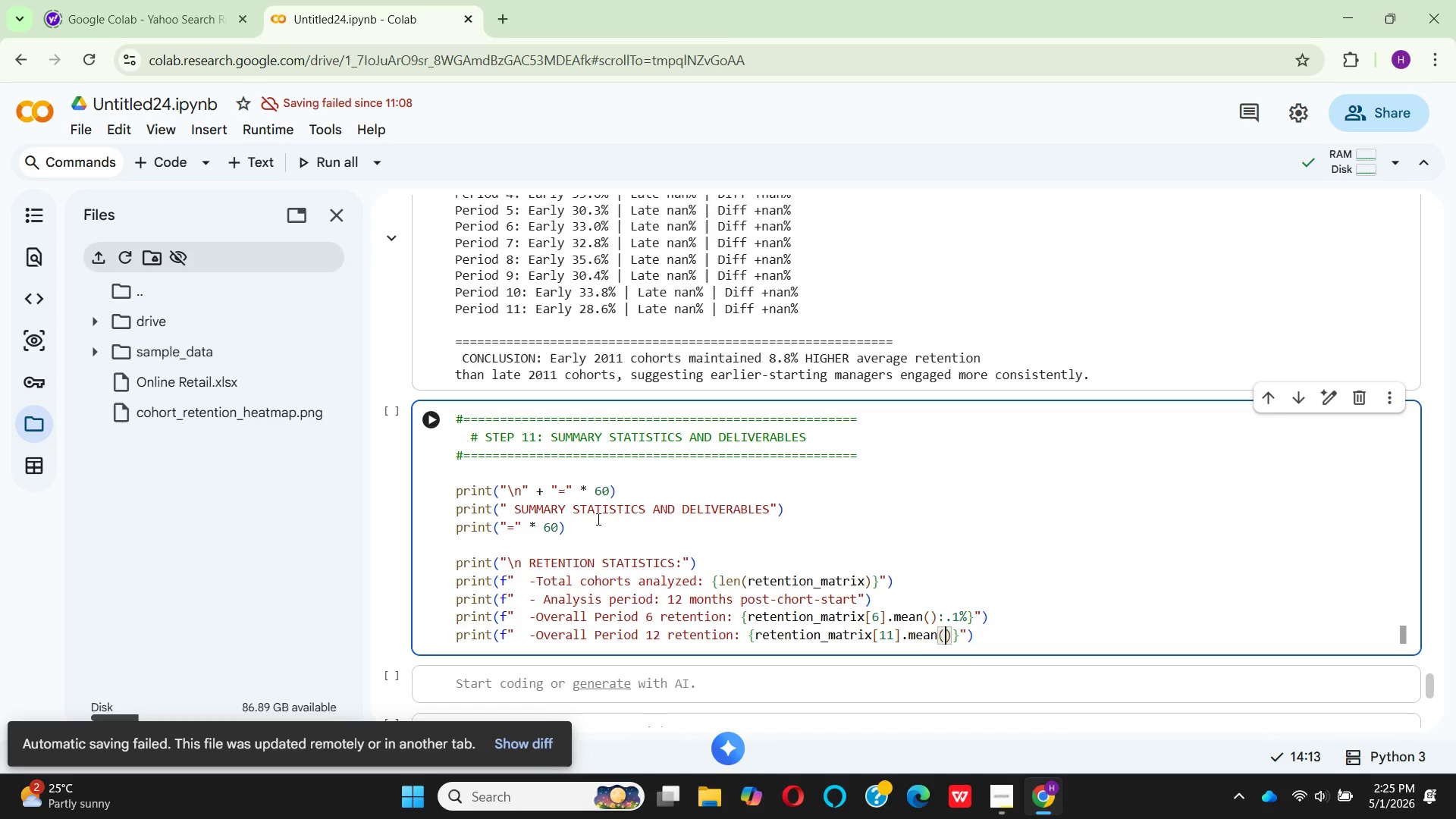 
key(ArrowRight)
 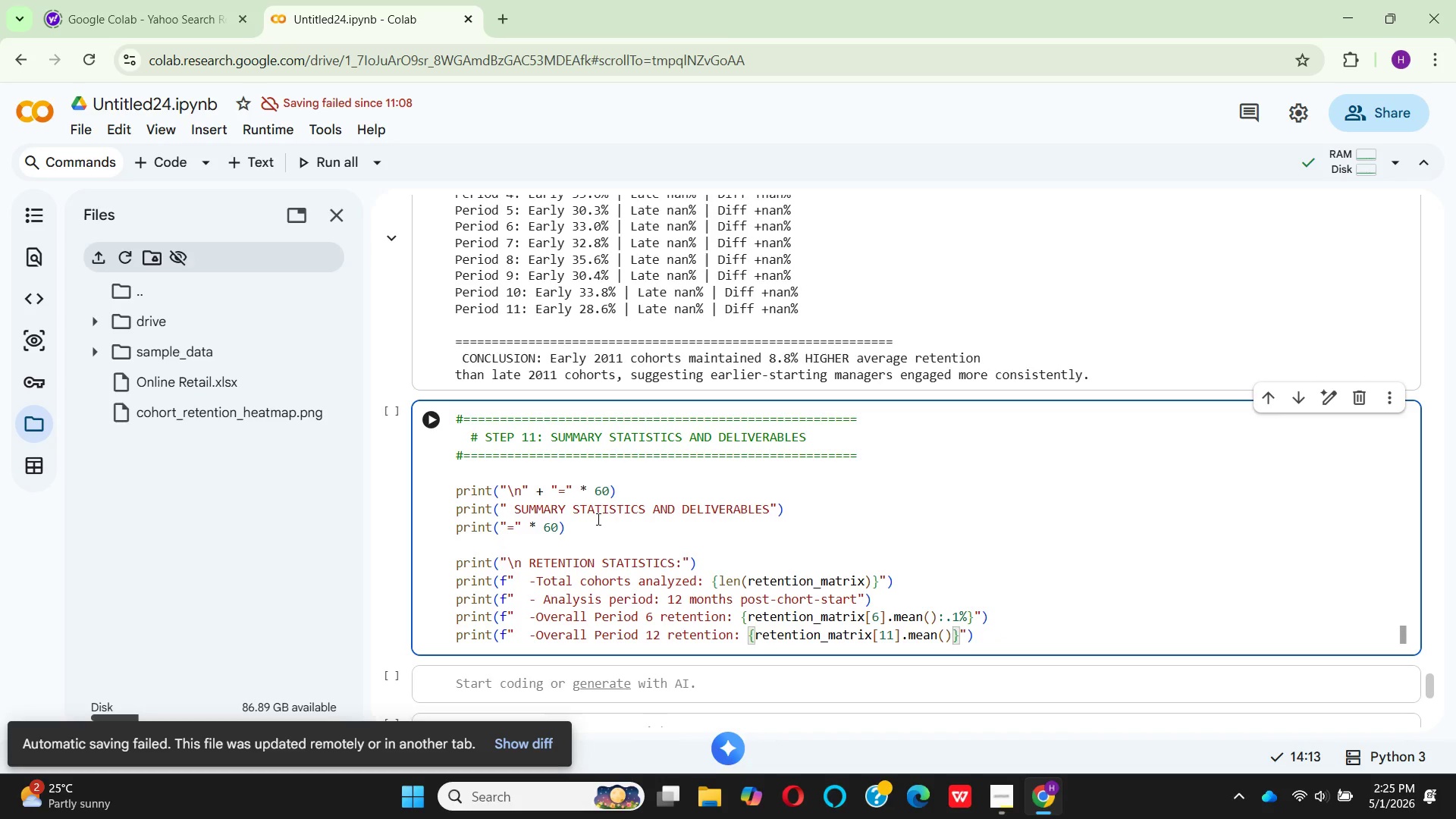 
key(Shift+Semicolon)
 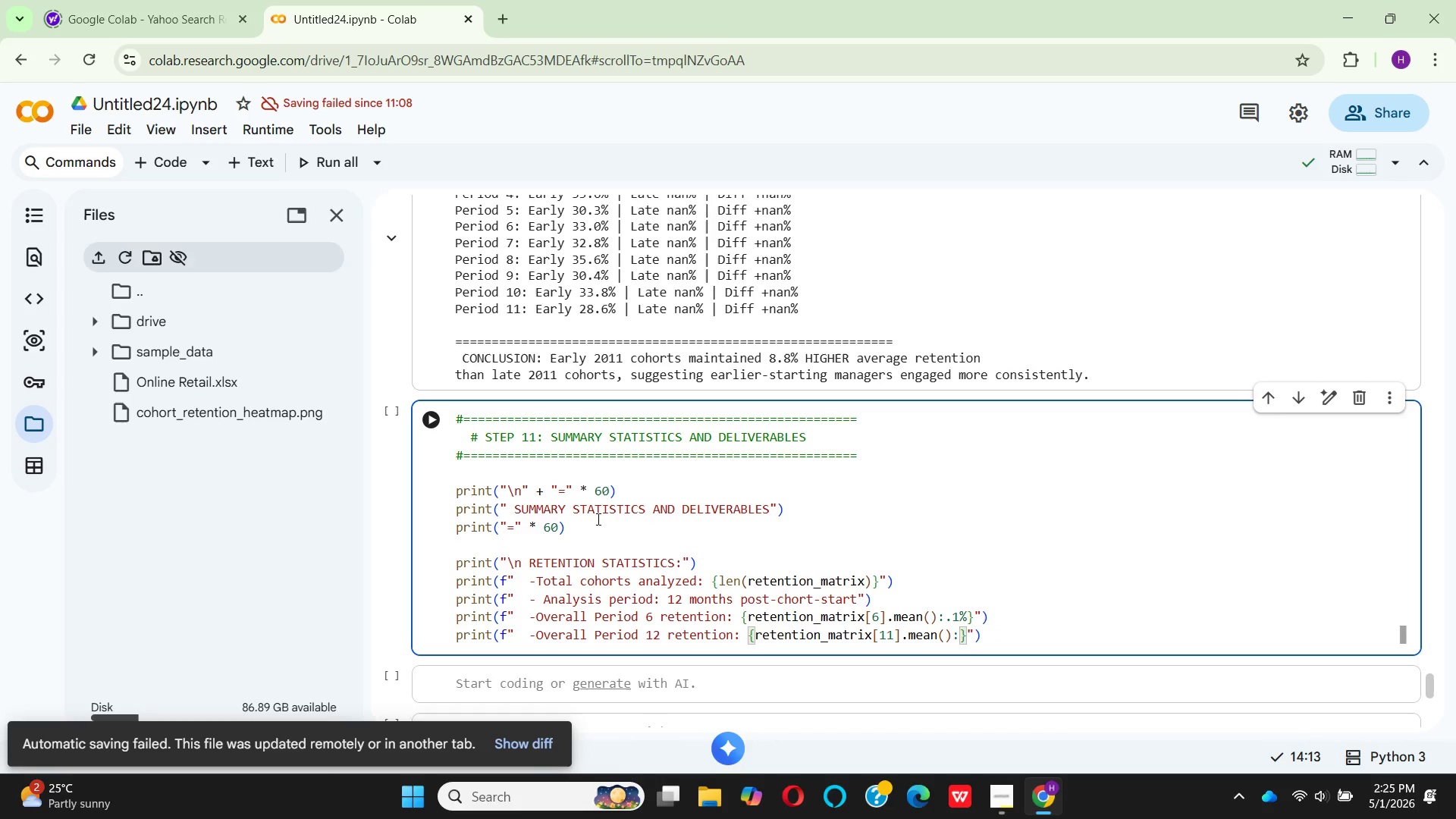 
key(Period)
 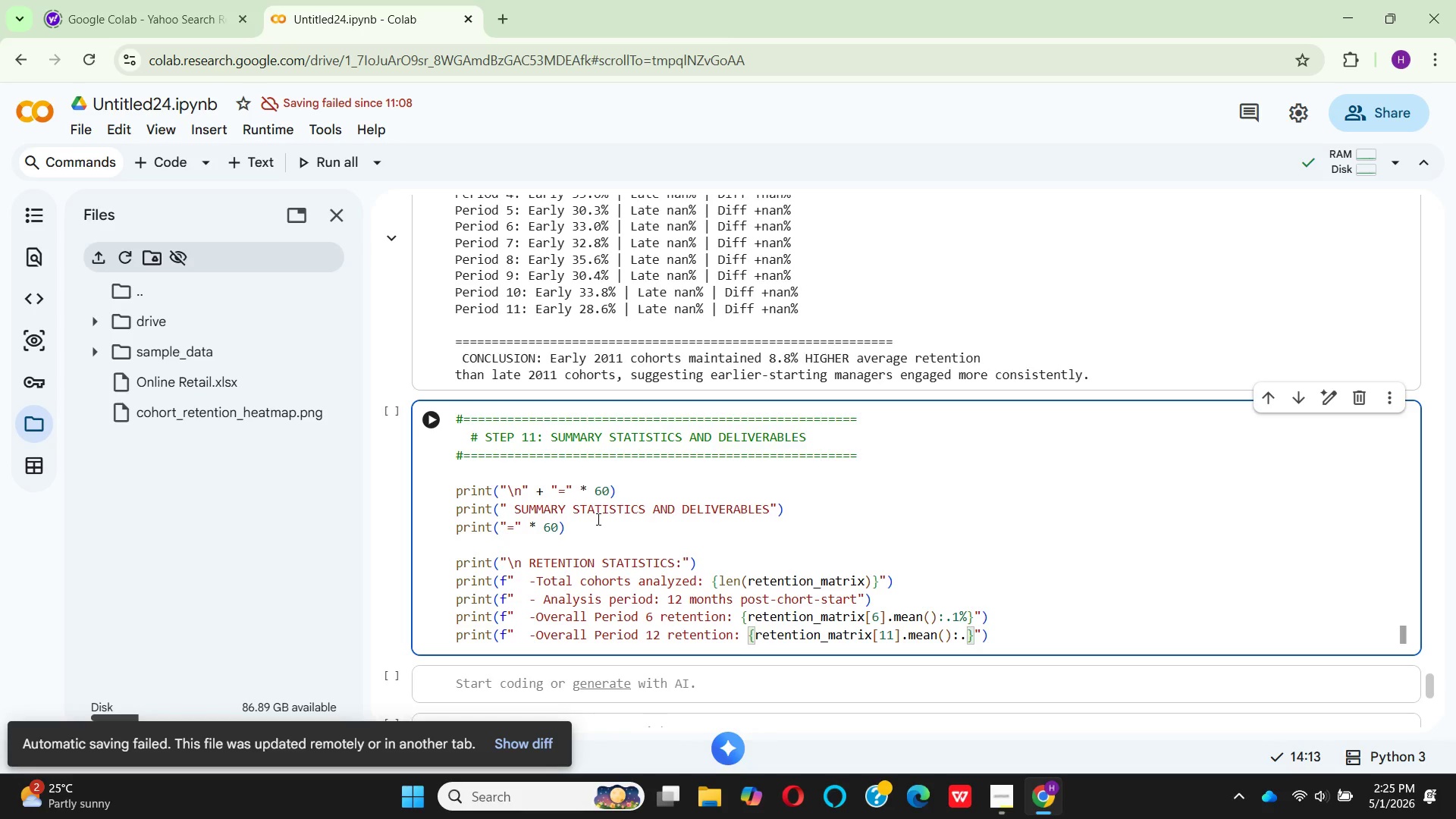 
wait(6.31)
 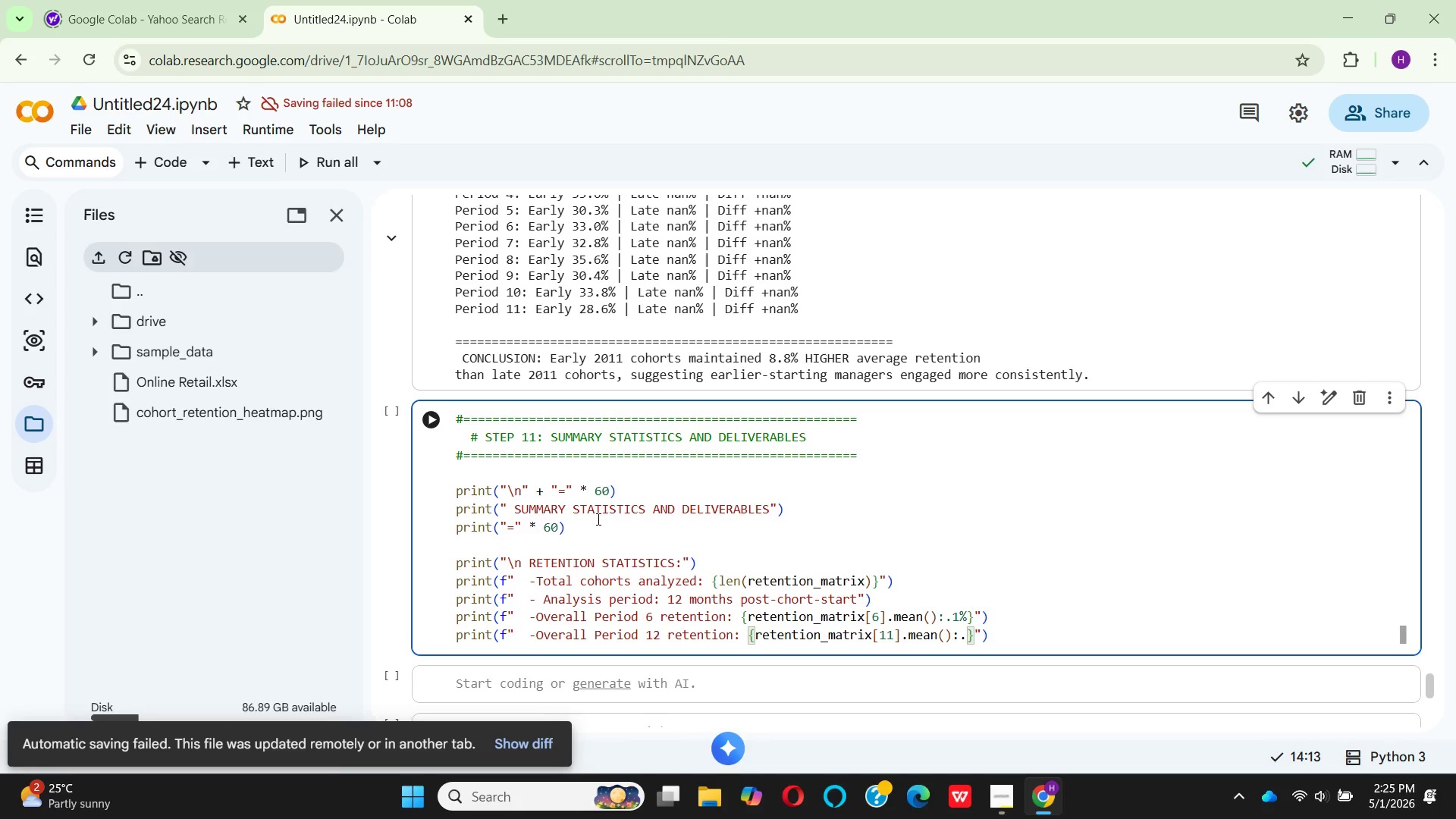 
type(!)
key(Backspace)
type(1%)
 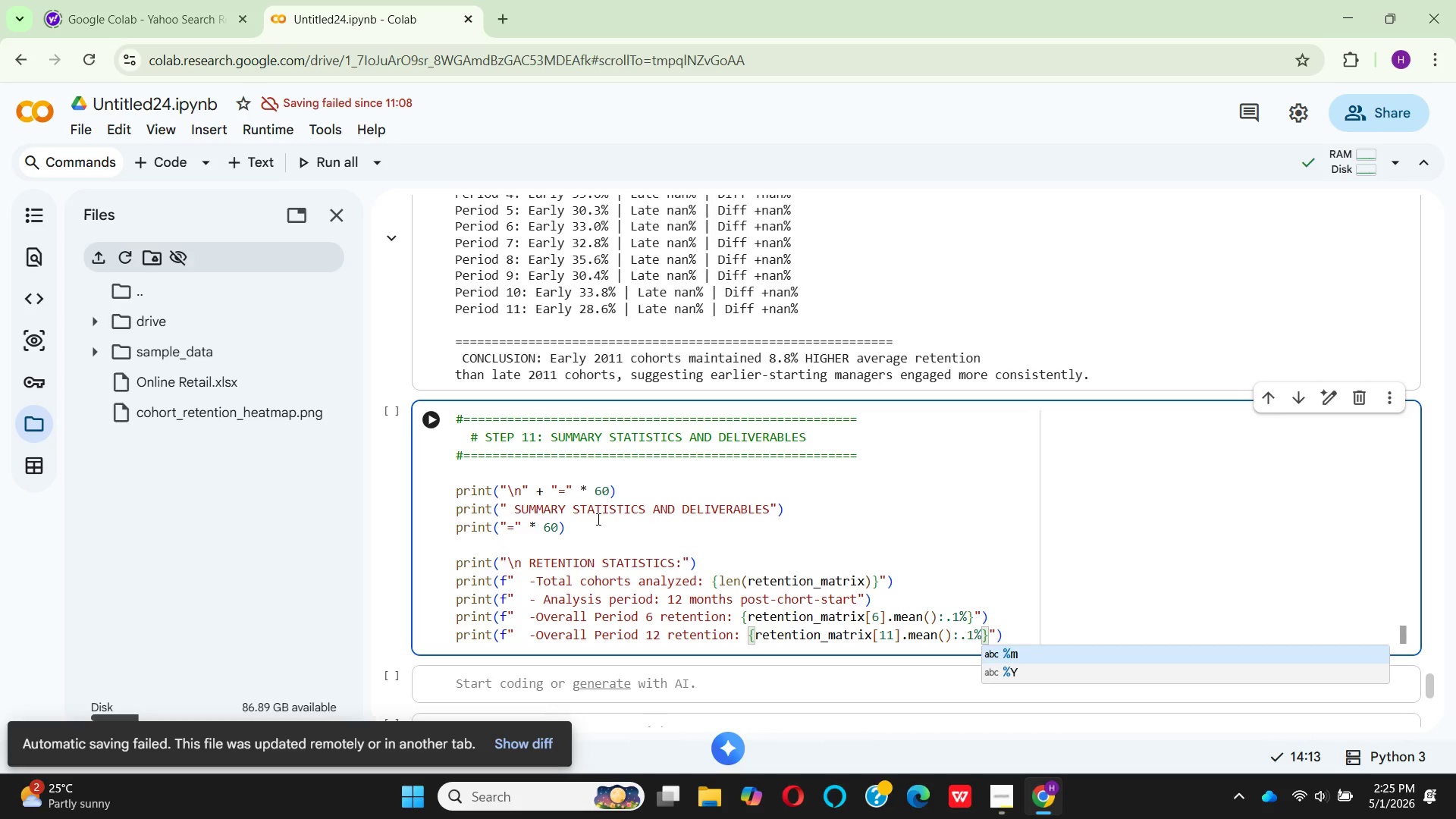 
key(ArrowRight)
 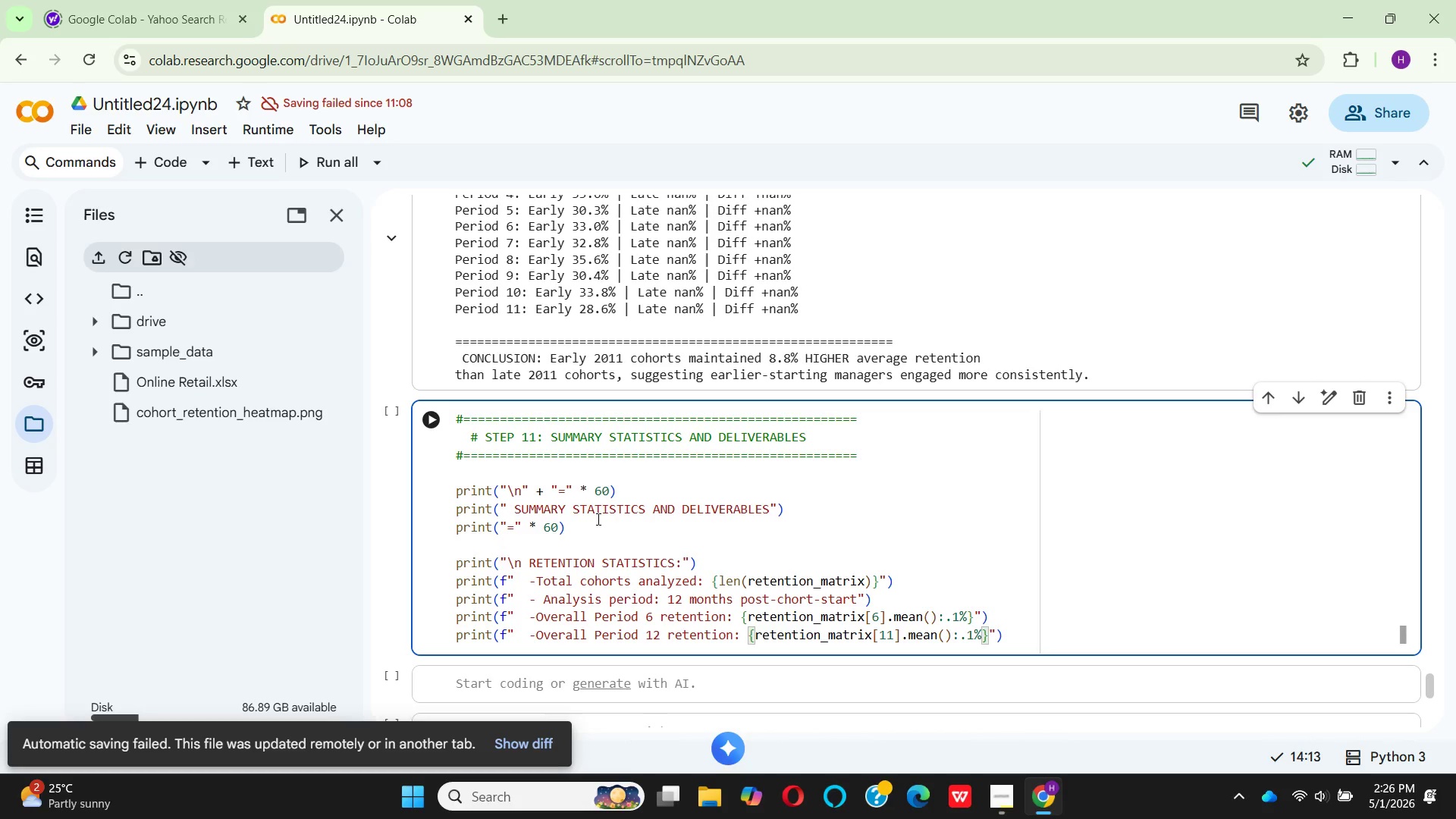 
key(ArrowRight)
 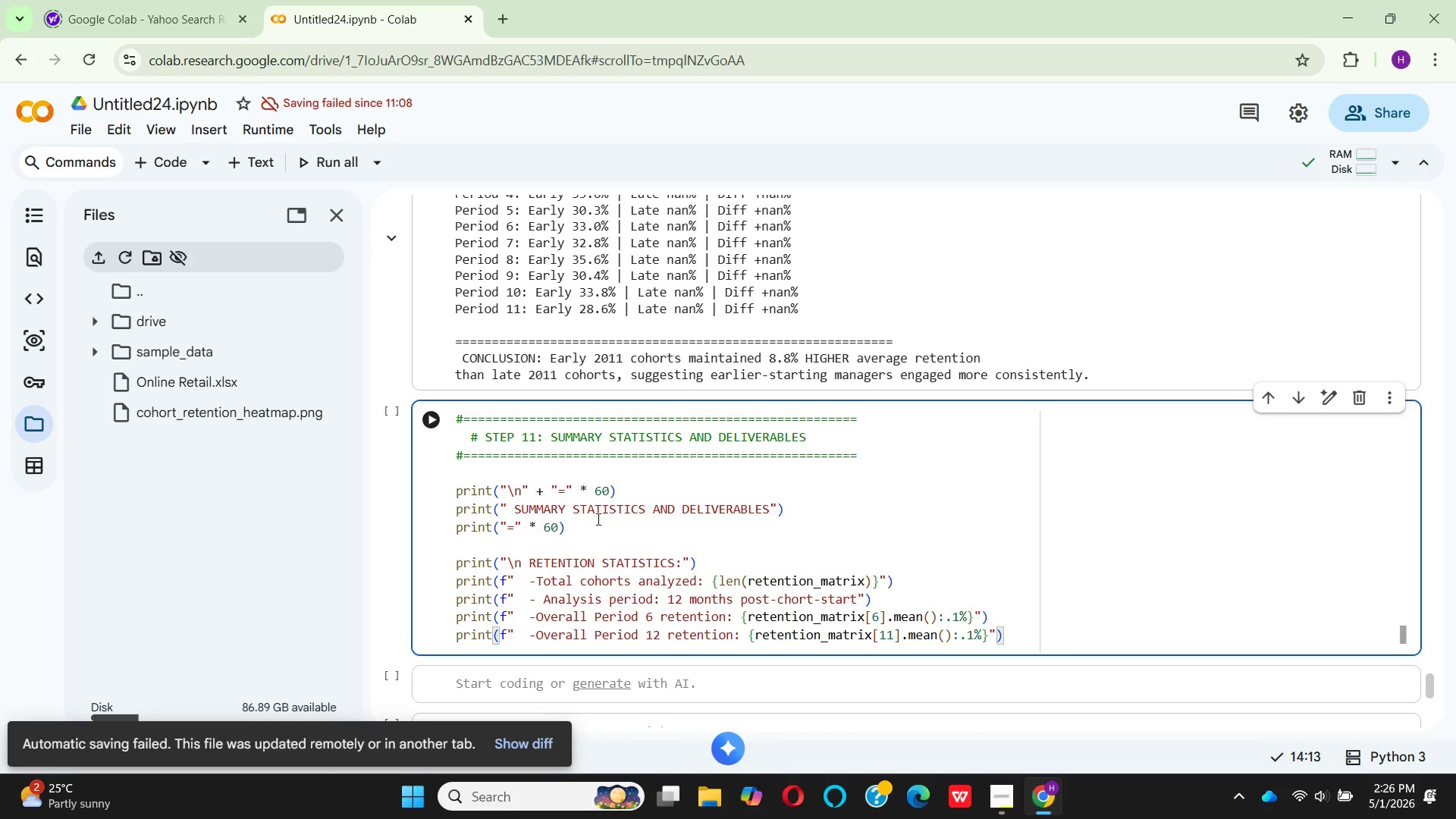 
key(ArrowRight)
 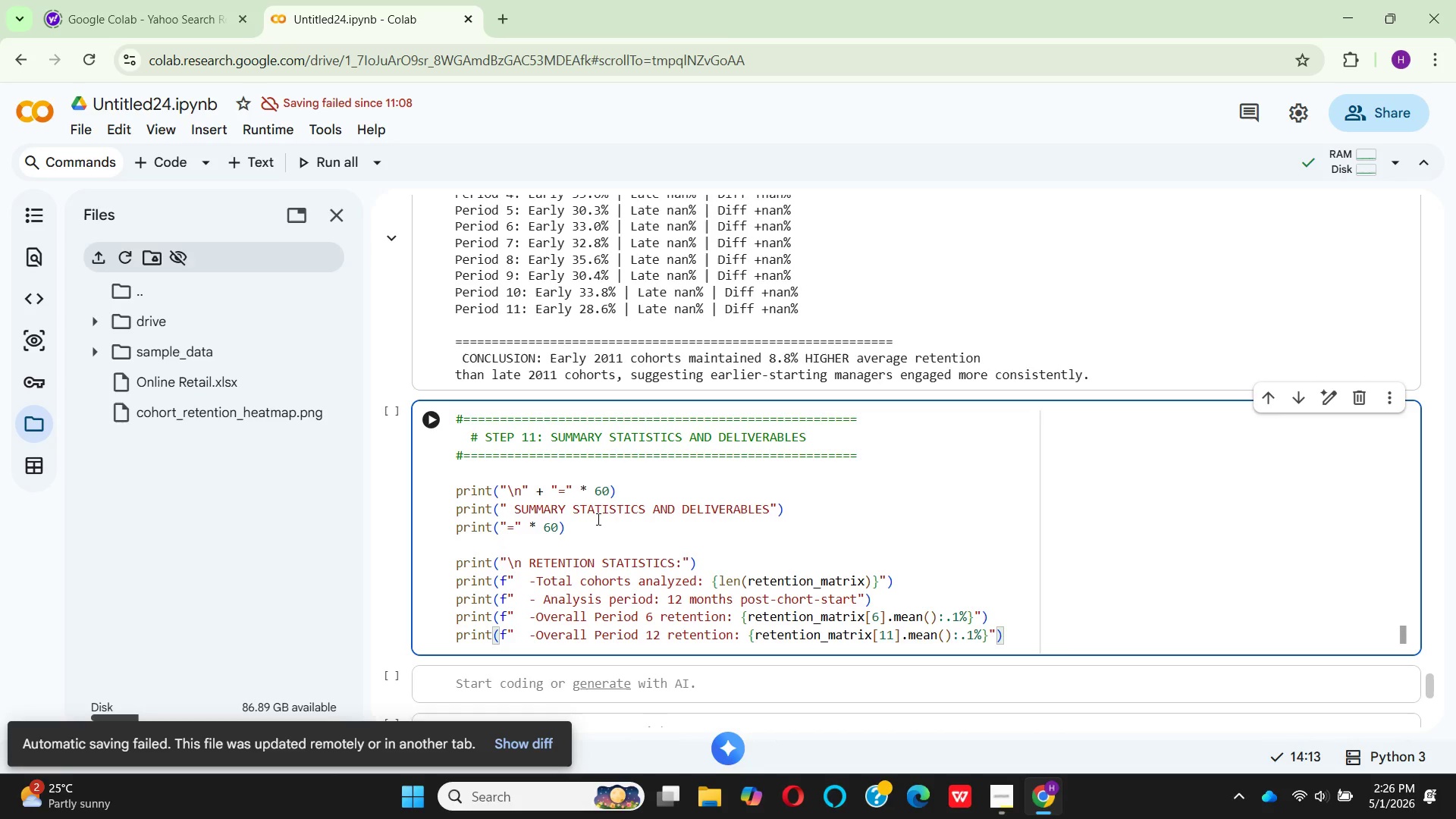 
wait(5.73)
 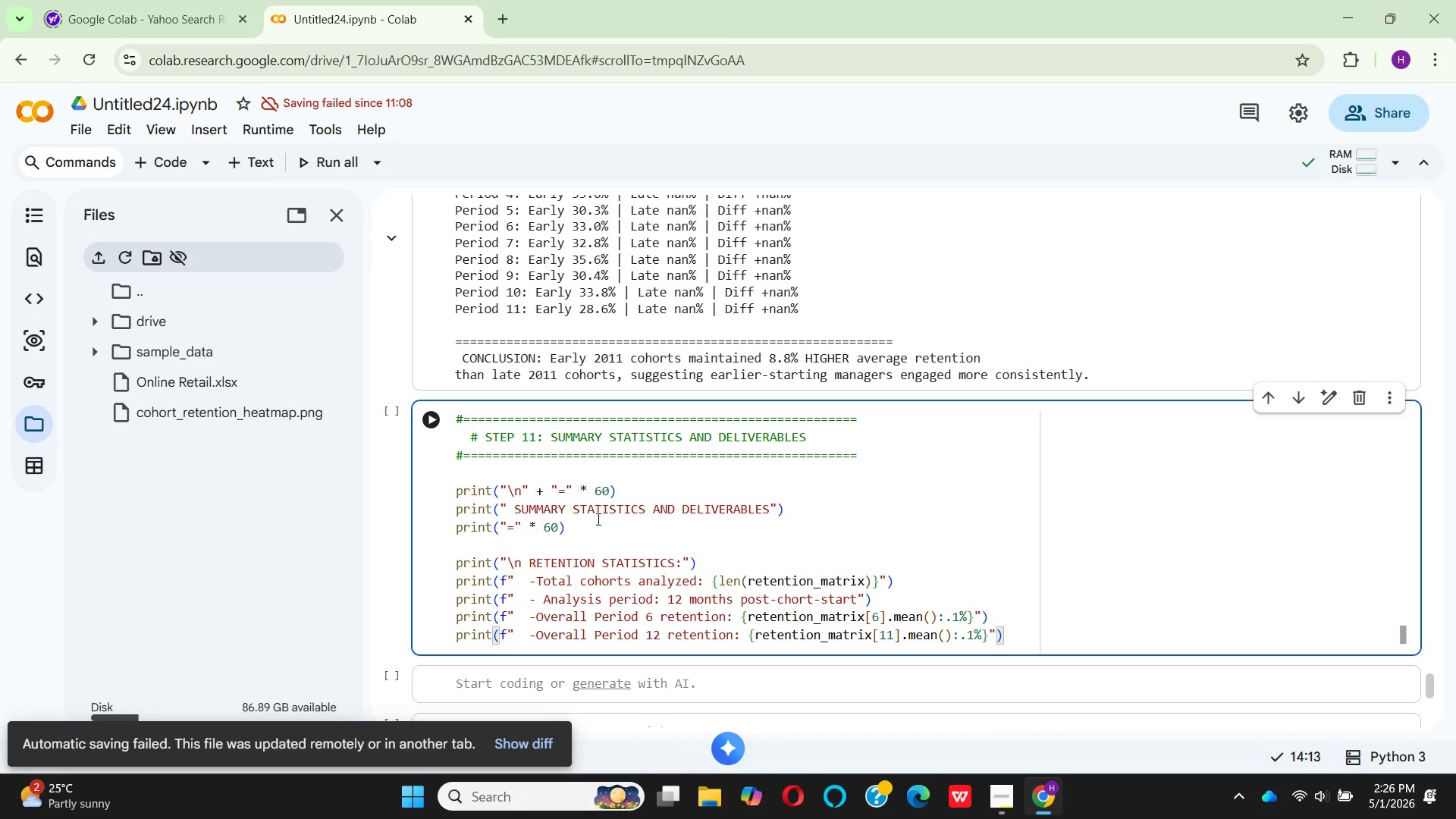 
key(Enter)
 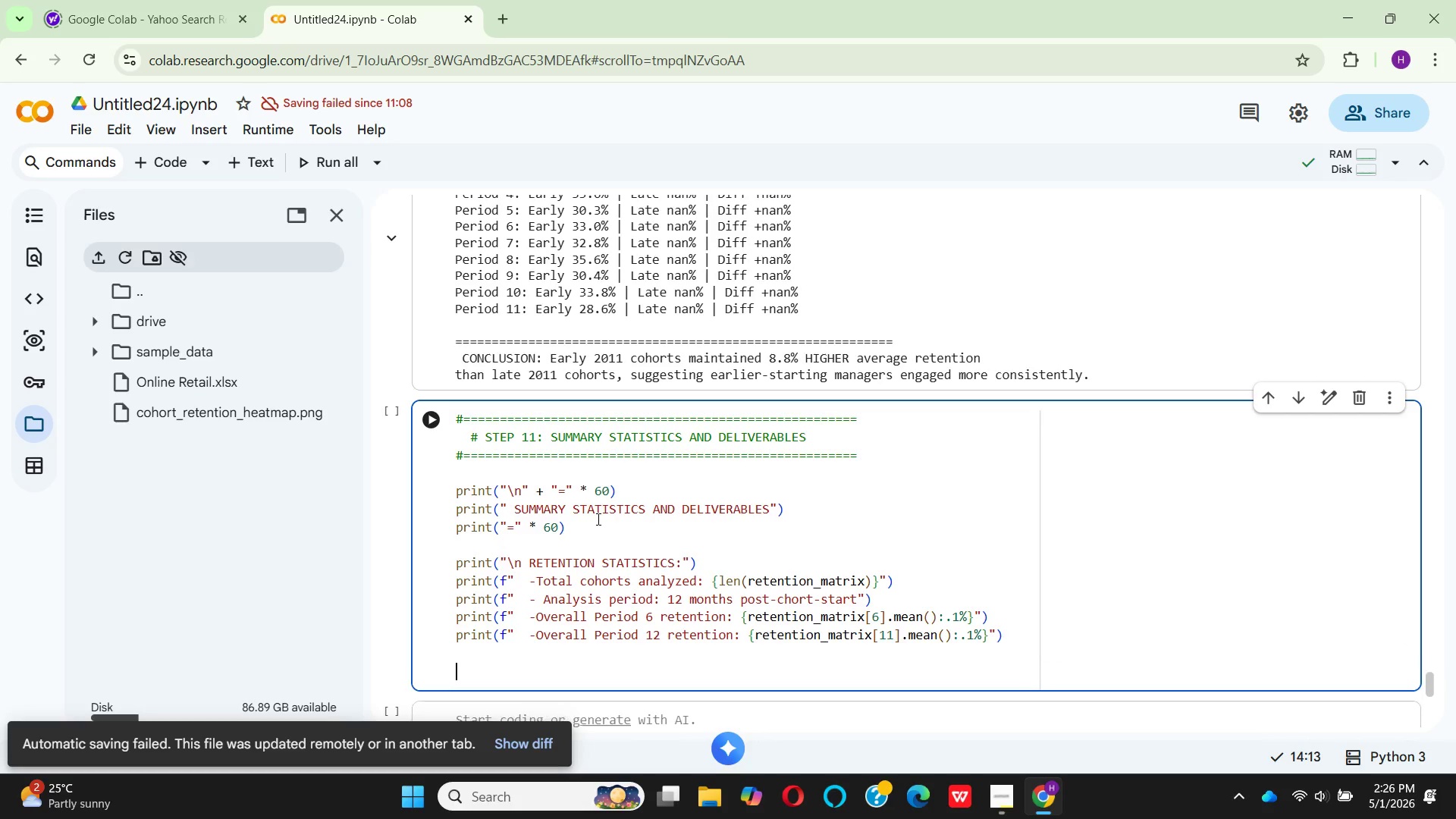 
key(Enter)
 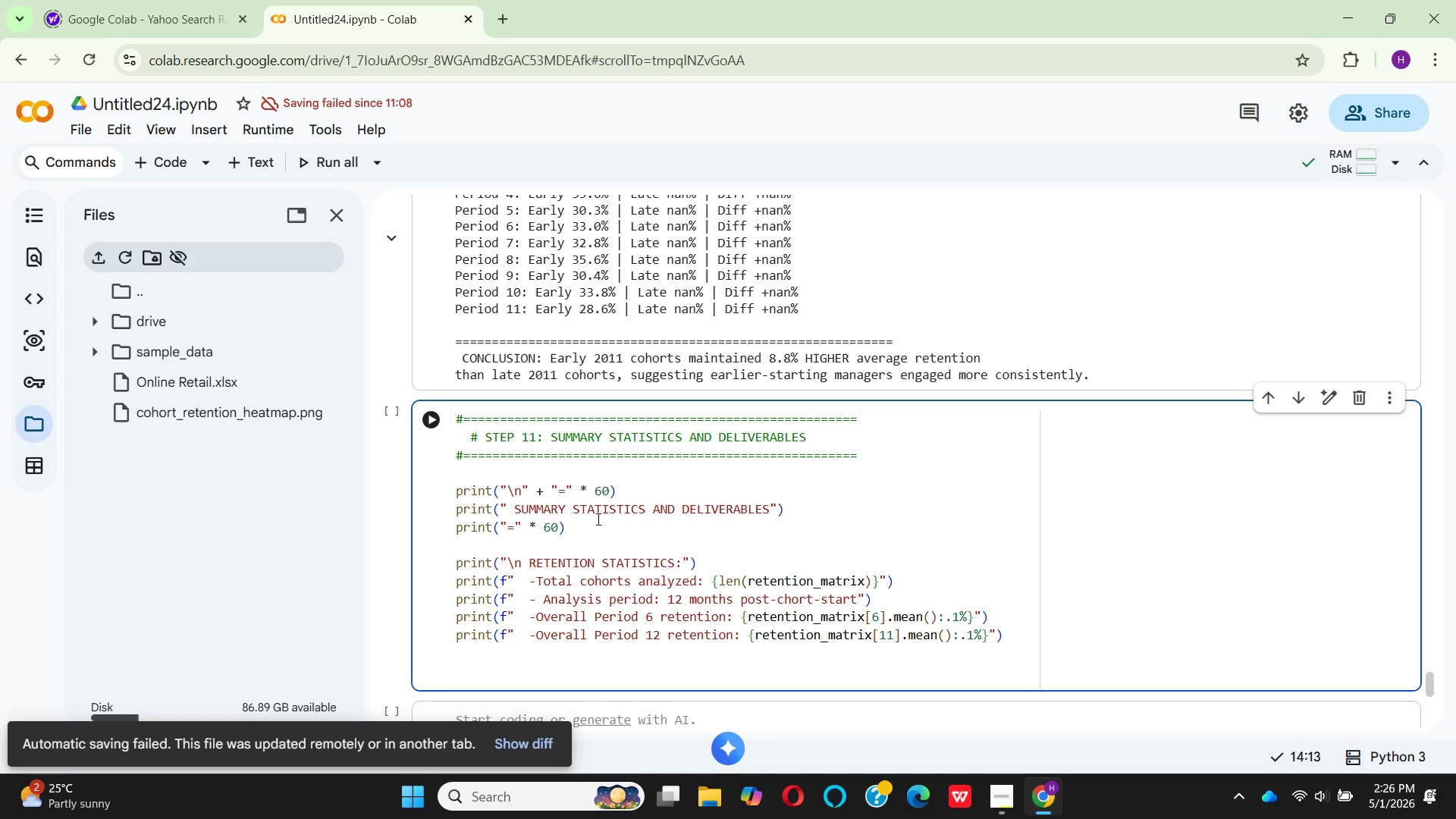 
wait(7.5)
 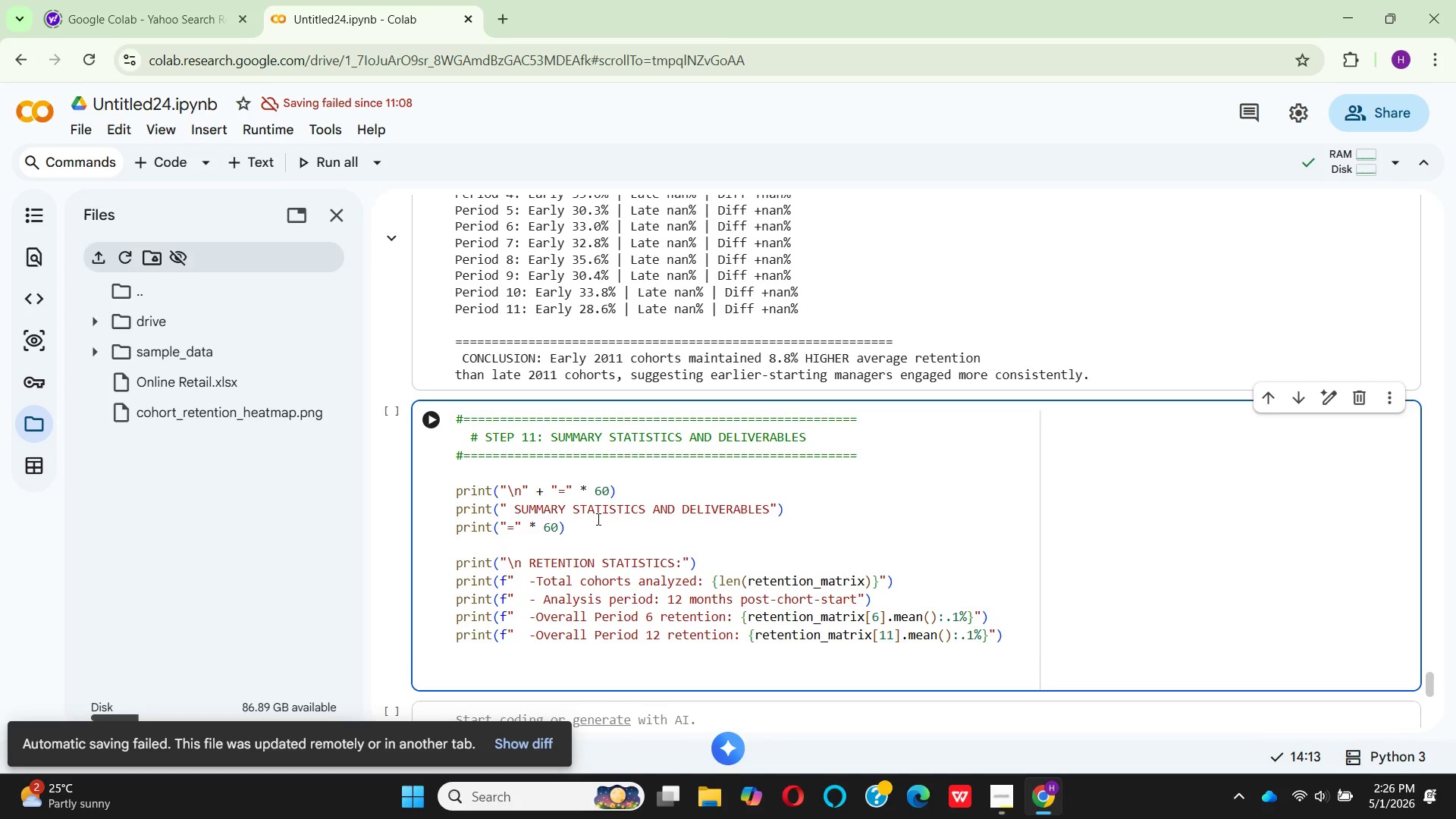 
hold_key(key=Enter, duration=0.31)
 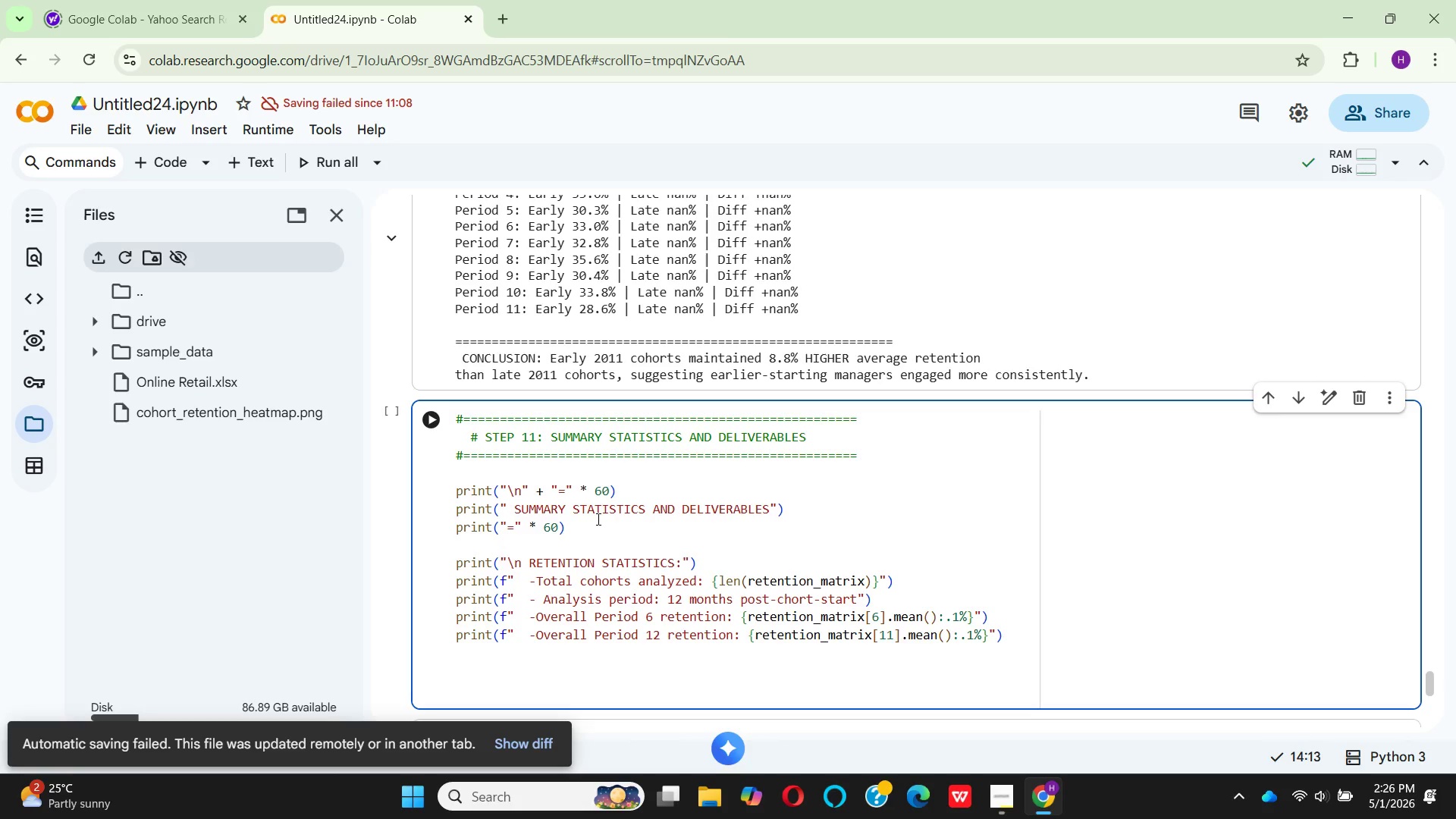 
wait(17.44)
 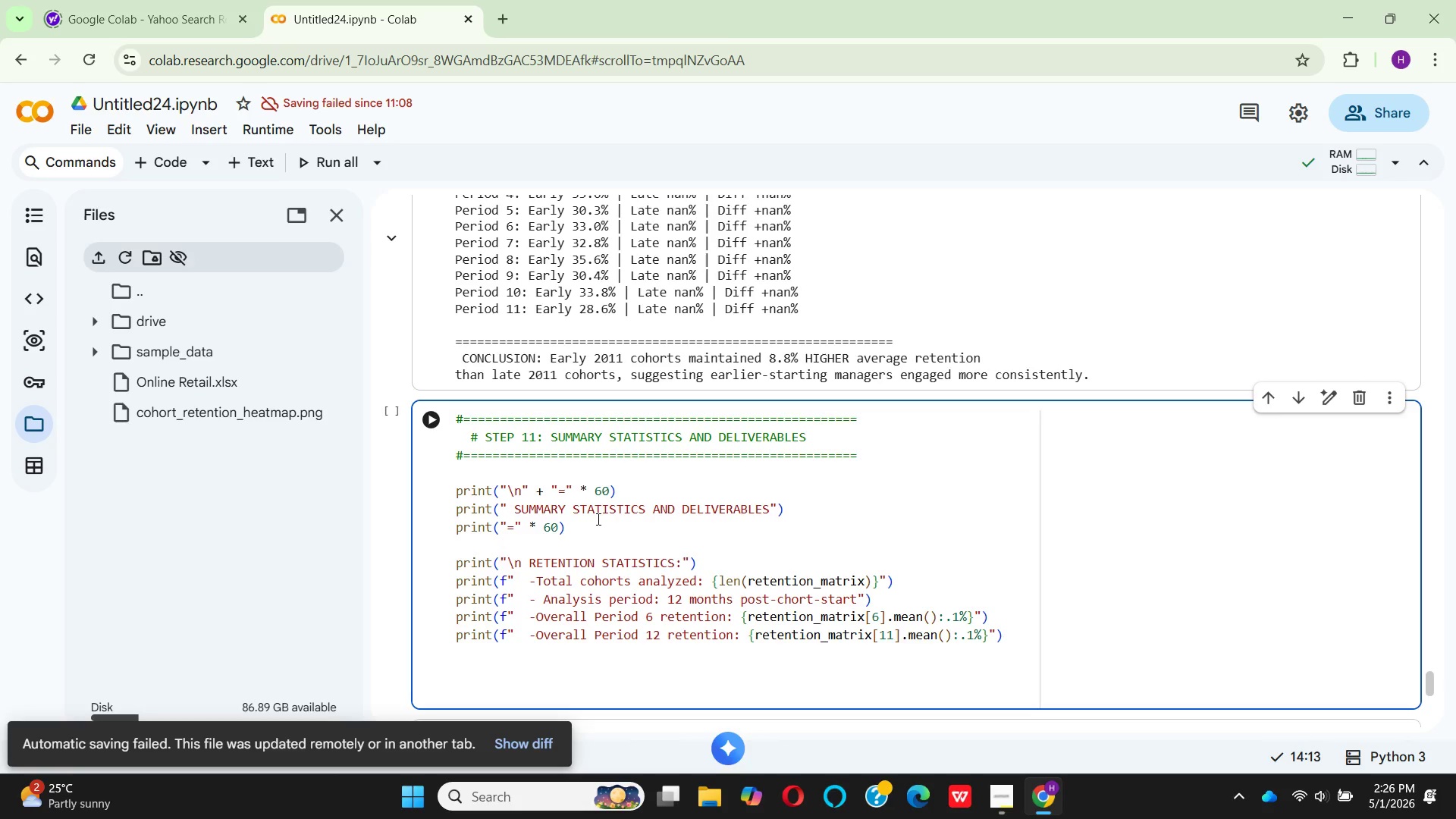 
type(# display final retento)
key(Backspace)
type(ion matrix for reference)
 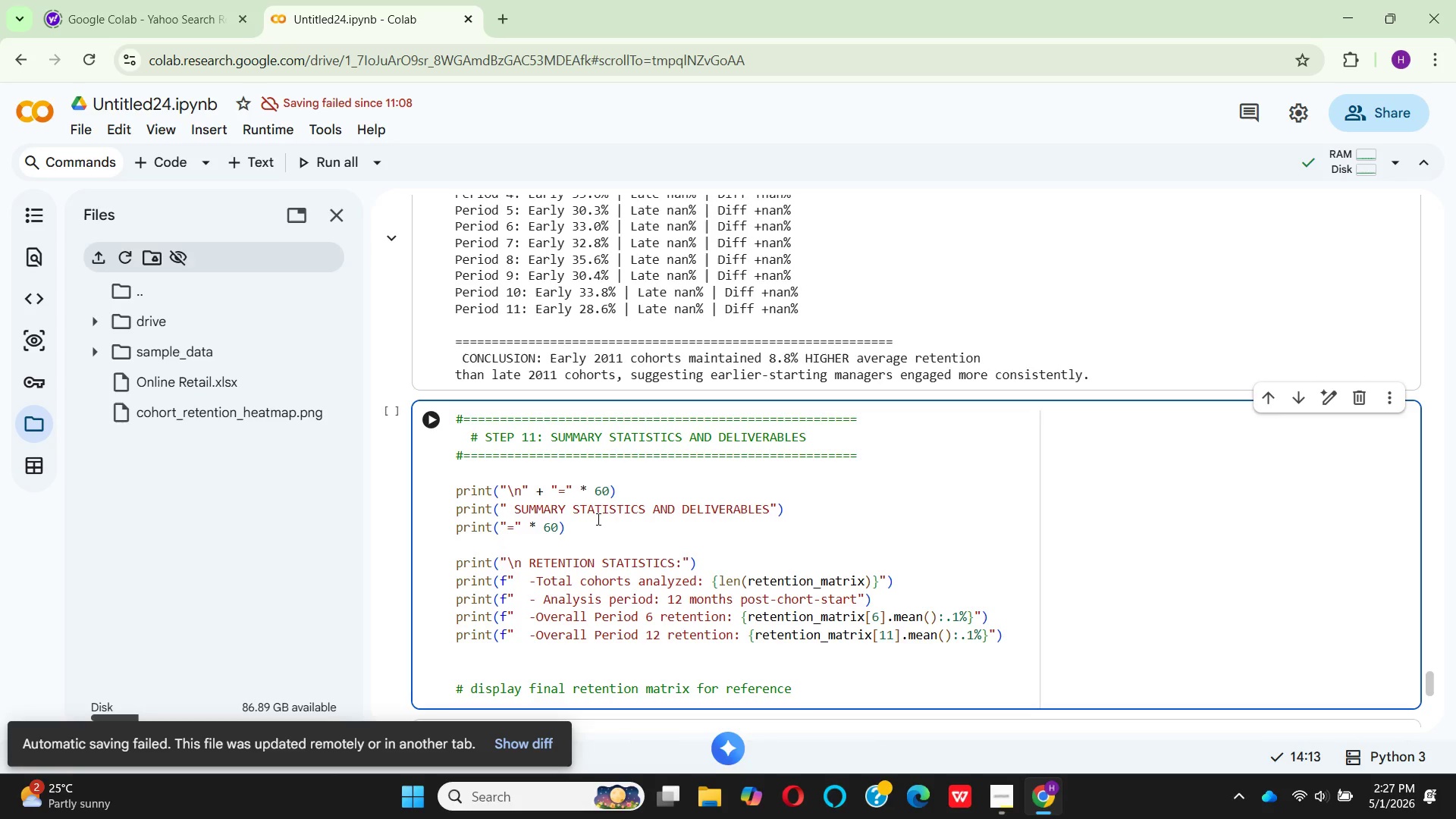 
key(Enter)
 